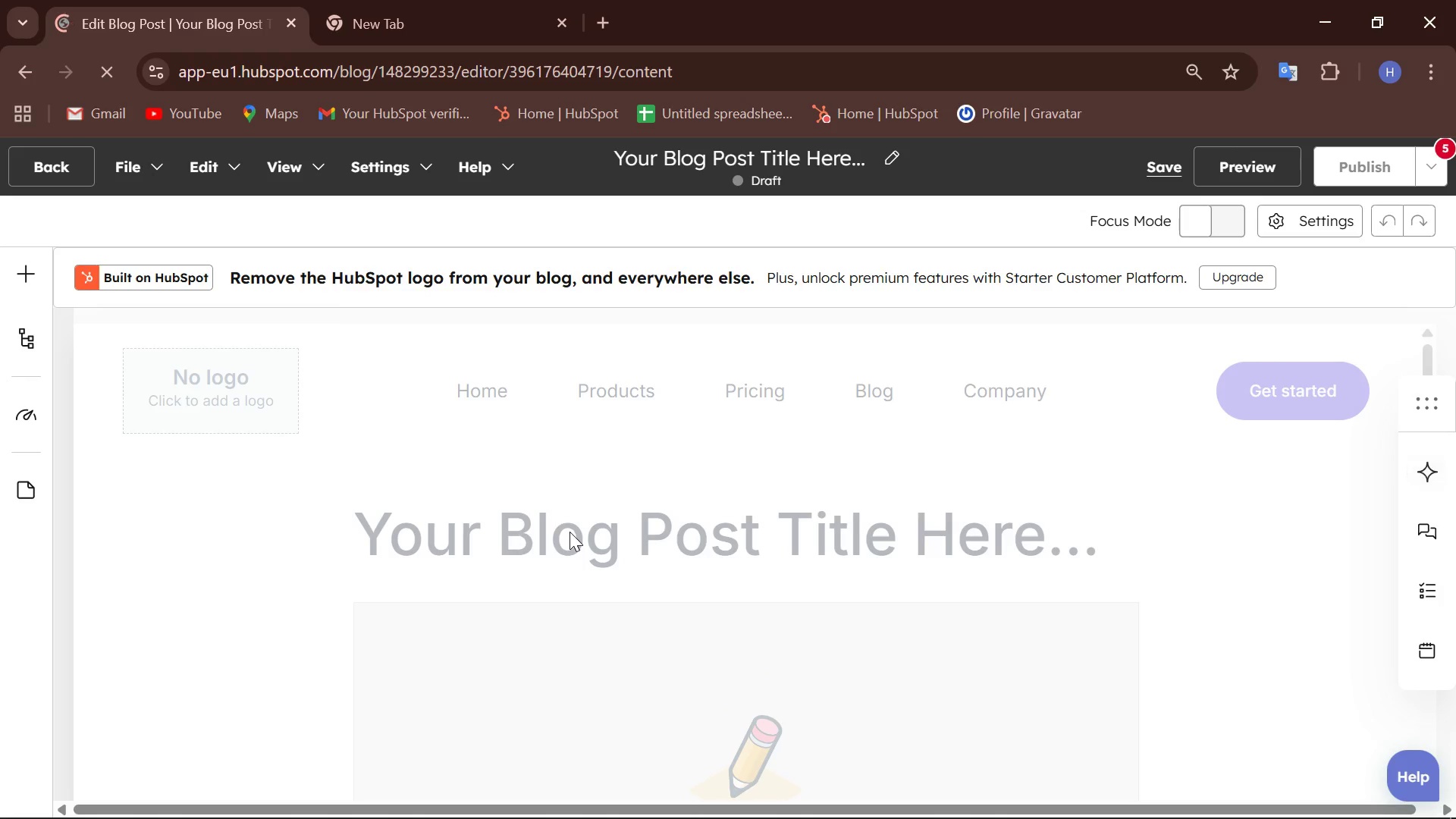 
left_click([27, 353])
 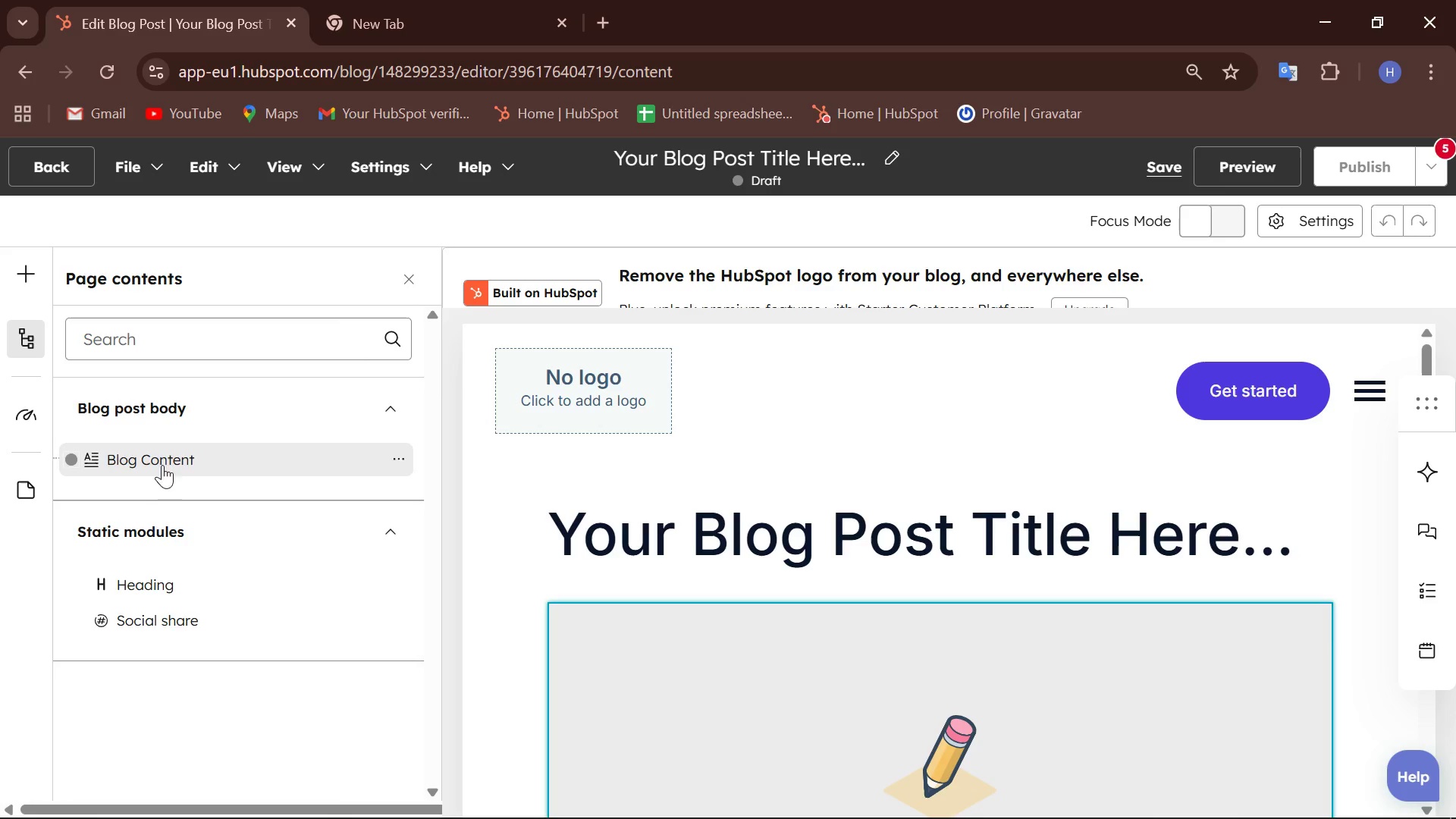 
left_click([215, 580])
 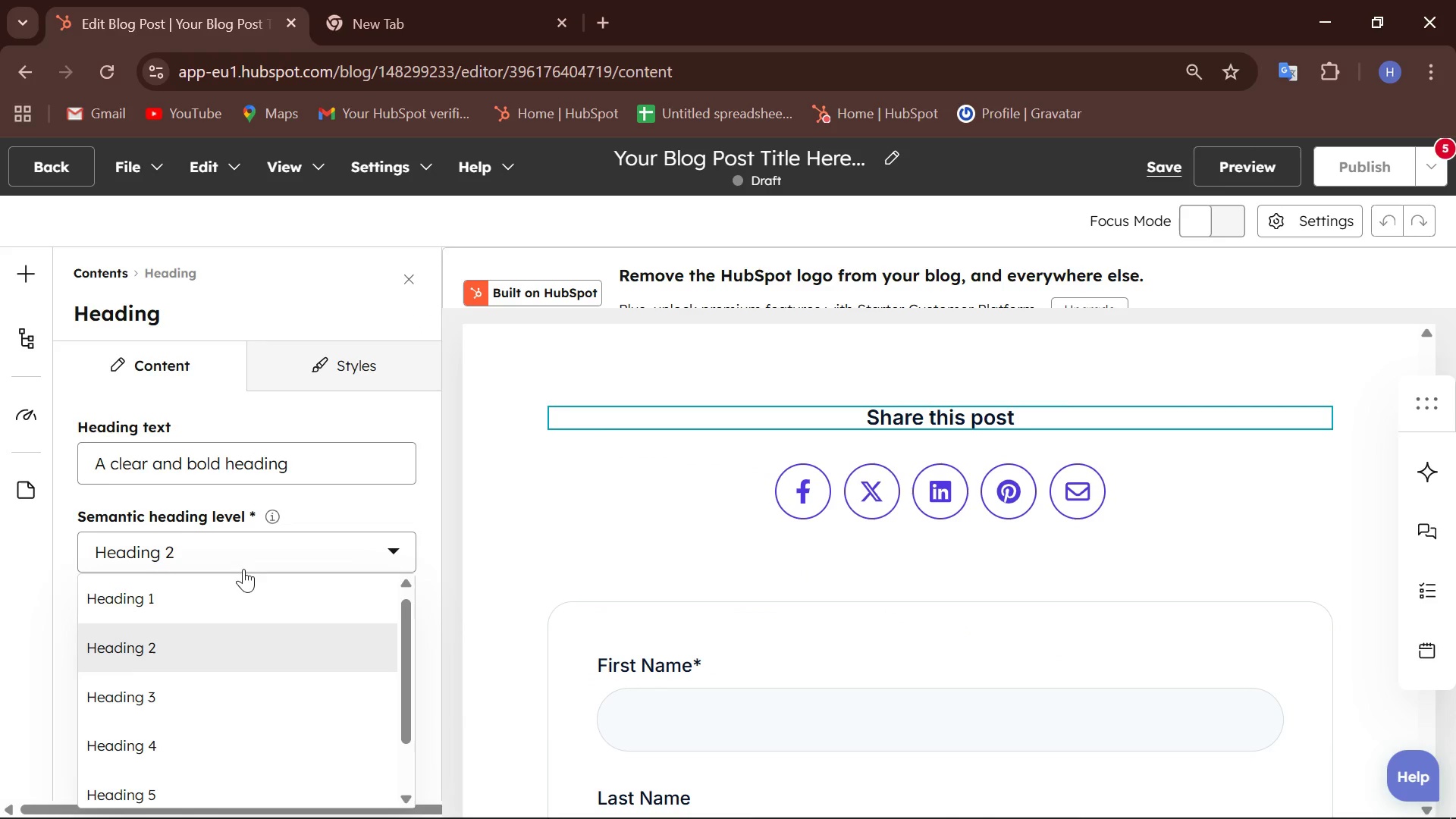 
left_click([178, 610])
 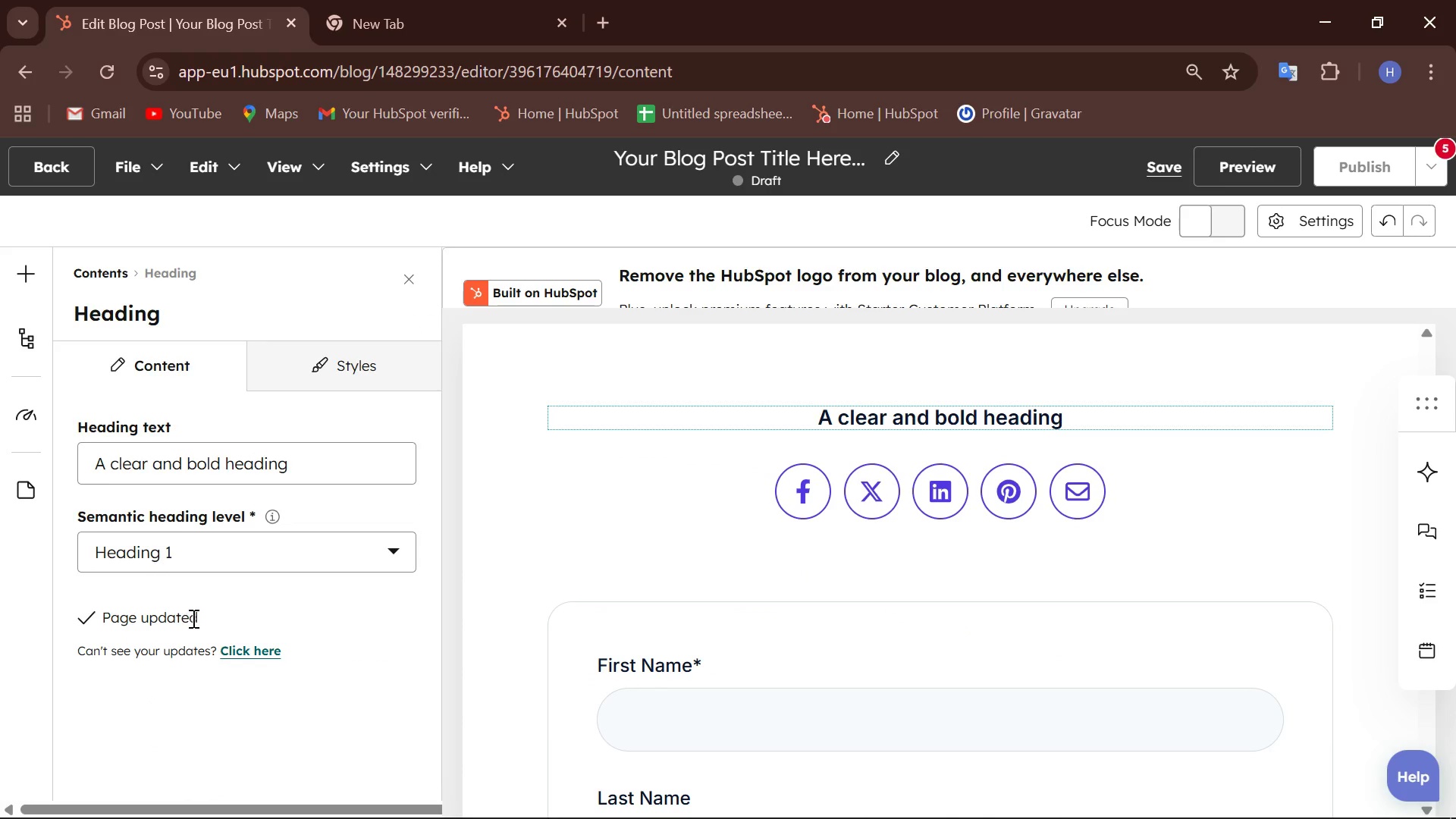 
left_click_drag(start_coordinate=[125, 612], to_coordinate=[114, 619])
 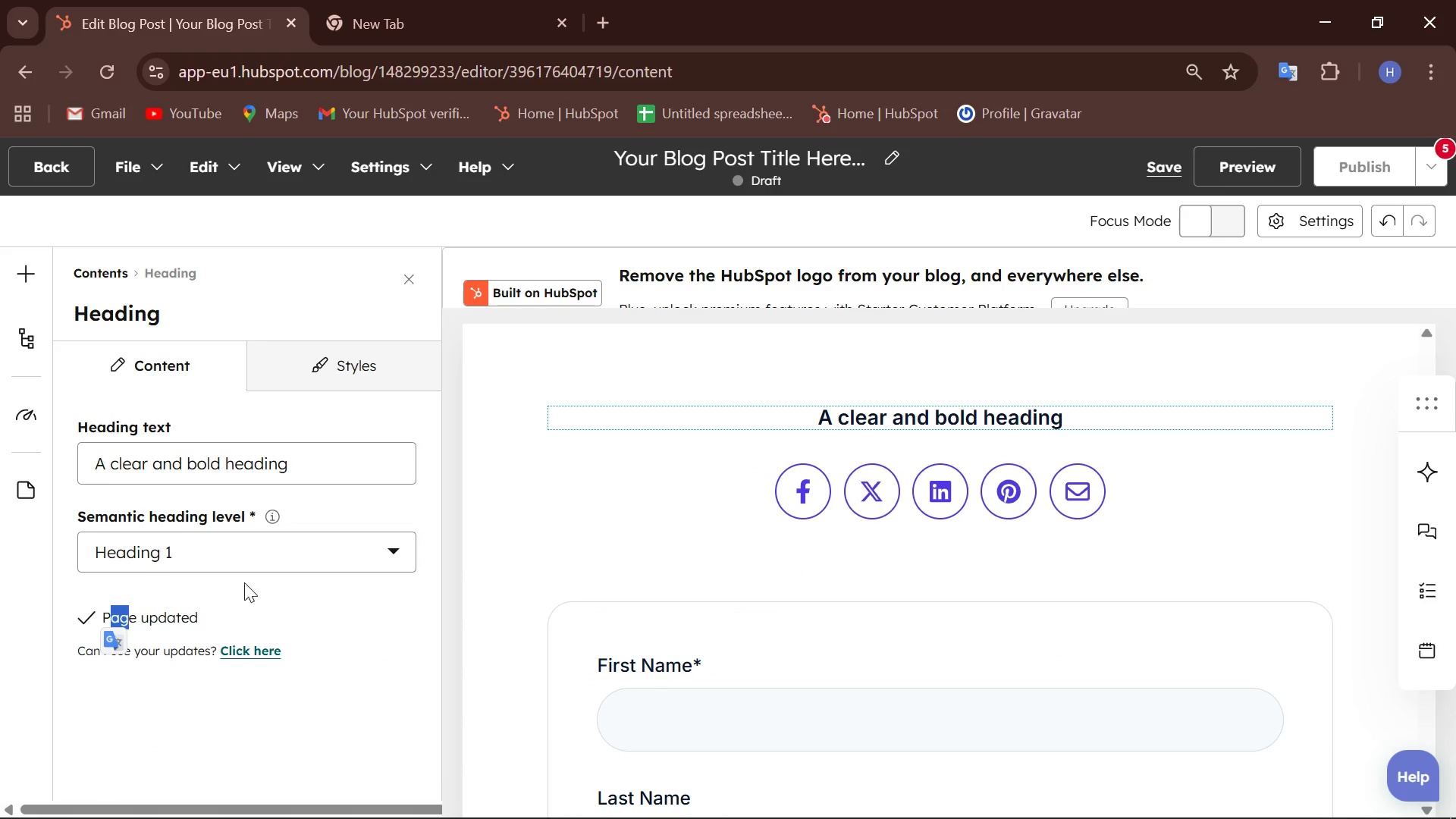 
left_click_drag(start_coordinate=[265, 577], to_coordinate=[262, 580])
 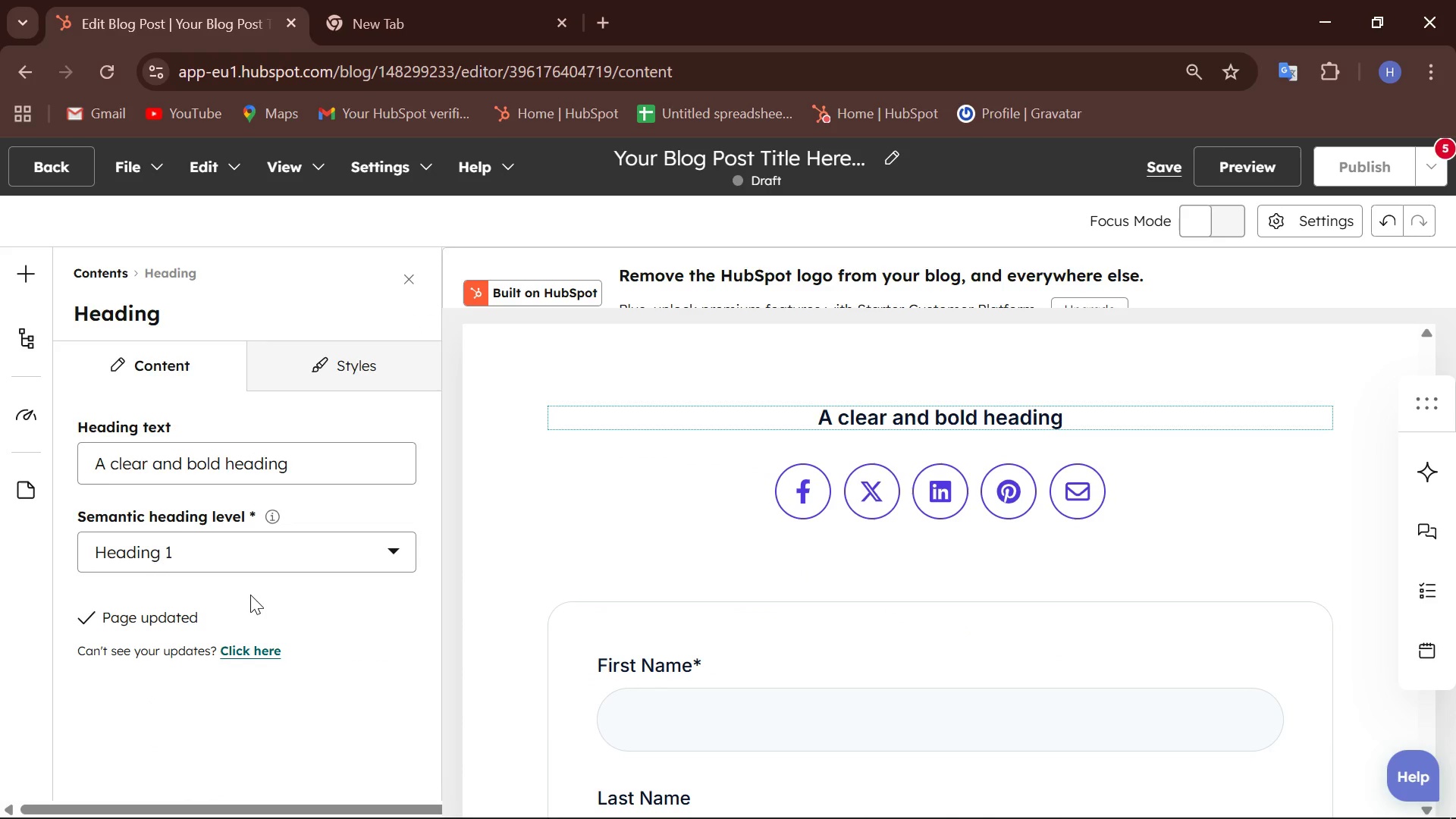 
key(Control+Z)
 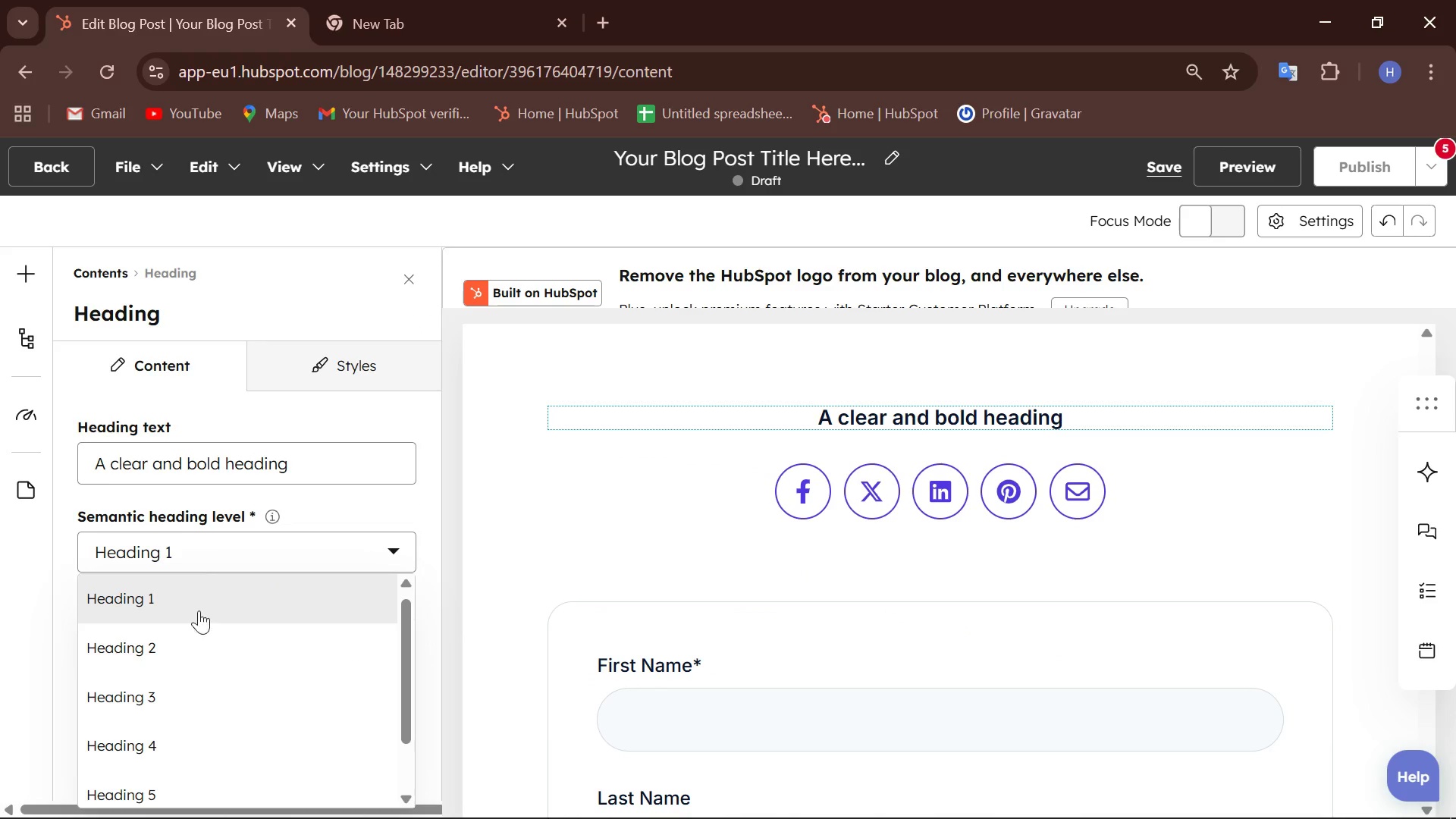 
left_click([134, 651])
 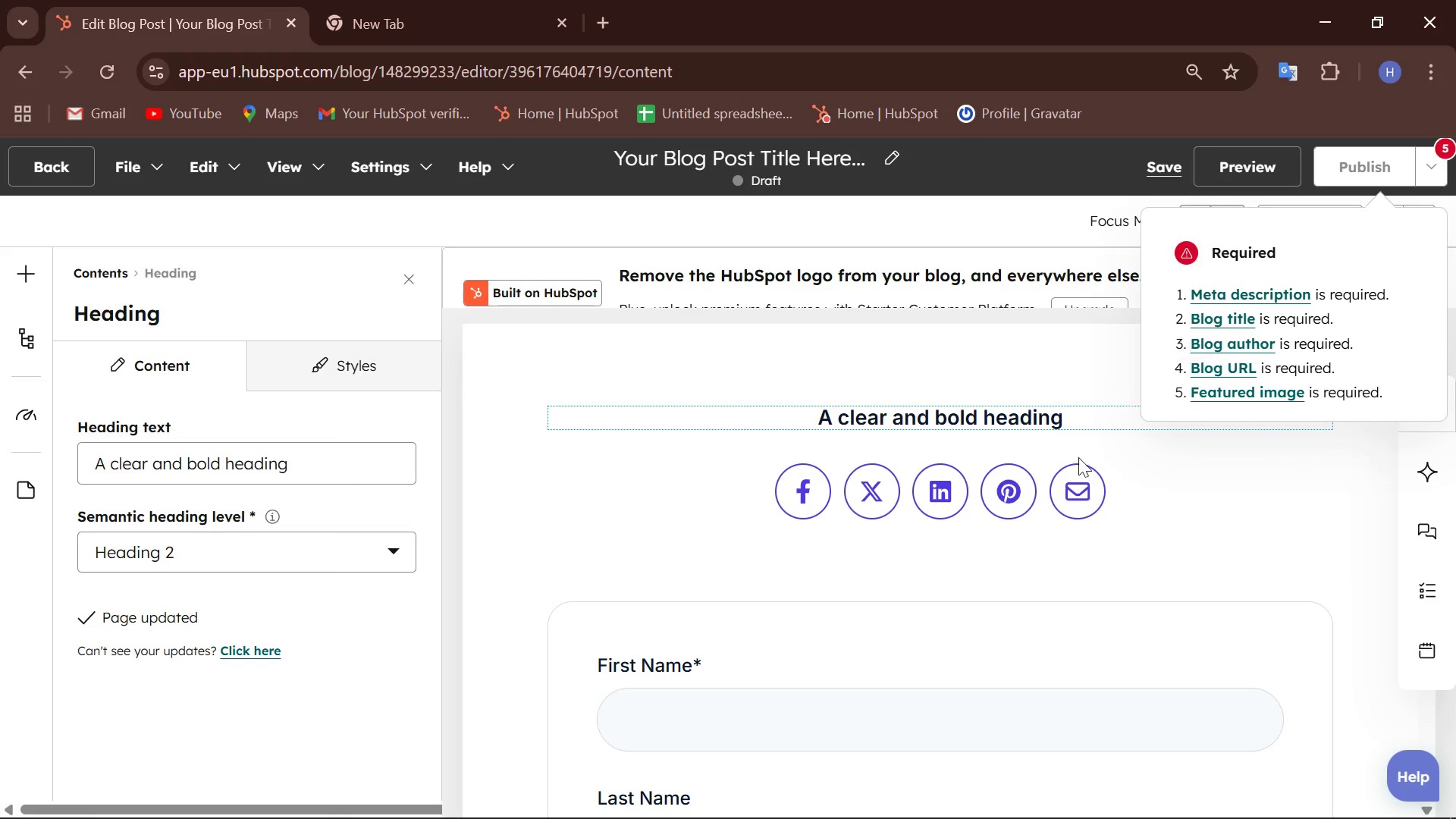 
left_click([1309, 445])
 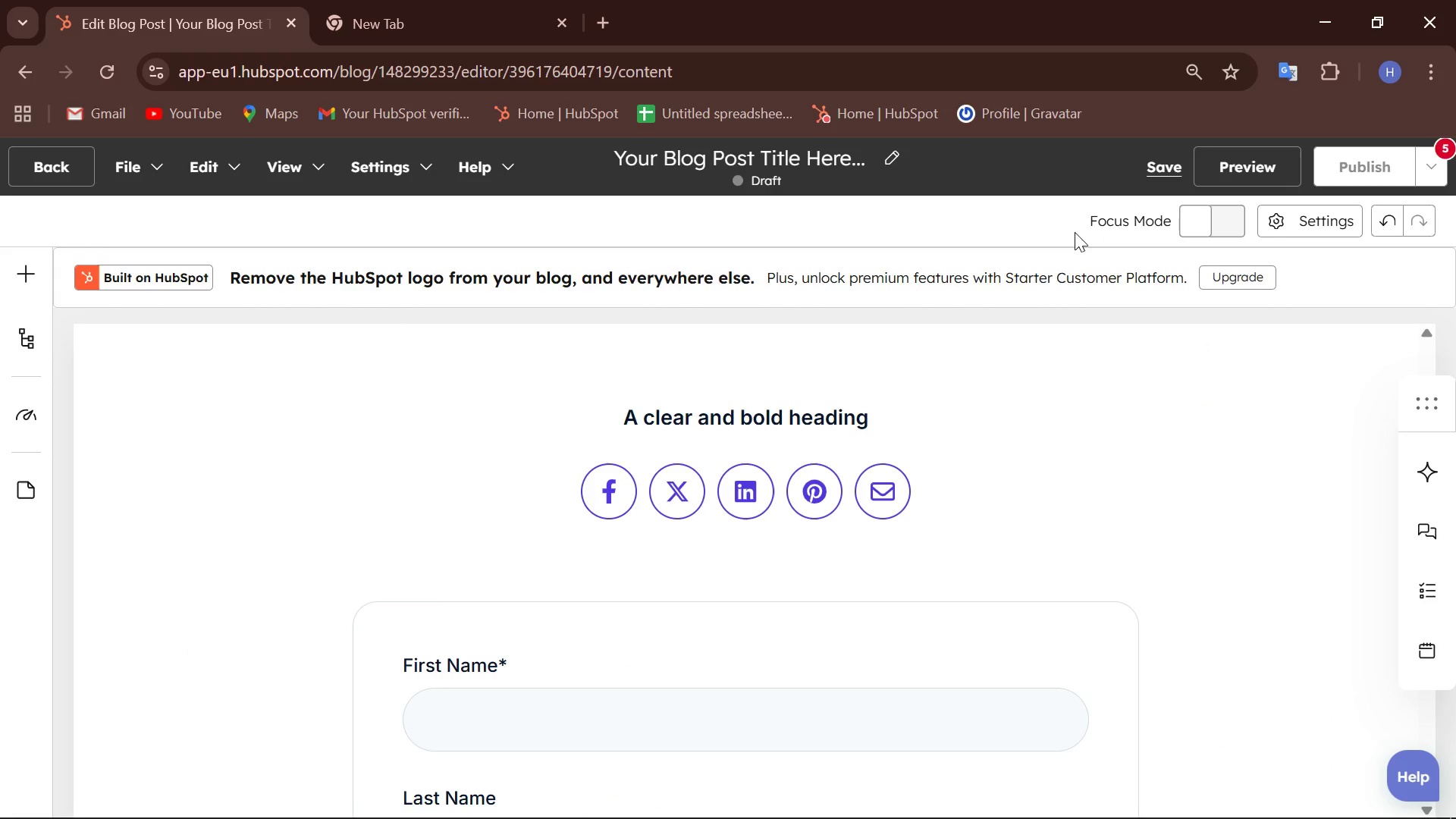 
left_click([1391, 228])
 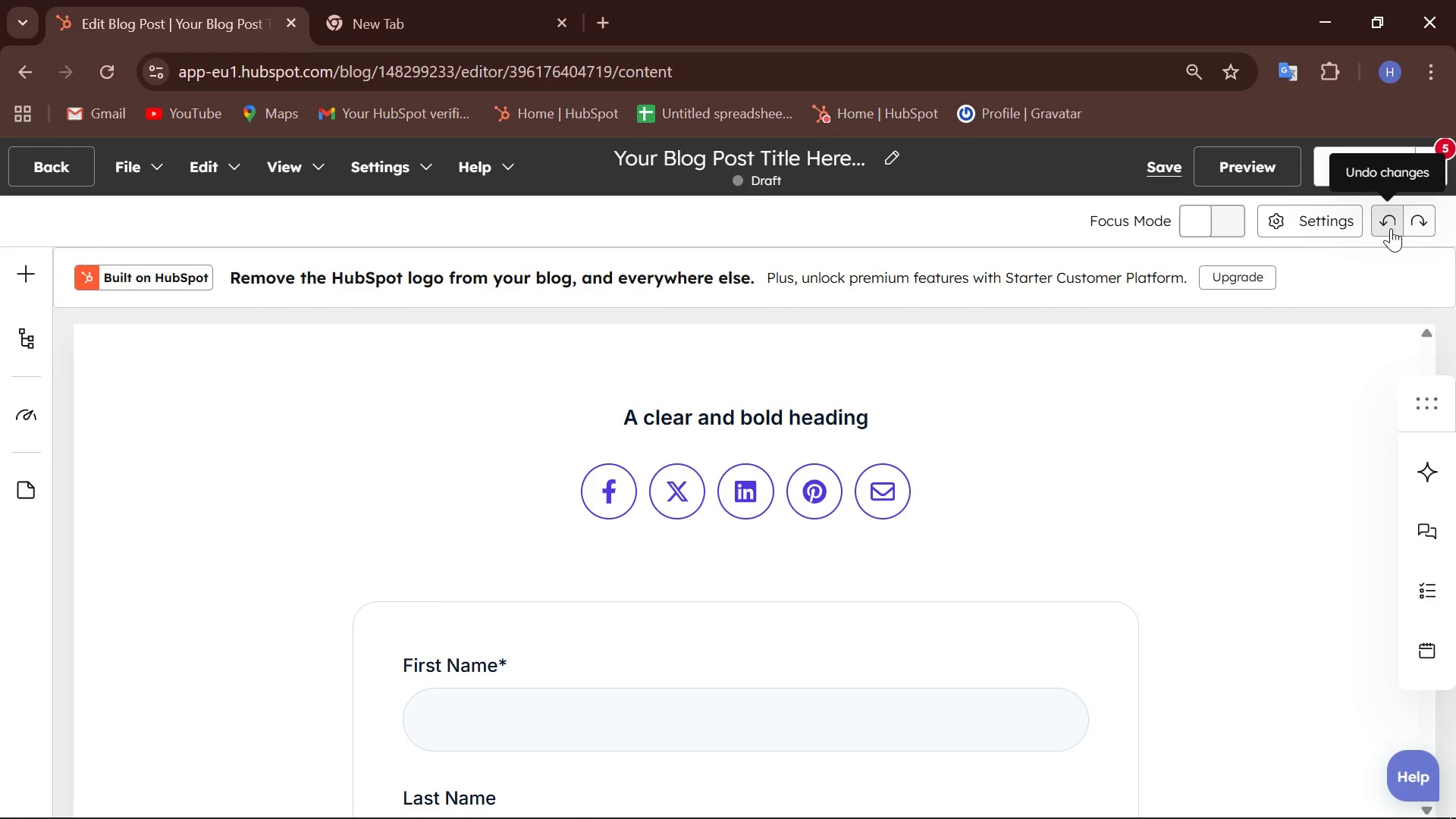 
left_click([1391, 228])
 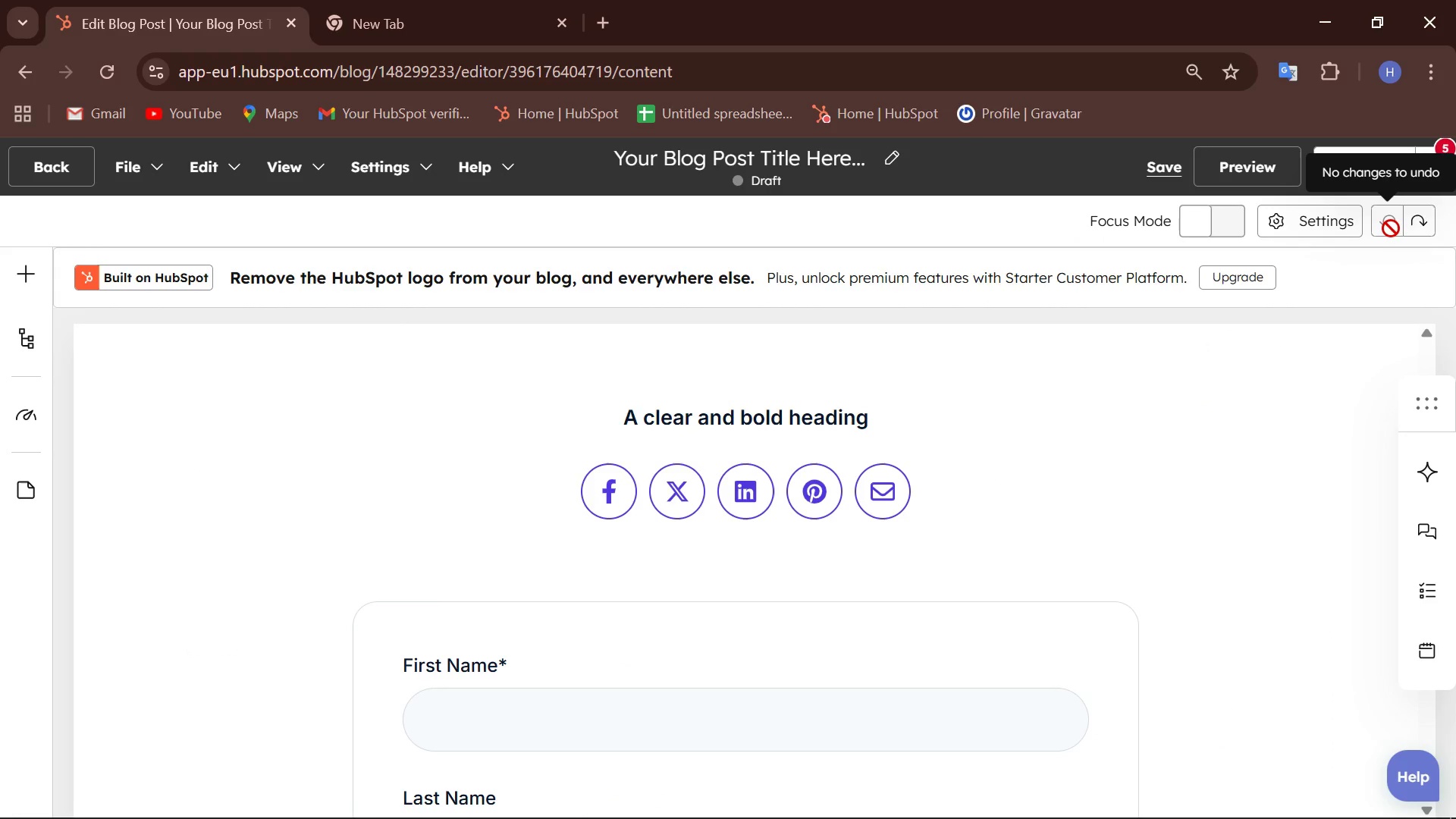 
double_click([1391, 228])
 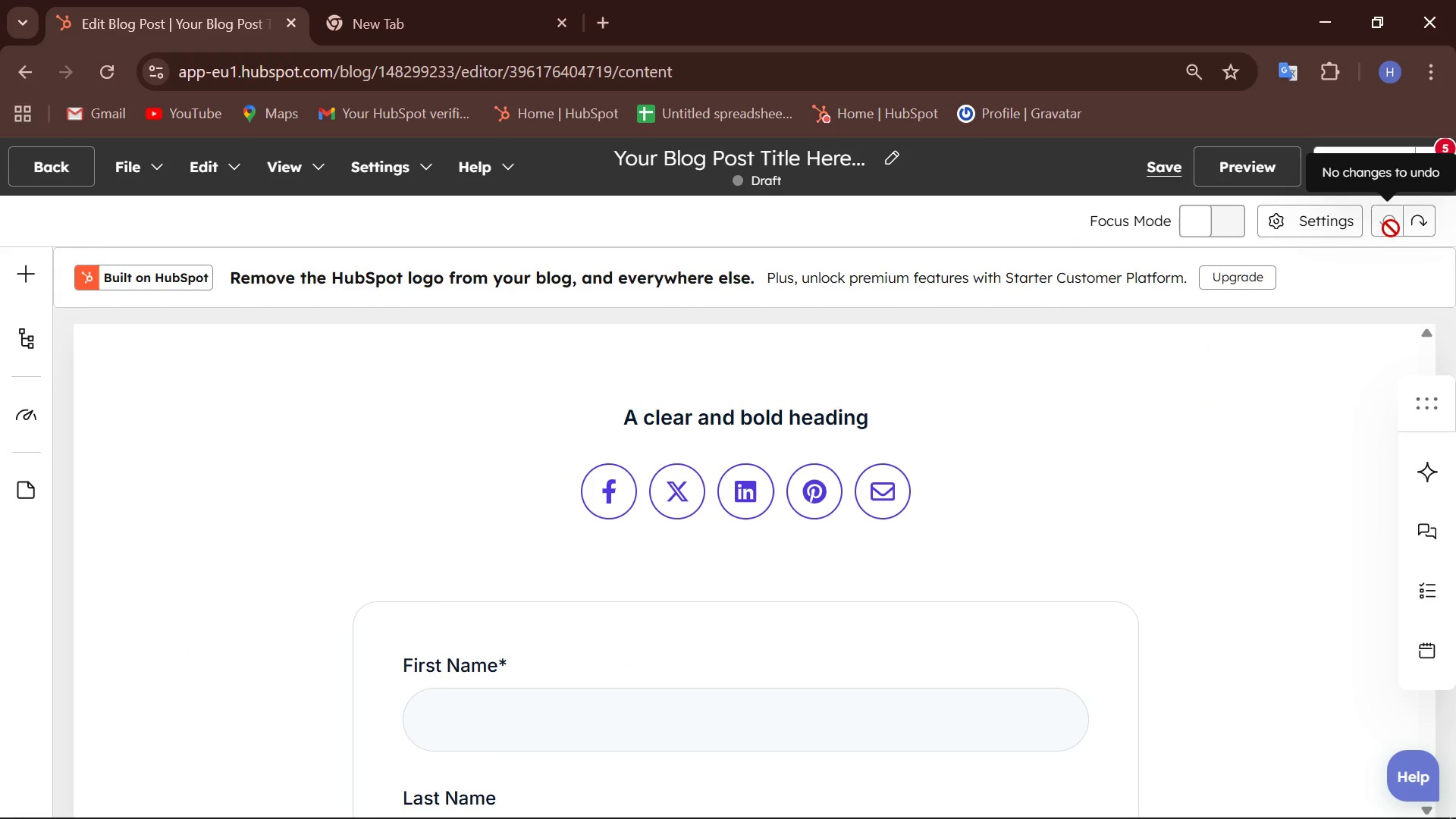 
triple_click([1391, 228])
 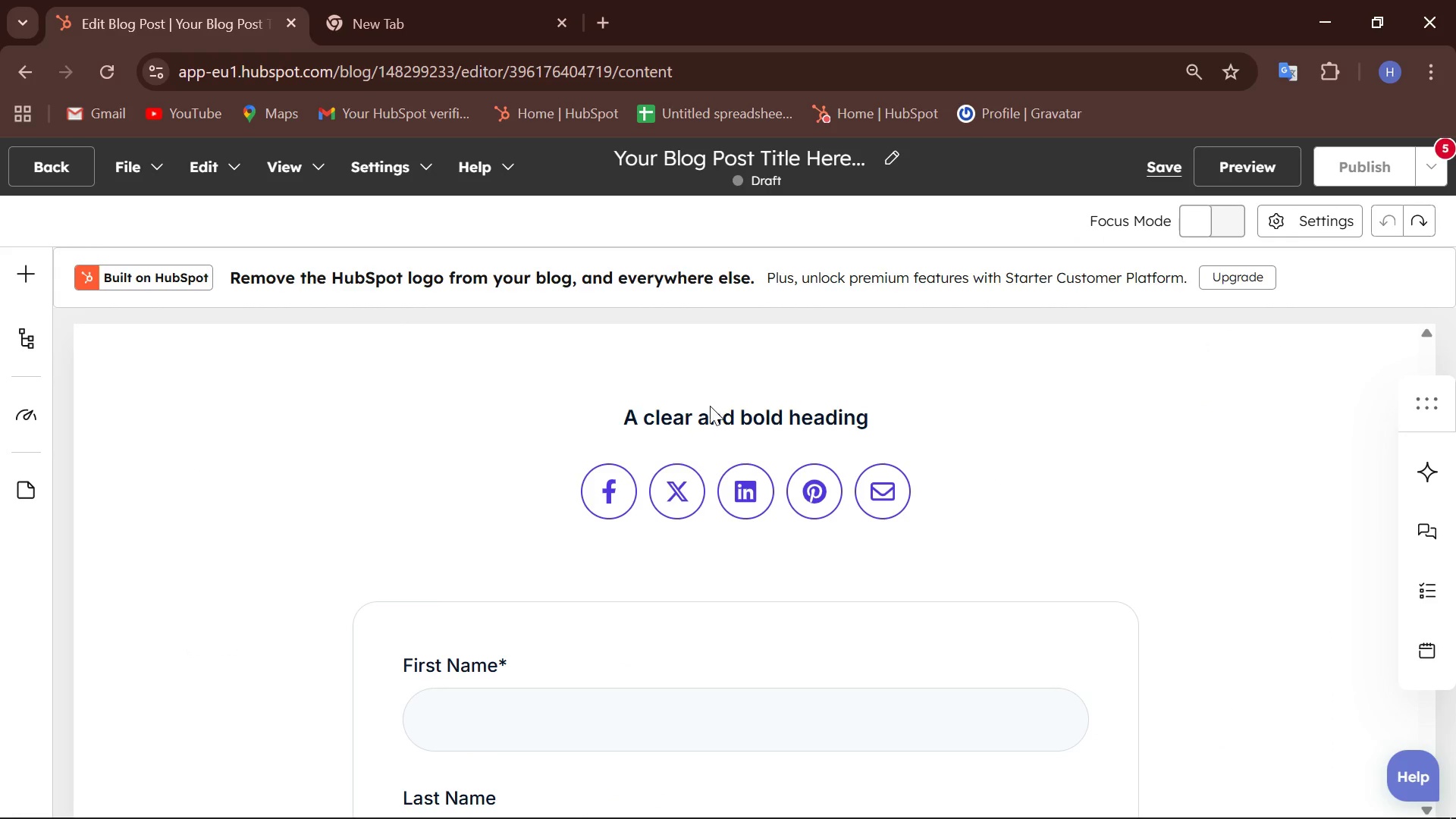 
left_click([698, 424])
 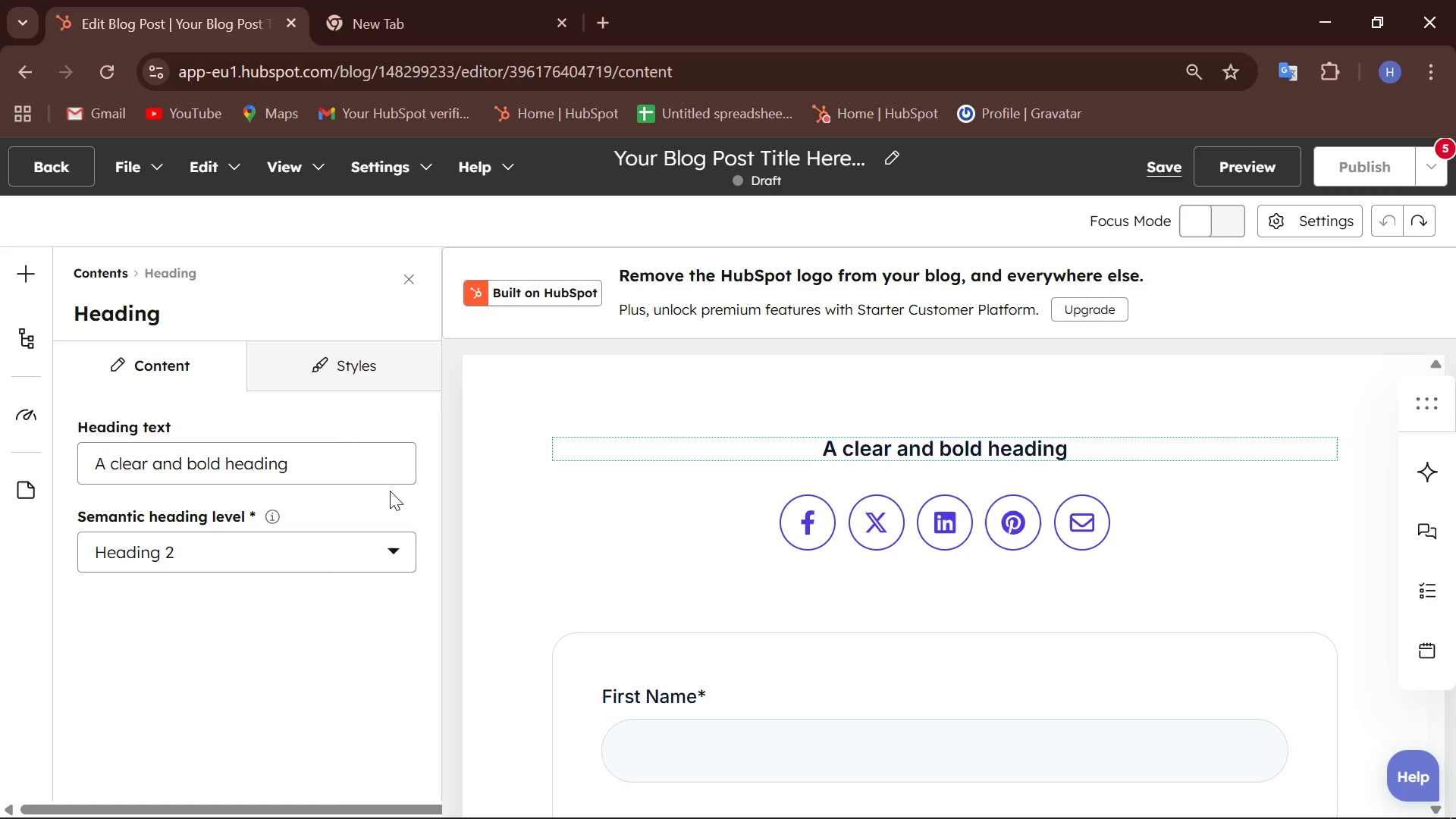 
wait(11.14)
 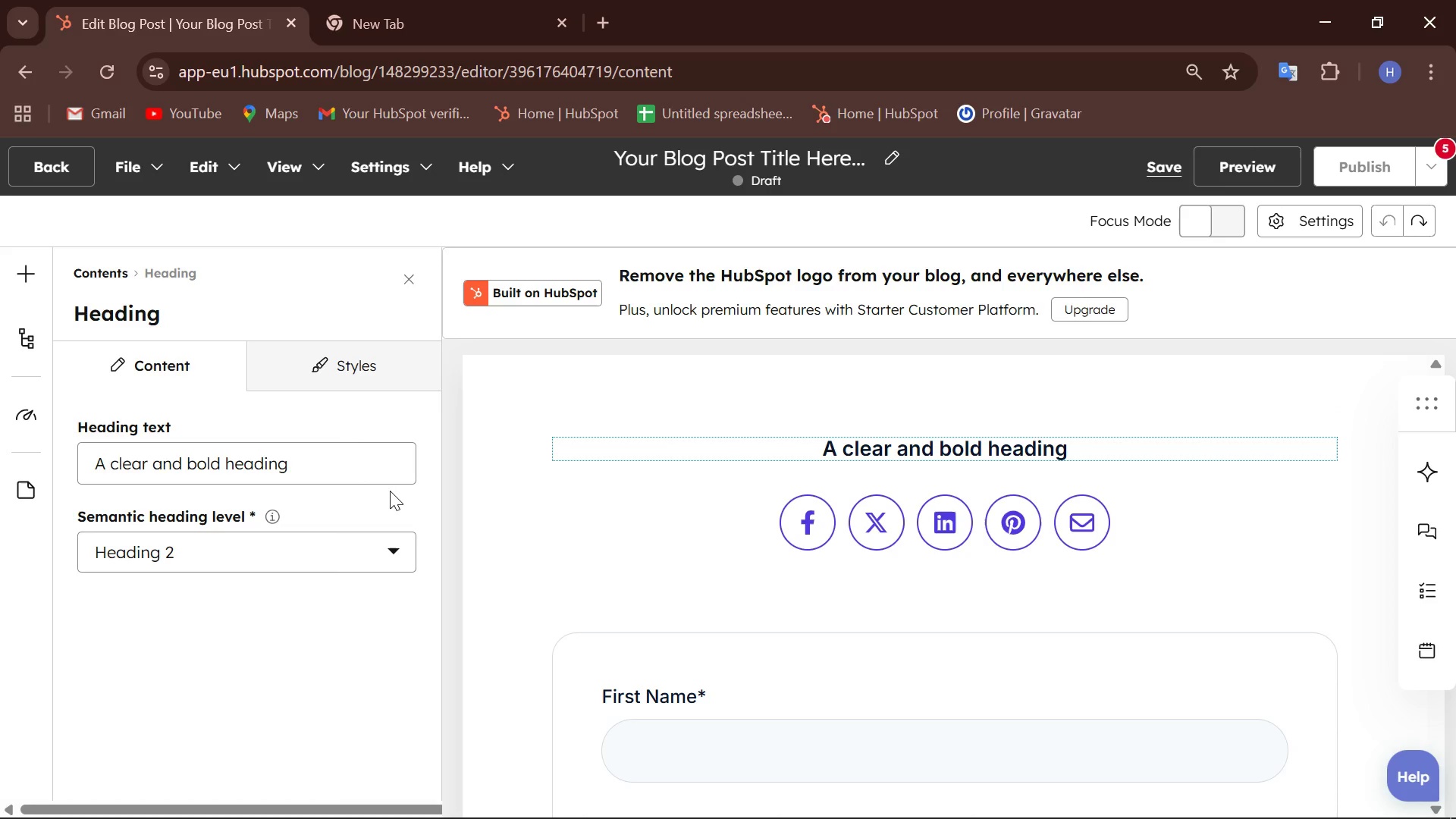 
left_click([137, 676])
 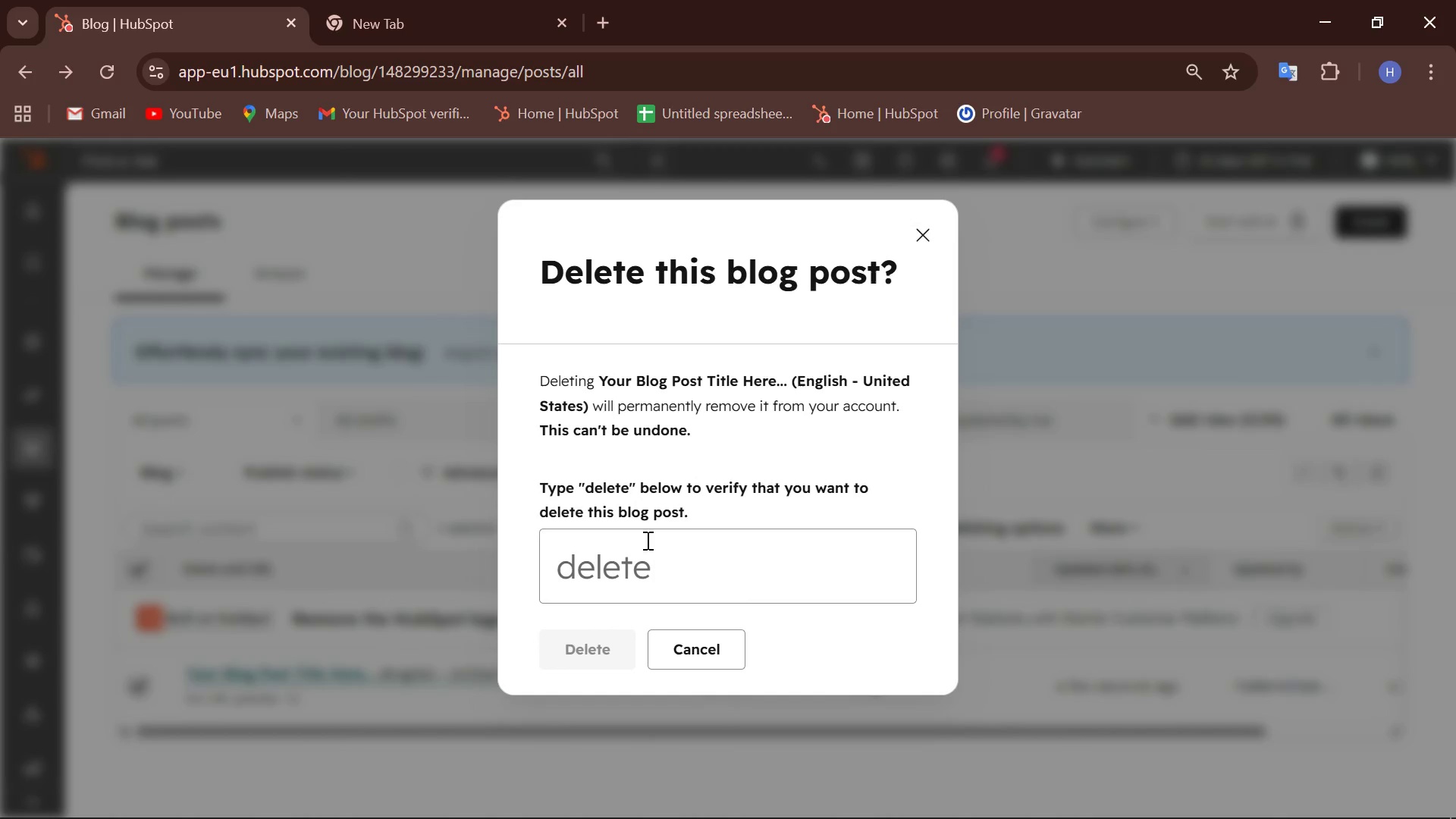 
type(delete)
 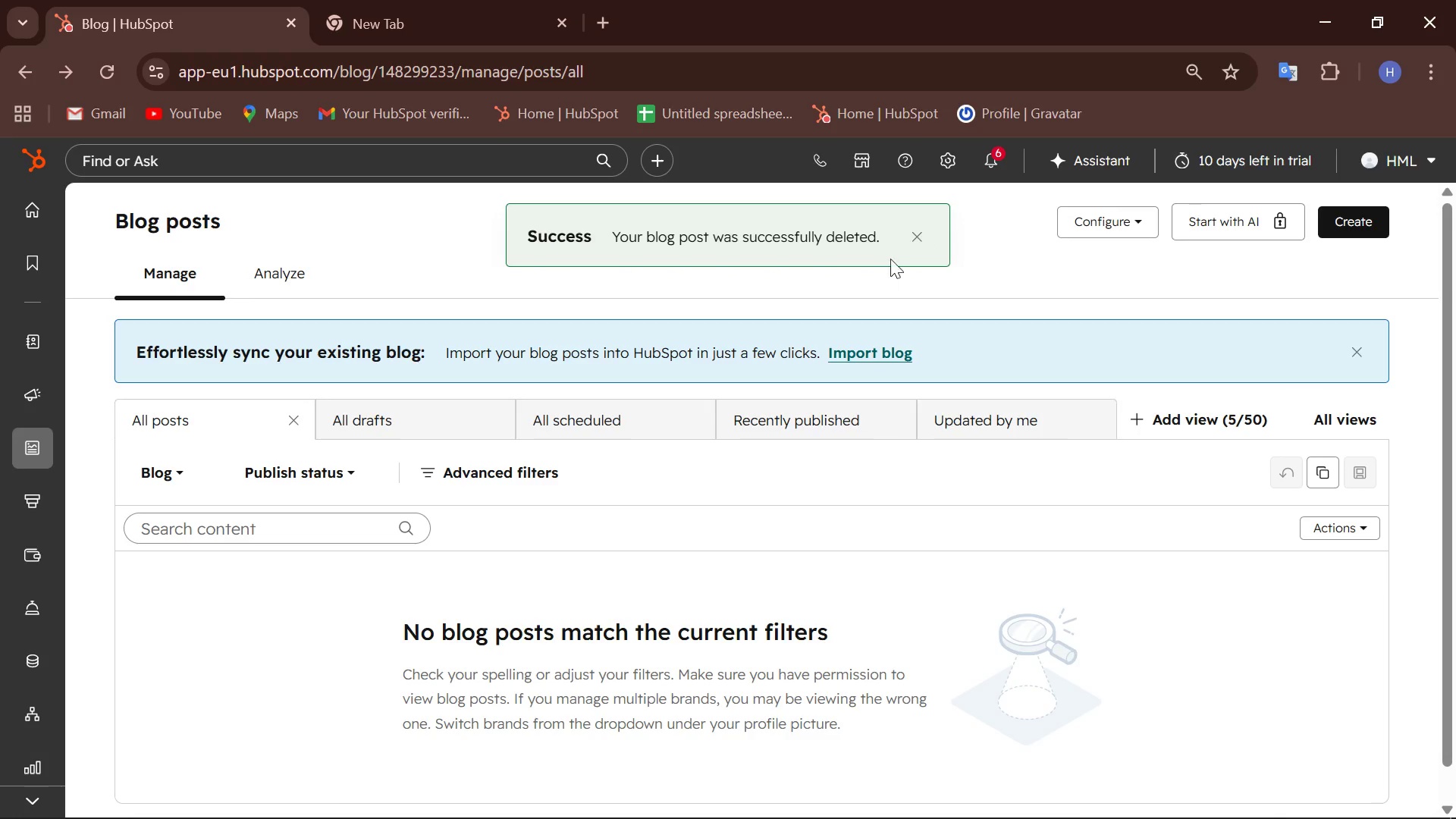 
wait(6.36)
 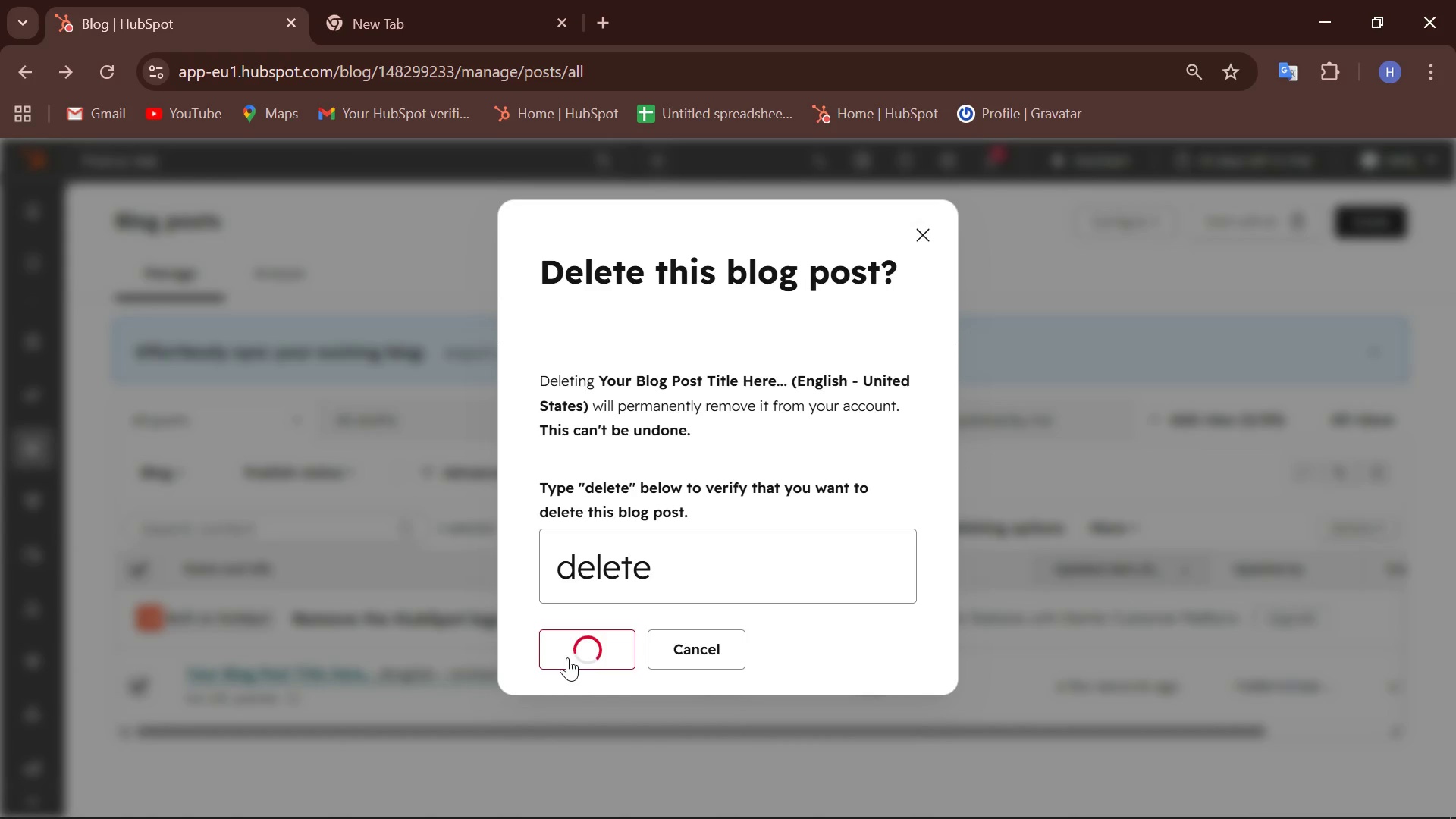 
left_click([1370, 234])
 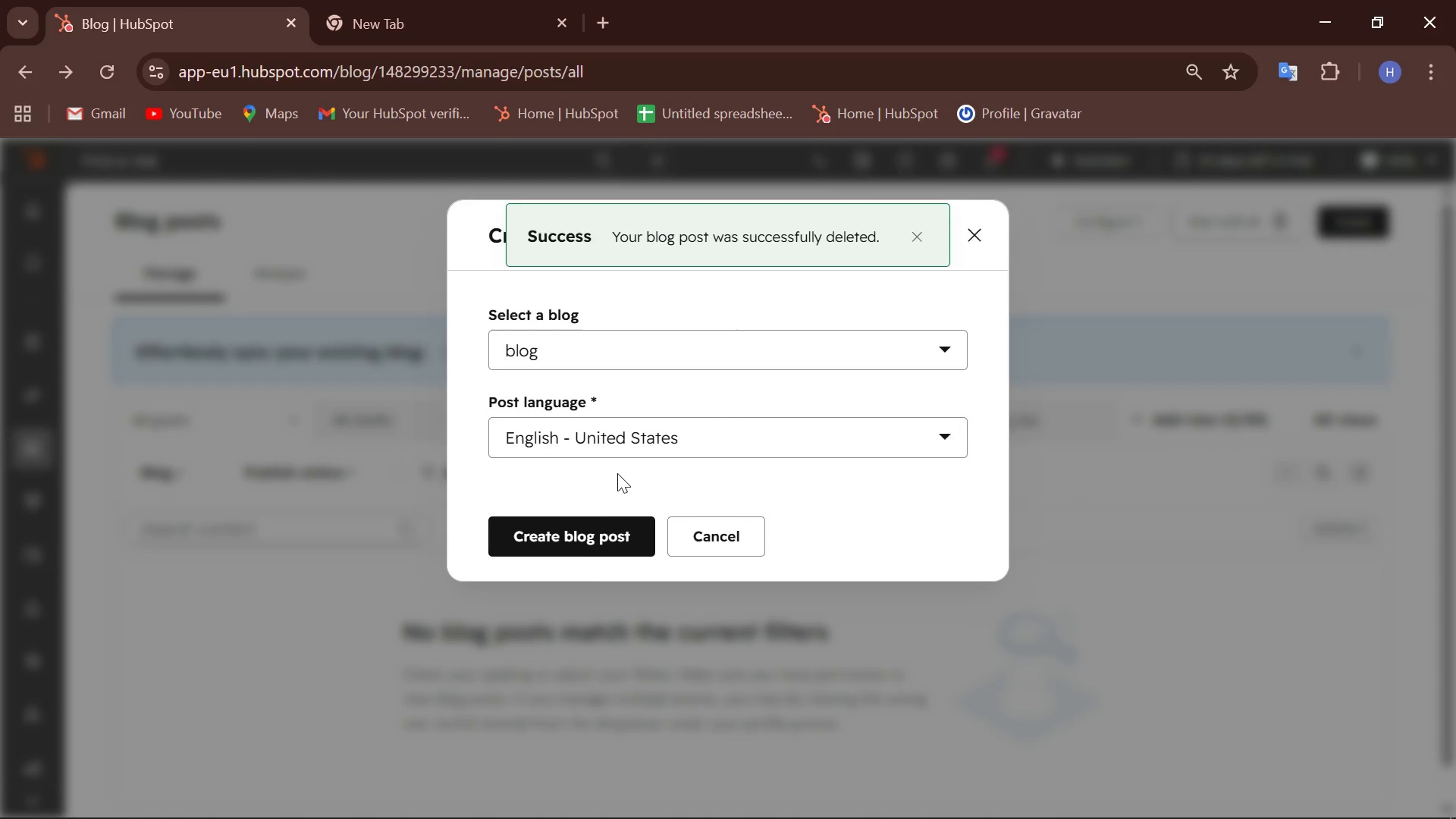 
left_click([588, 548])
 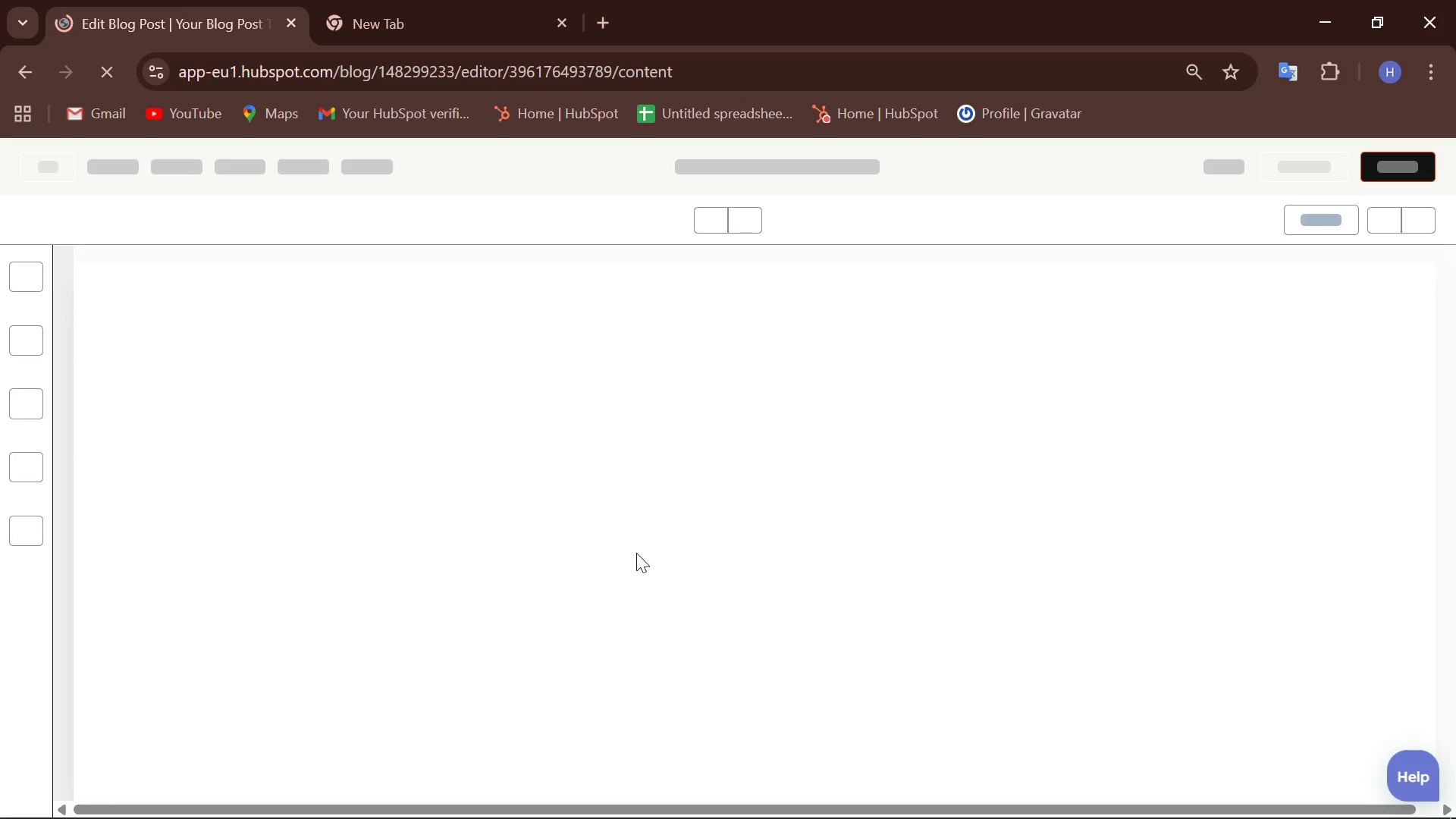 
scroll: coordinate [693, 504], scroll_direction: down, amount: 5.0
 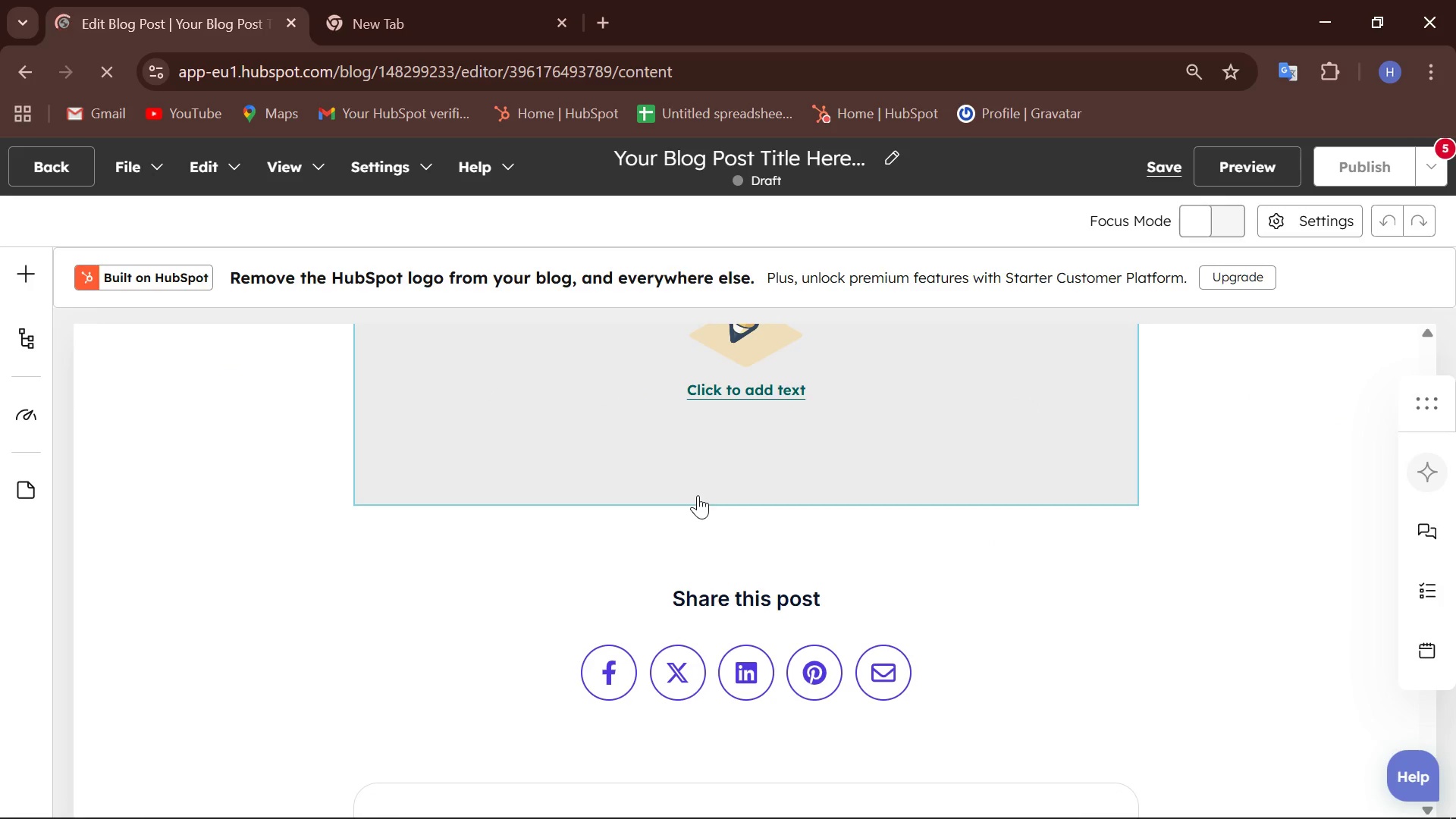 
scroll: coordinate [699, 495], scroll_direction: none, amount: 0.0
 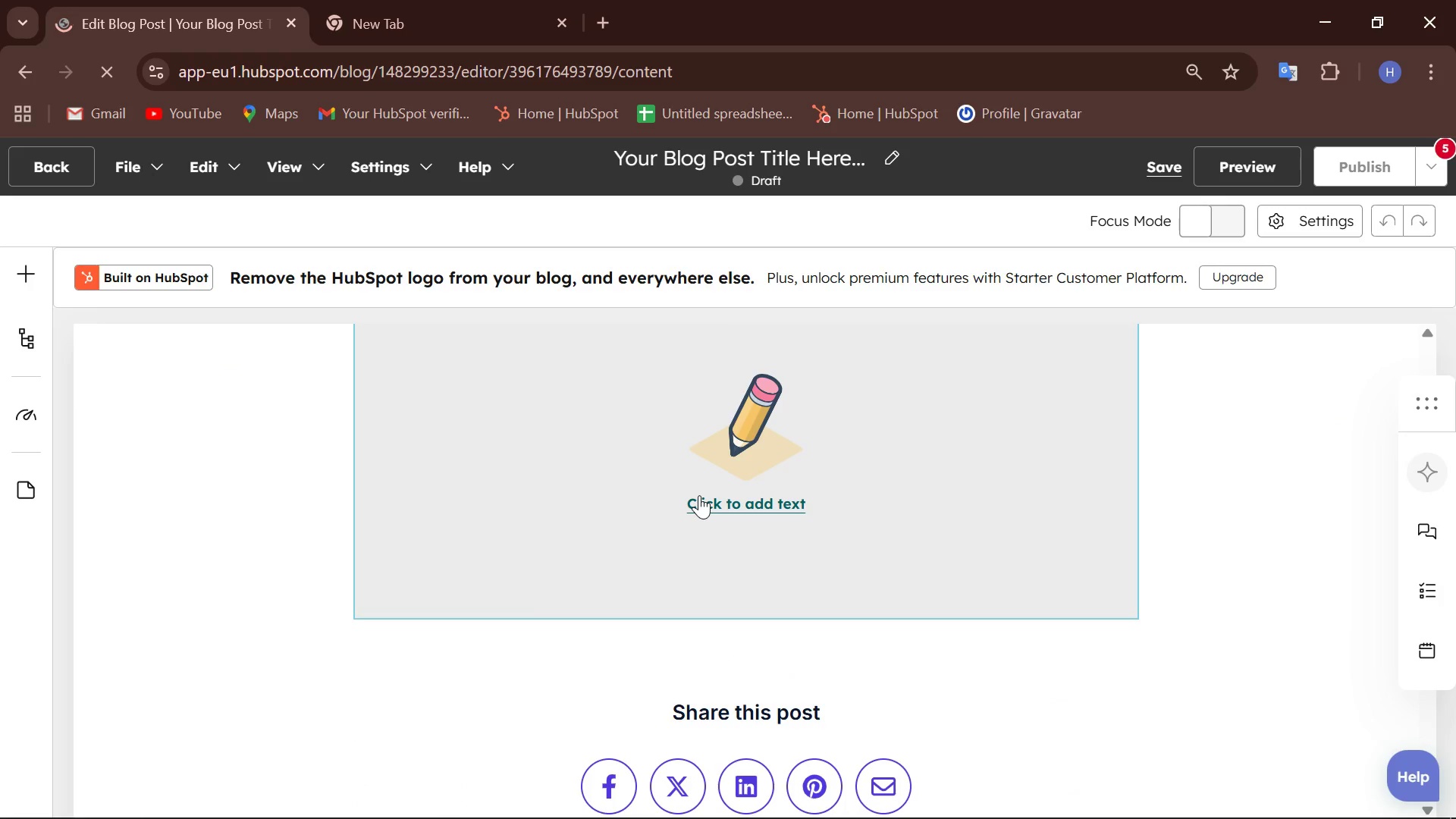 
scroll: coordinate [699, 495], scroll_direction: up, amount: 3.0
 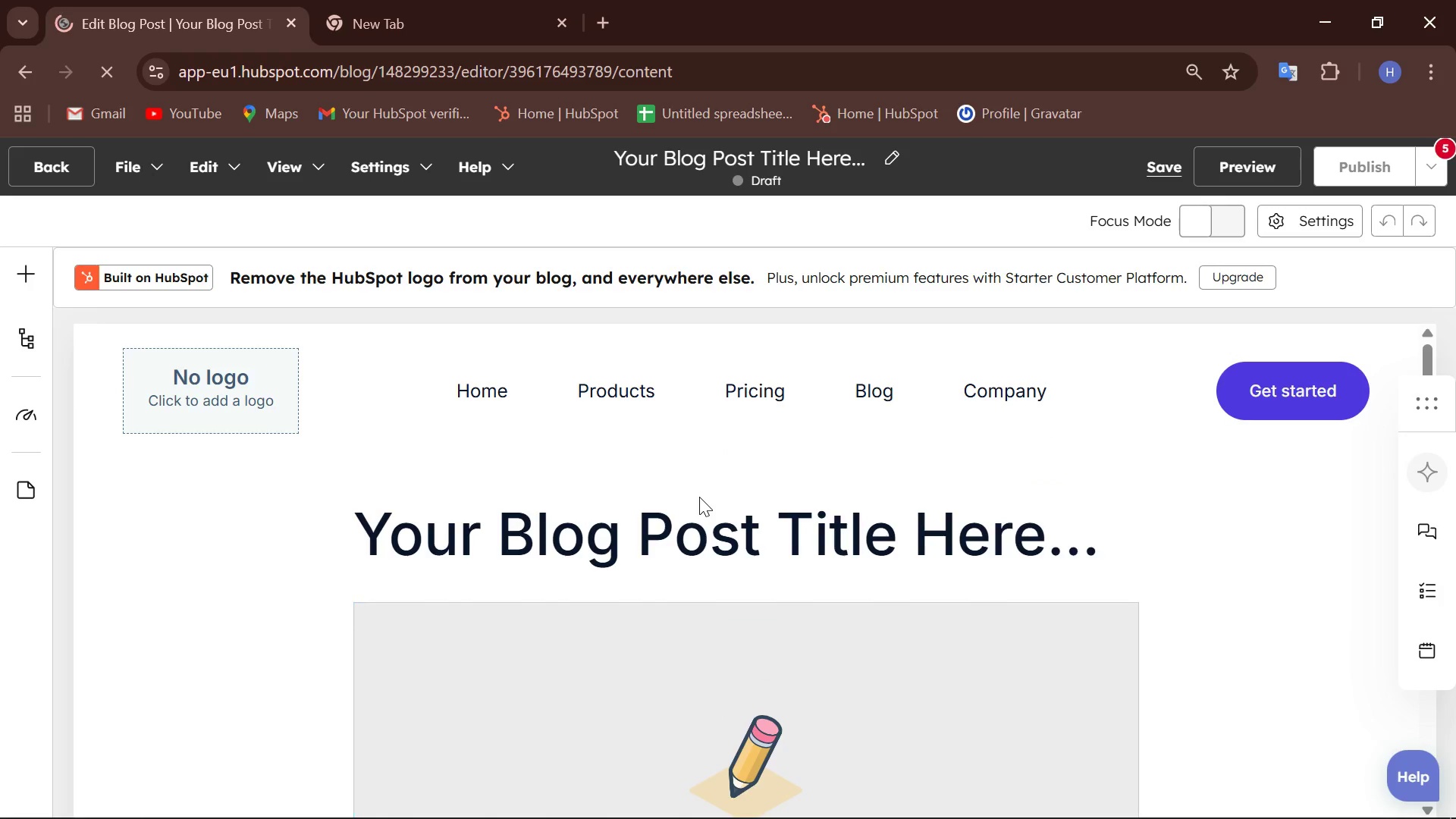 
scroll: coordinate [698, 498], scroll_direction: none, amount: 0.0
 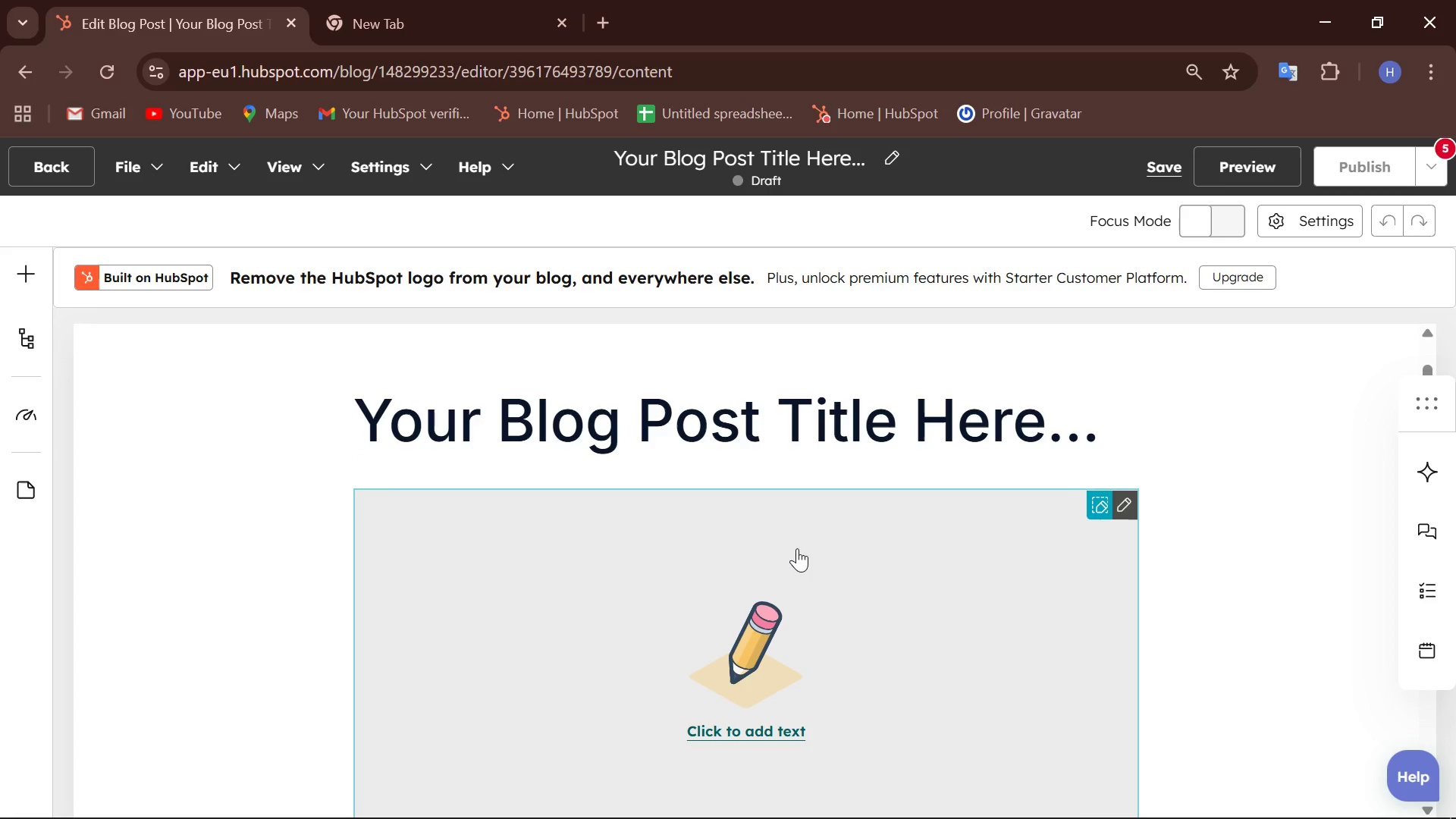 
wait(10.18)
 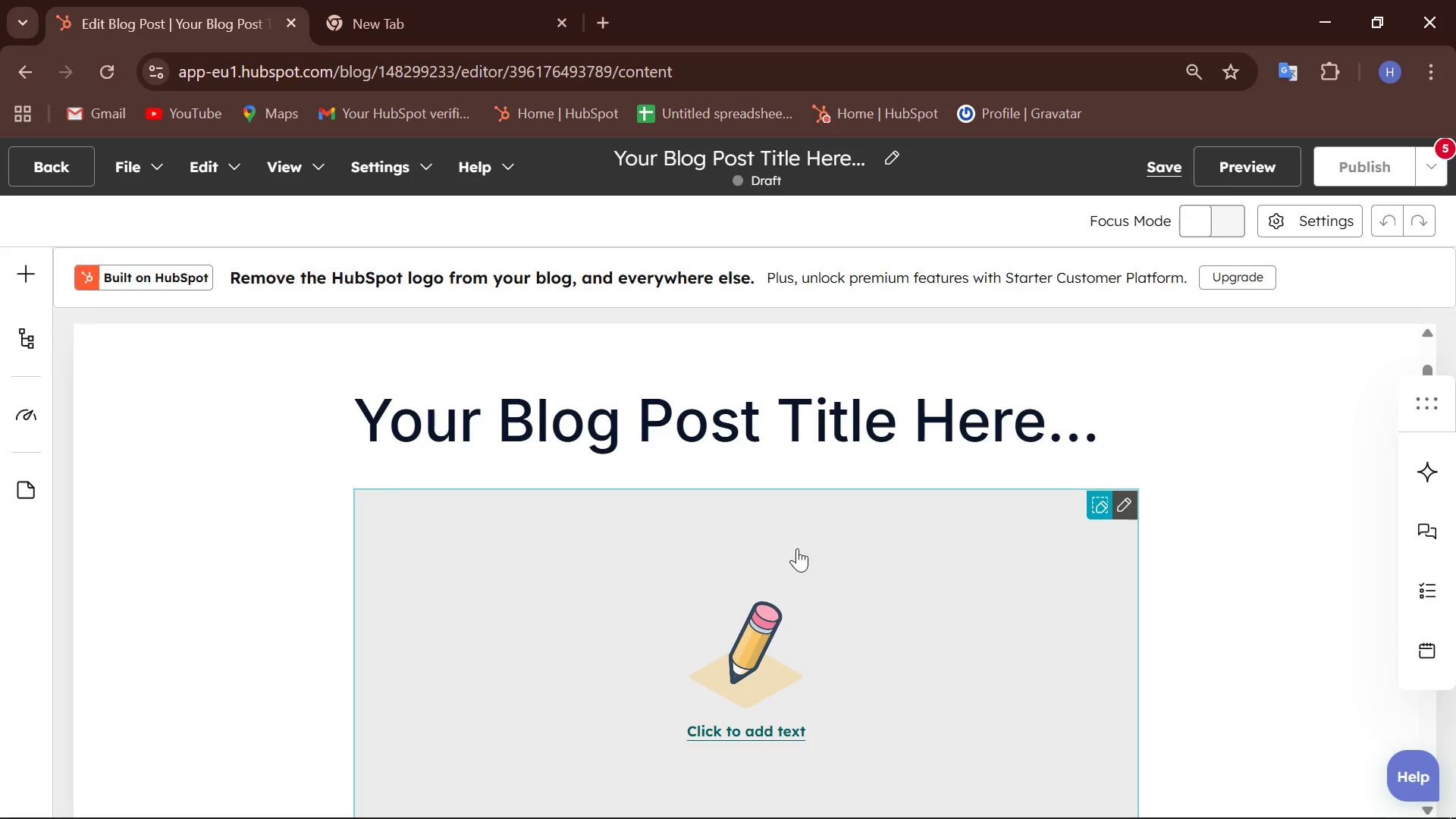 
left_click([914, 426])
 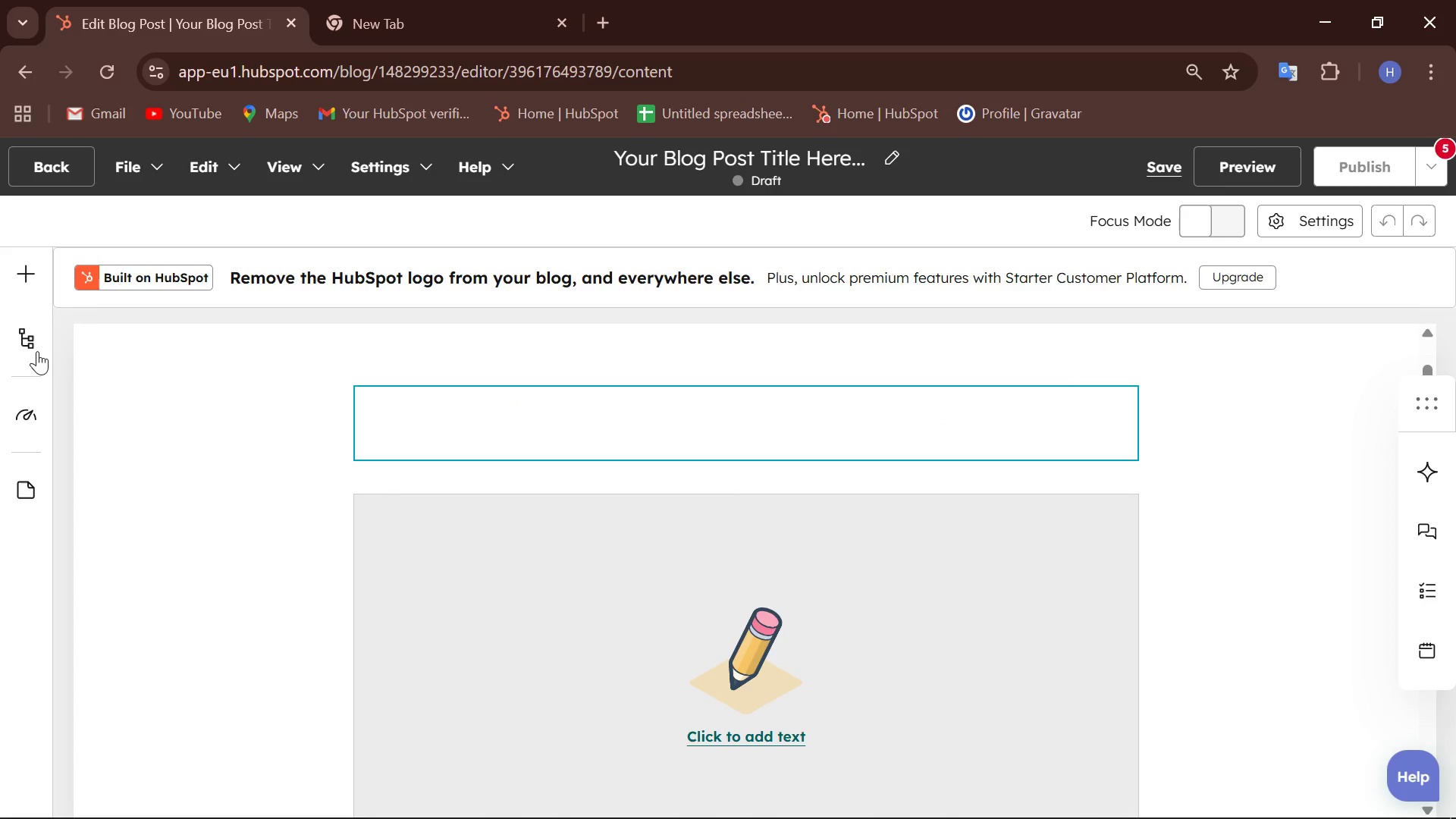 
left_click([27, 350])
 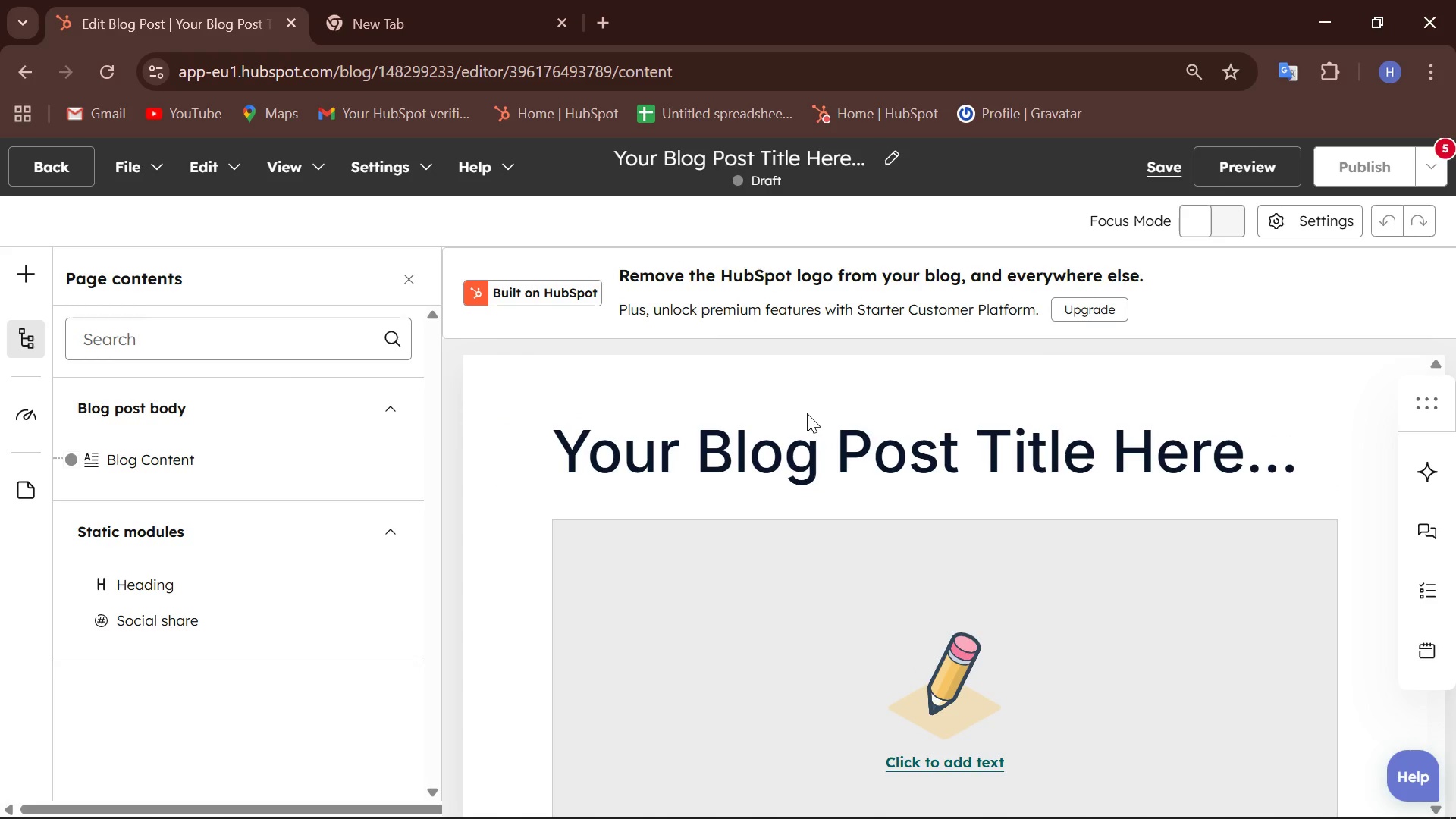 
left_click([814, 439])
 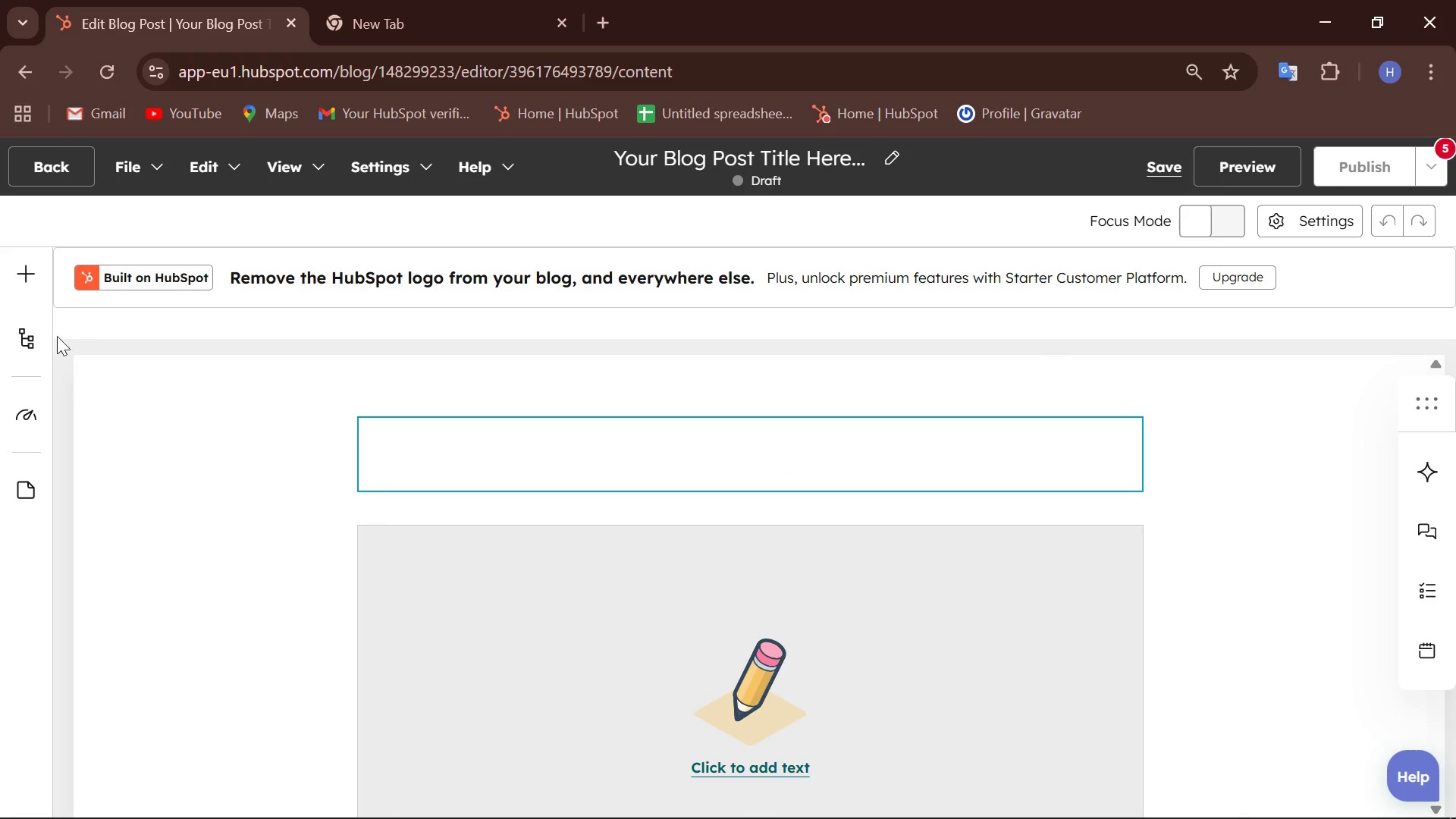 
left_click([14, 334])
 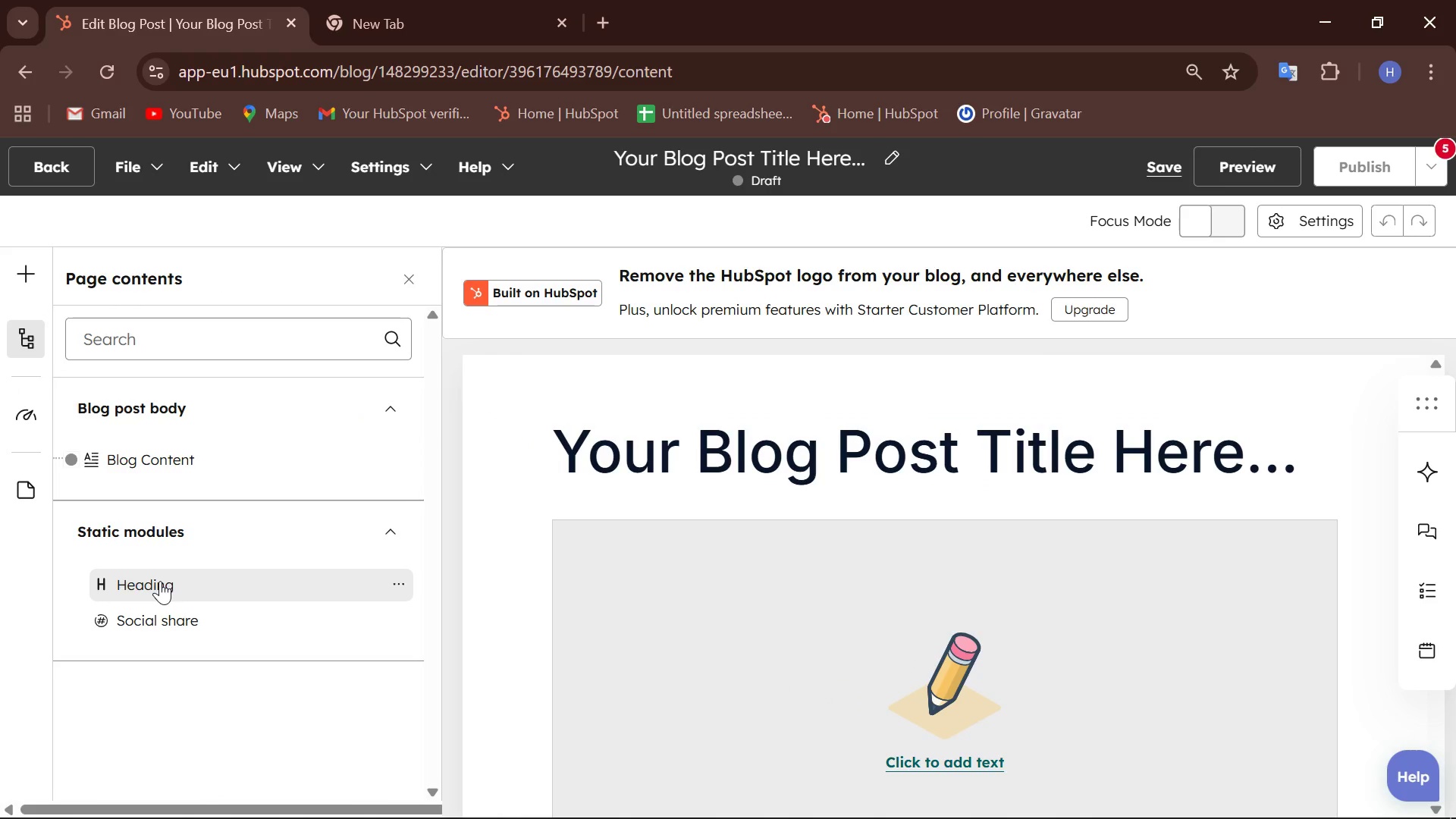 
scroll: coordinate [669, 500], scroll_direction: down, amount: 2.0
 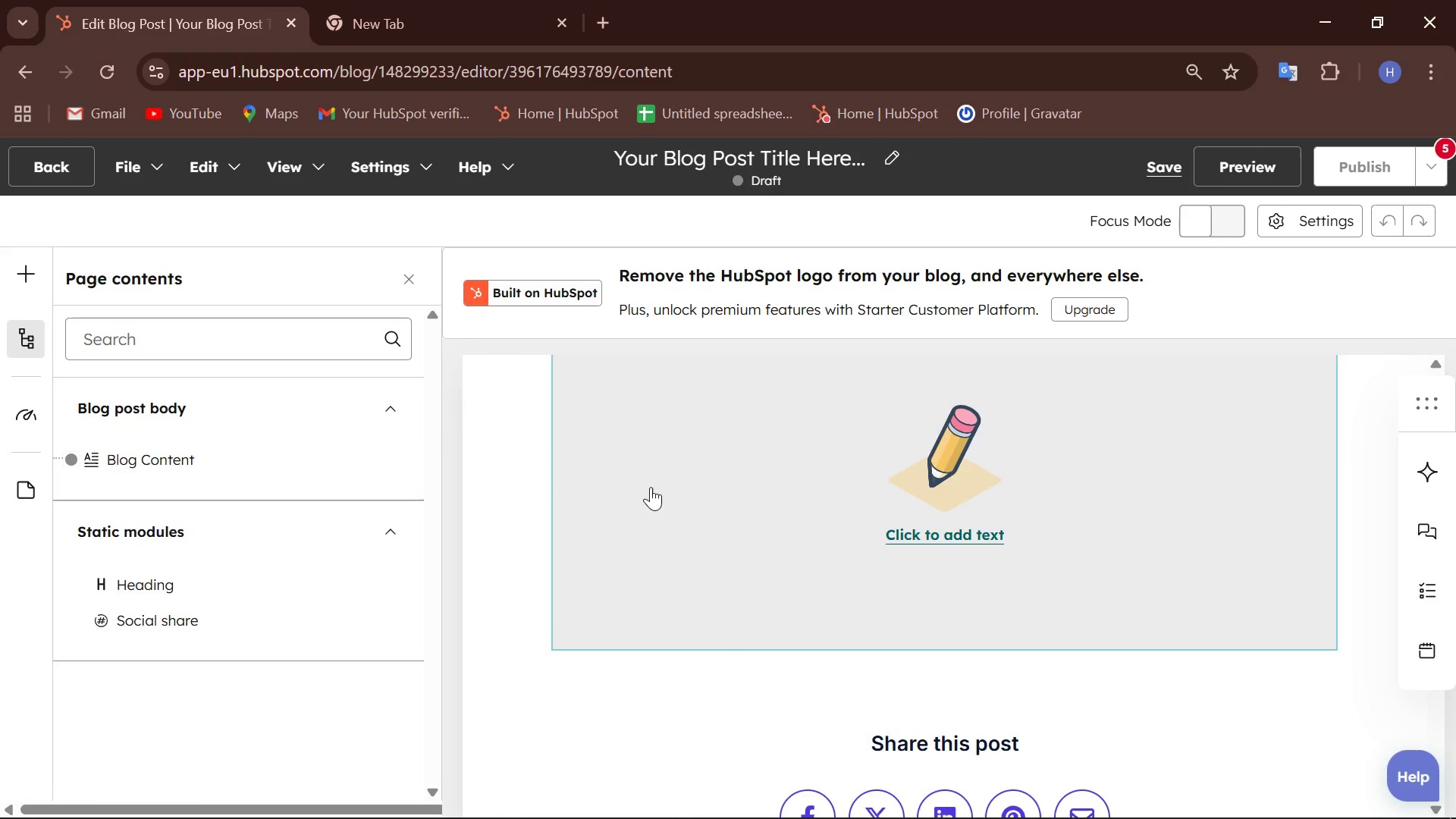 
scroll: coordinate [651, 487], scroll_direction: none, amount: 0.0
 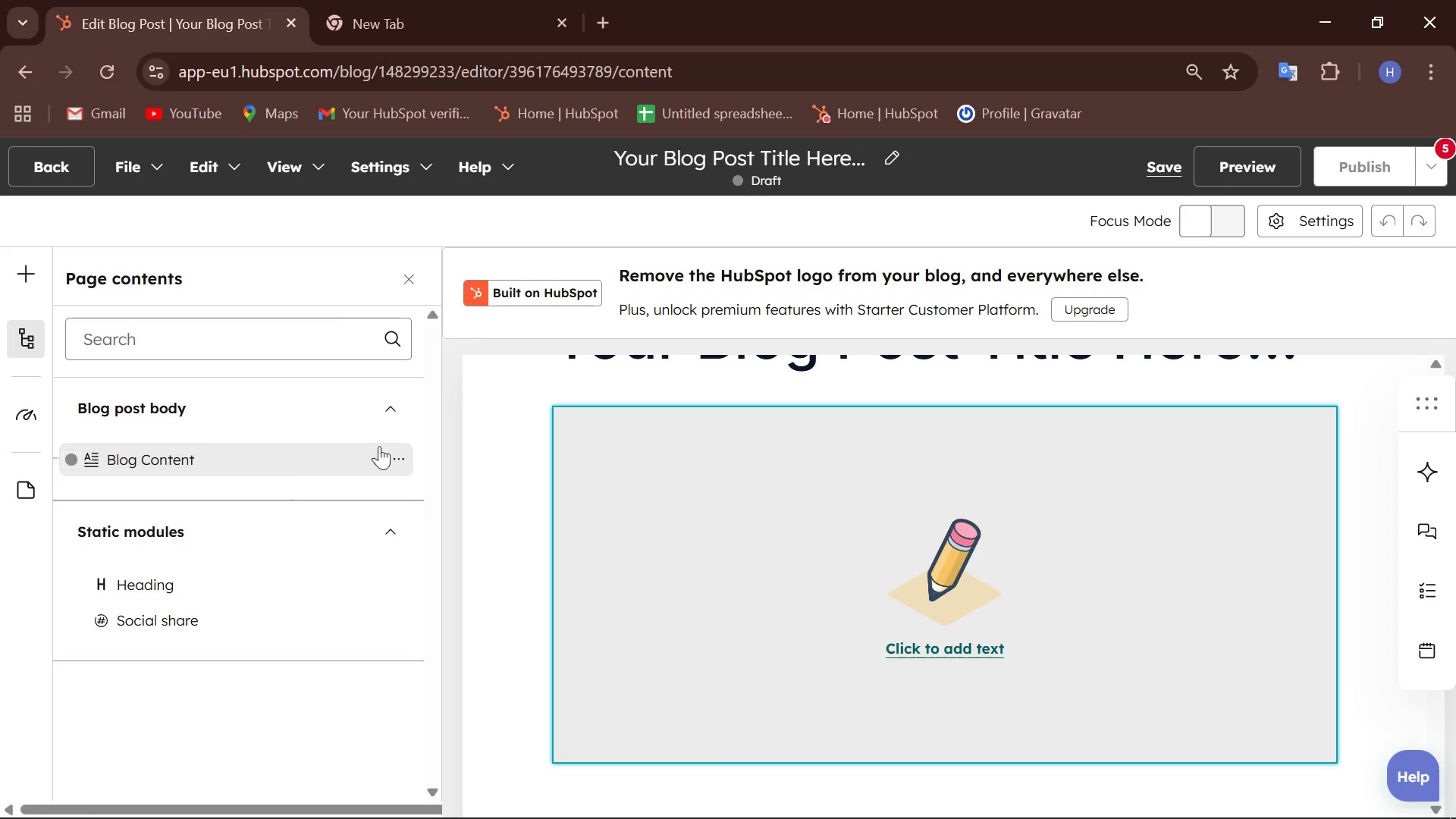 
left_click([400, 462])
 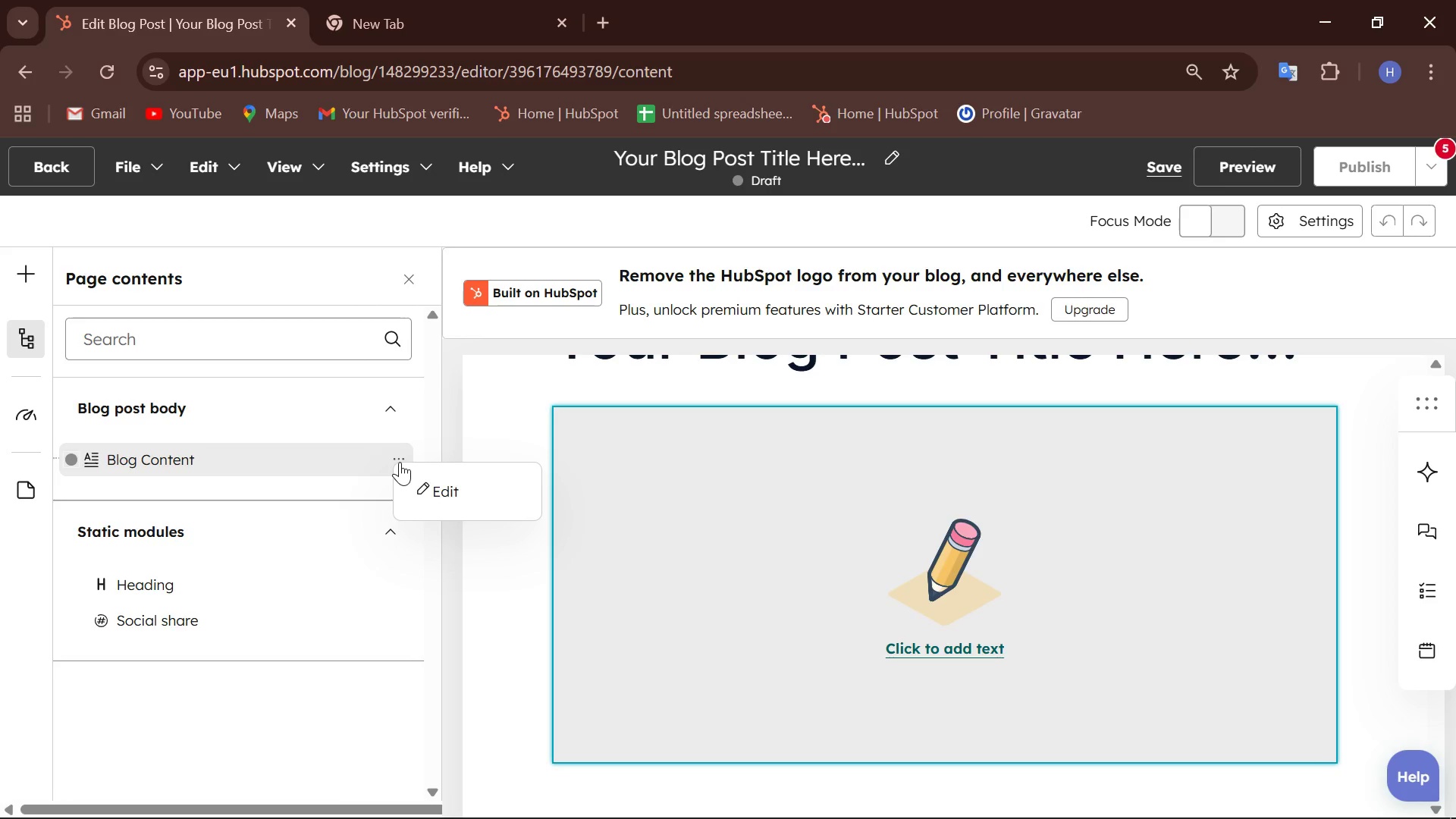 
left_click([419, 489])
 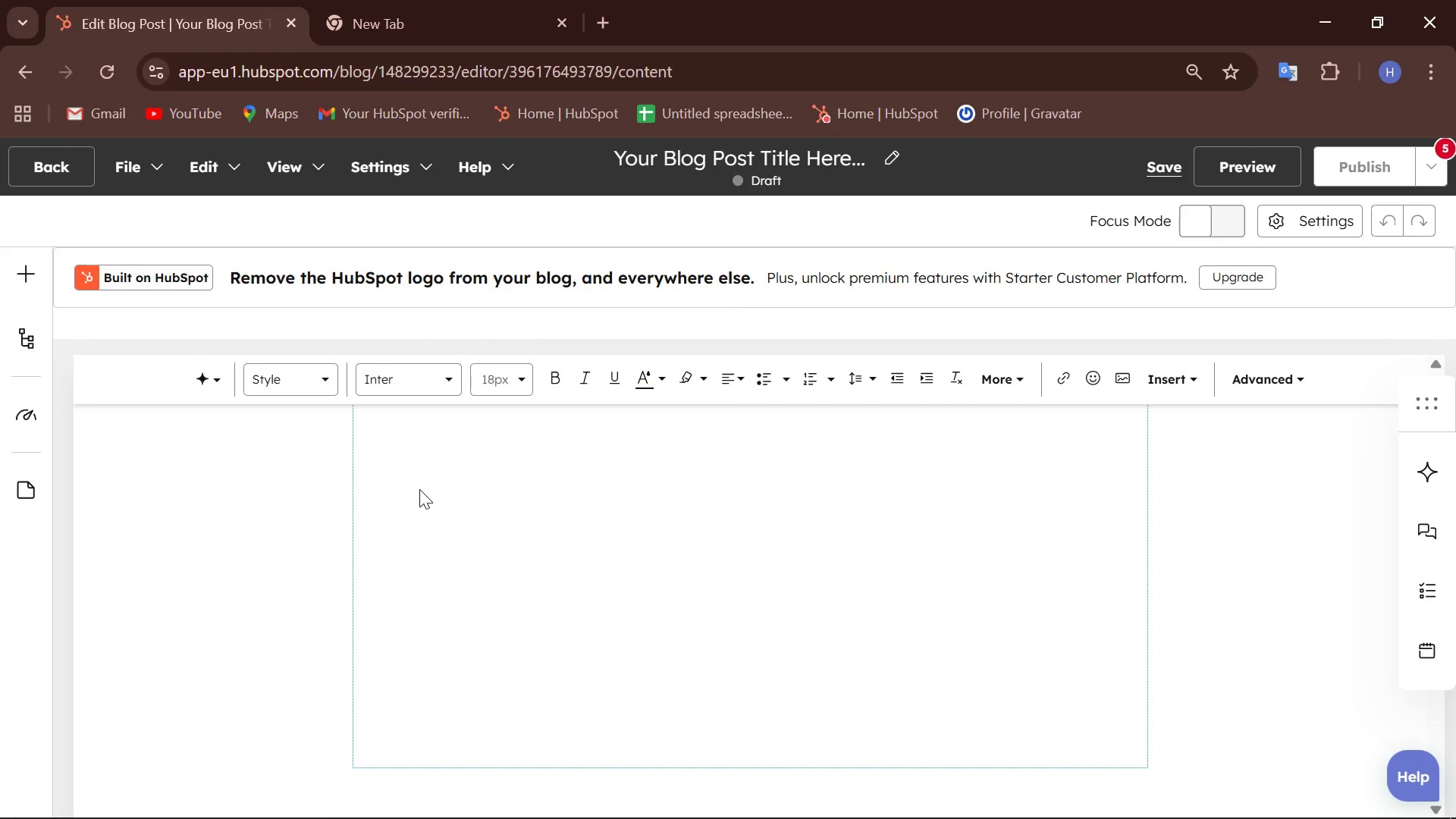 
scroll: coordinate [419, 489], scroll_direction: up, amount: 2.0
 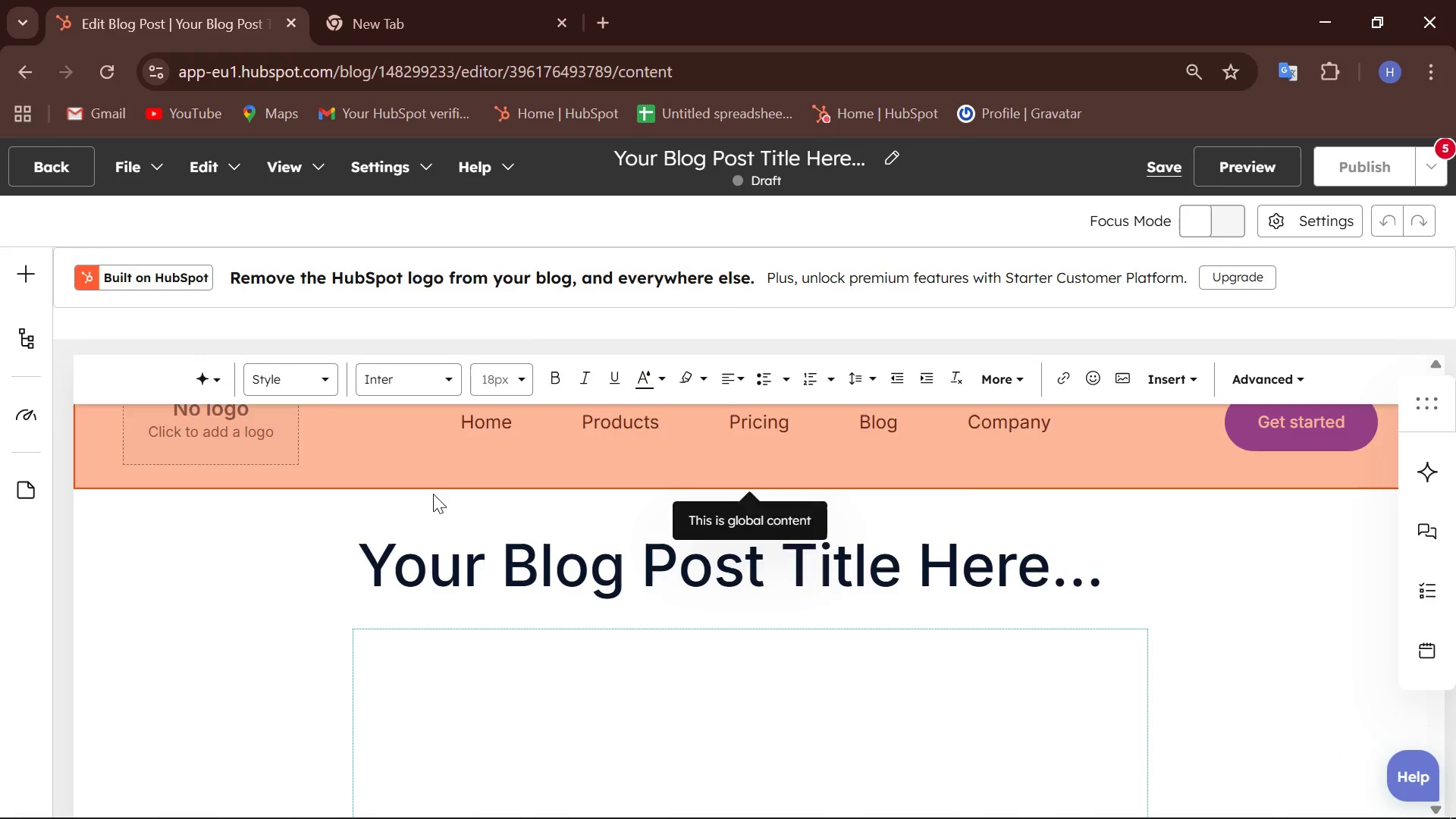 
scroll: coordinate [452, 497], scroll_direction: down, amount: 3.0
 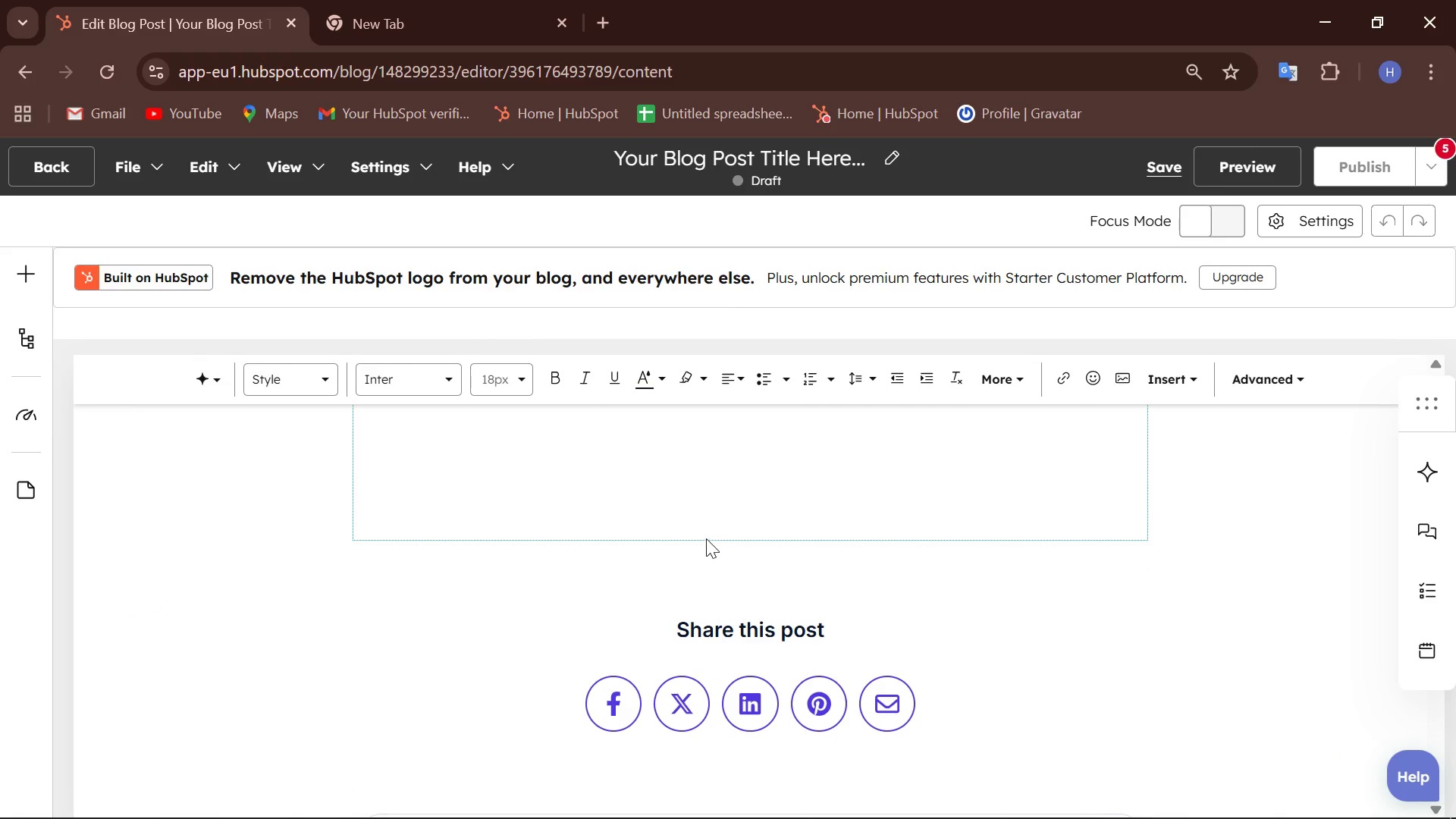 
scroll: coordinate [706, 538], scroll_direction: up, amount: 2.0
 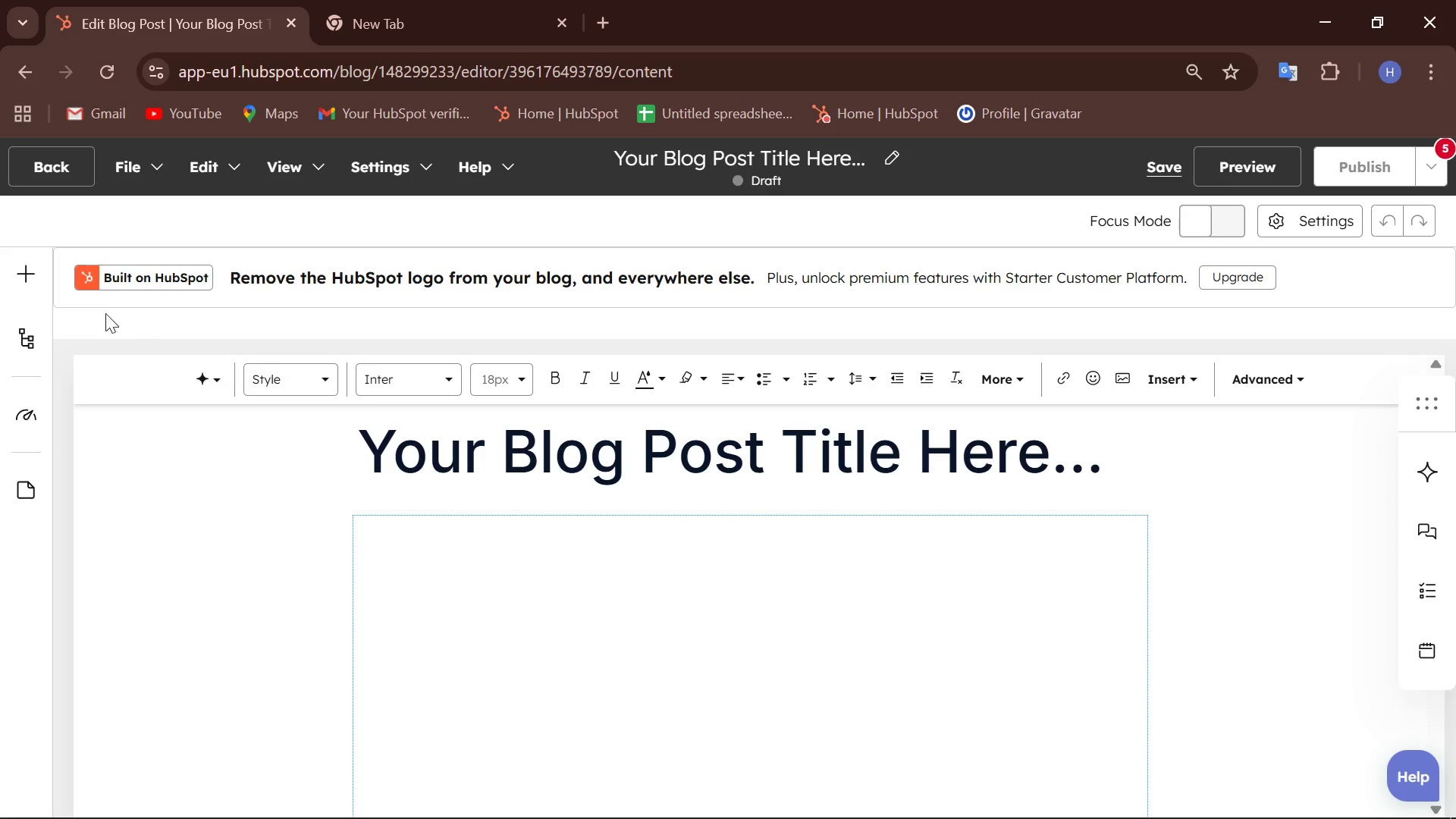 
left_click([10, 344])
 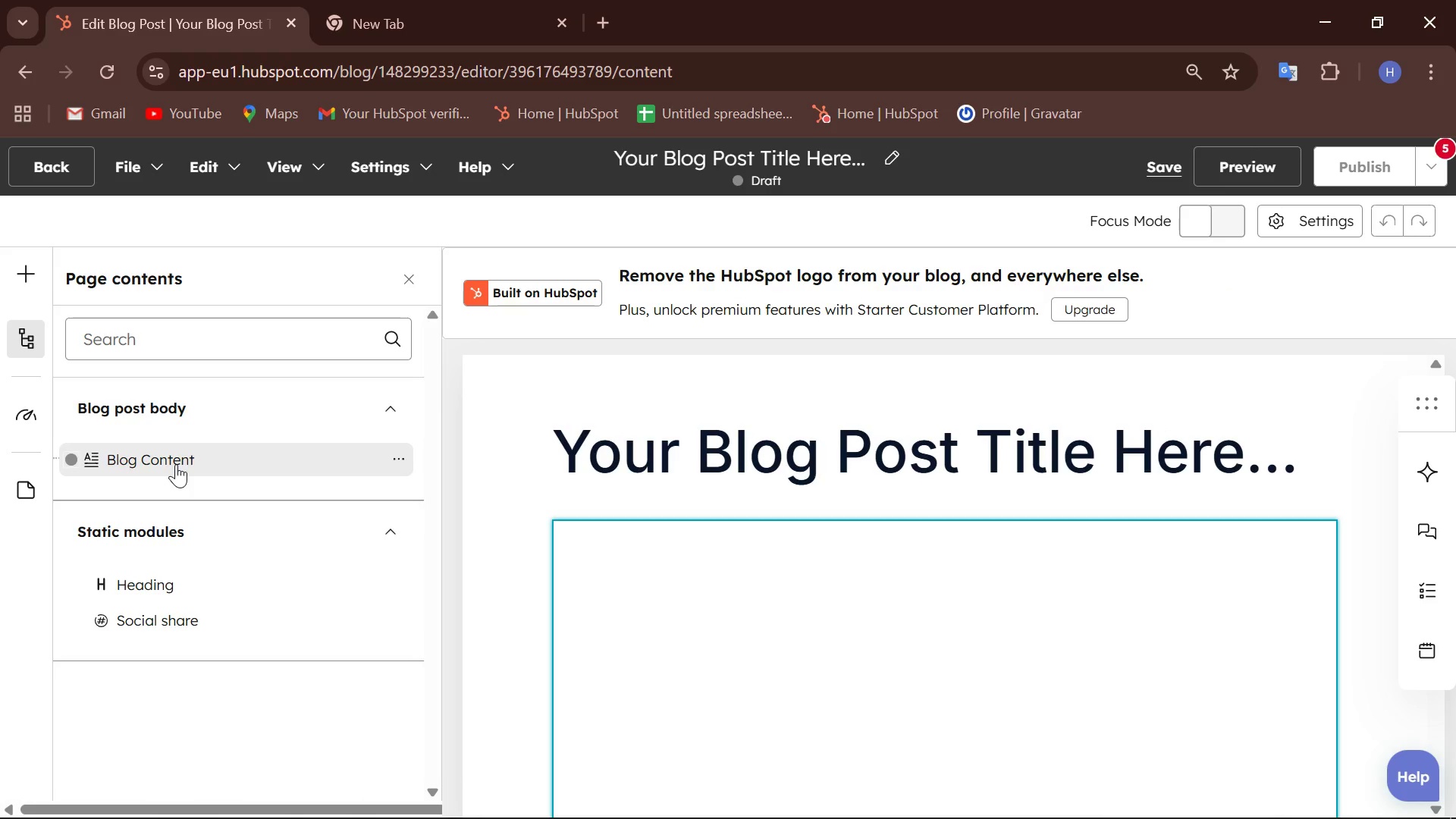 
wait(40.8)
 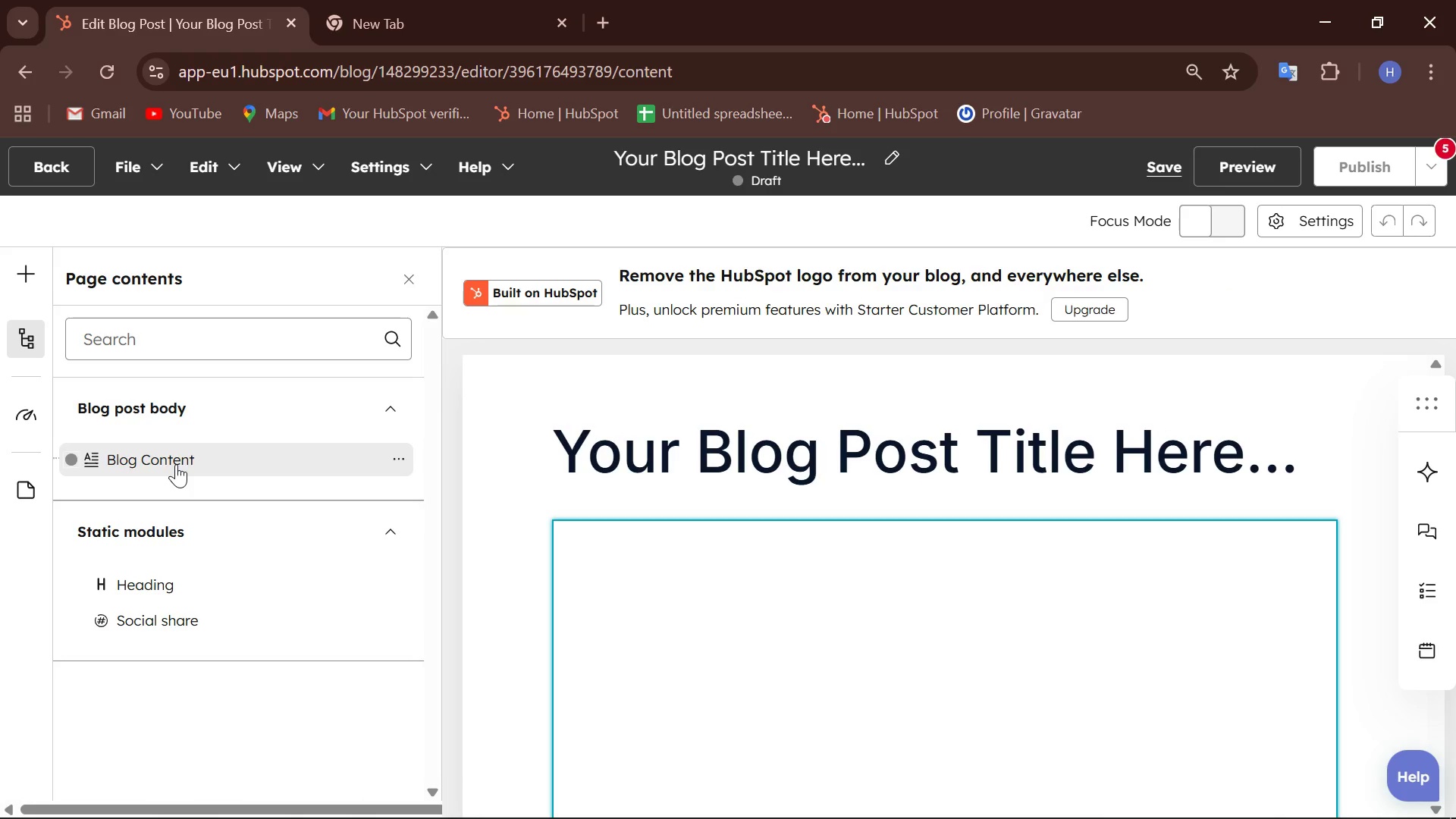 
type(Why )
 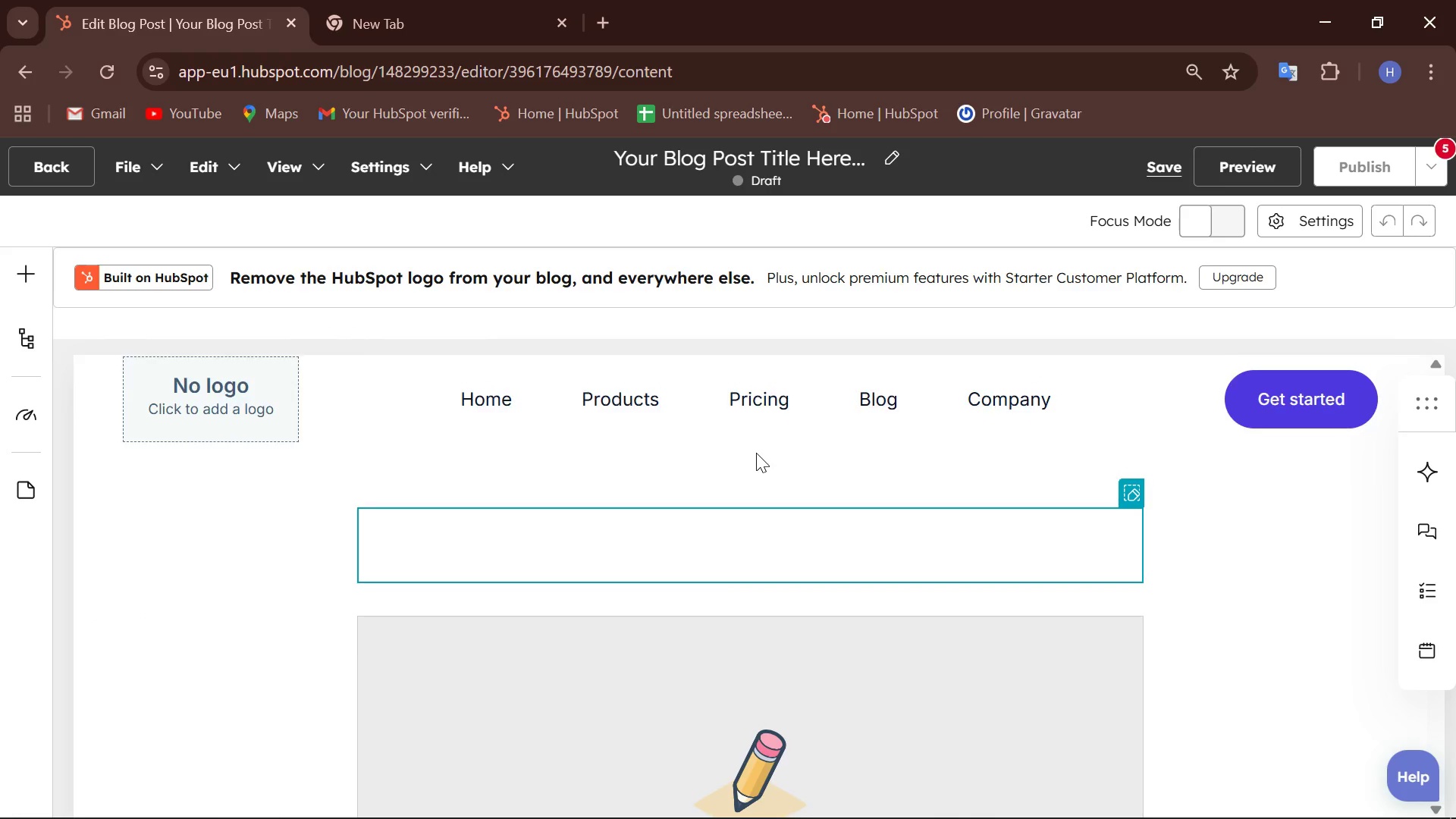 
left_click([758, 559])
 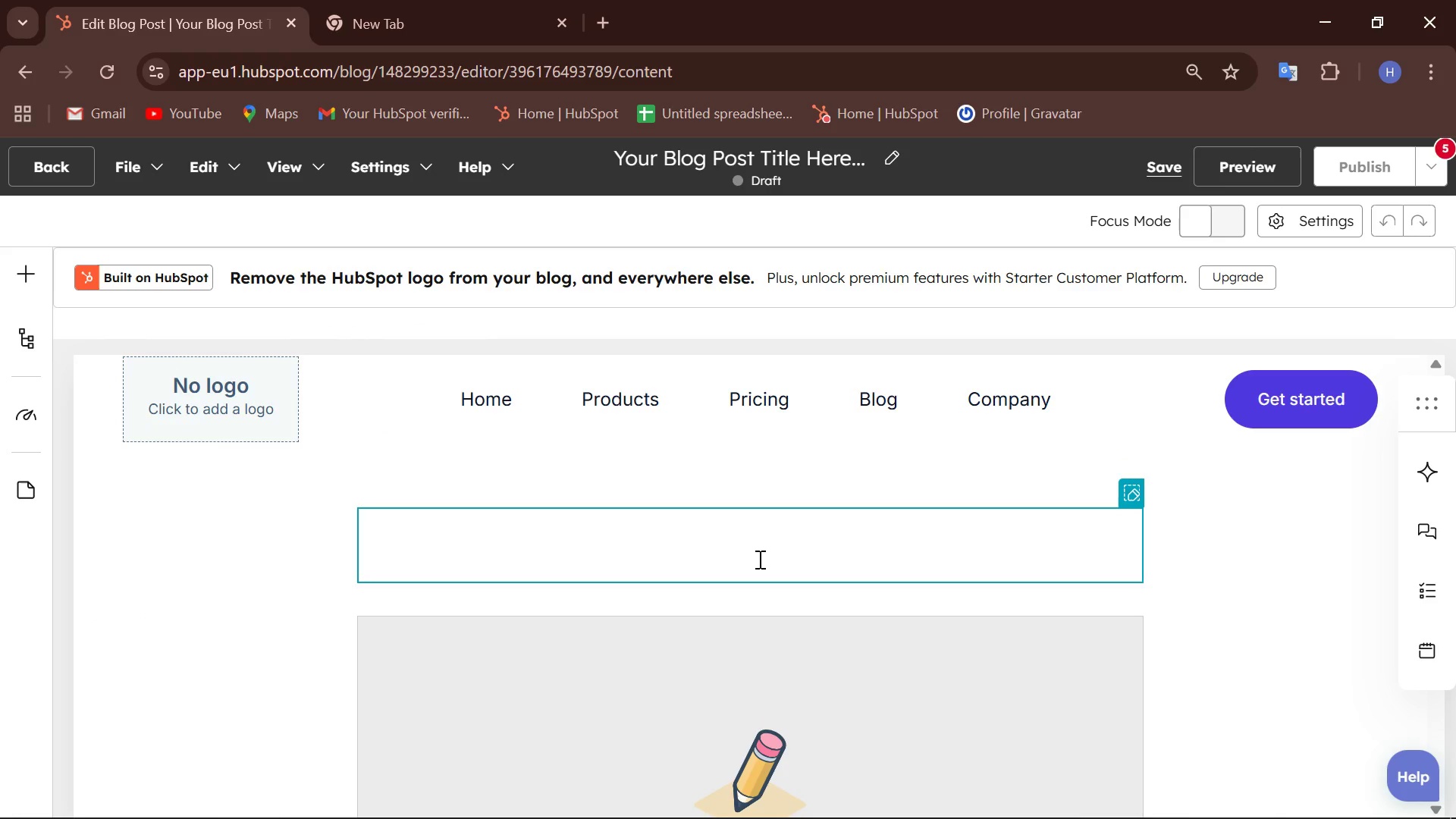 
double_click([758, 559])
 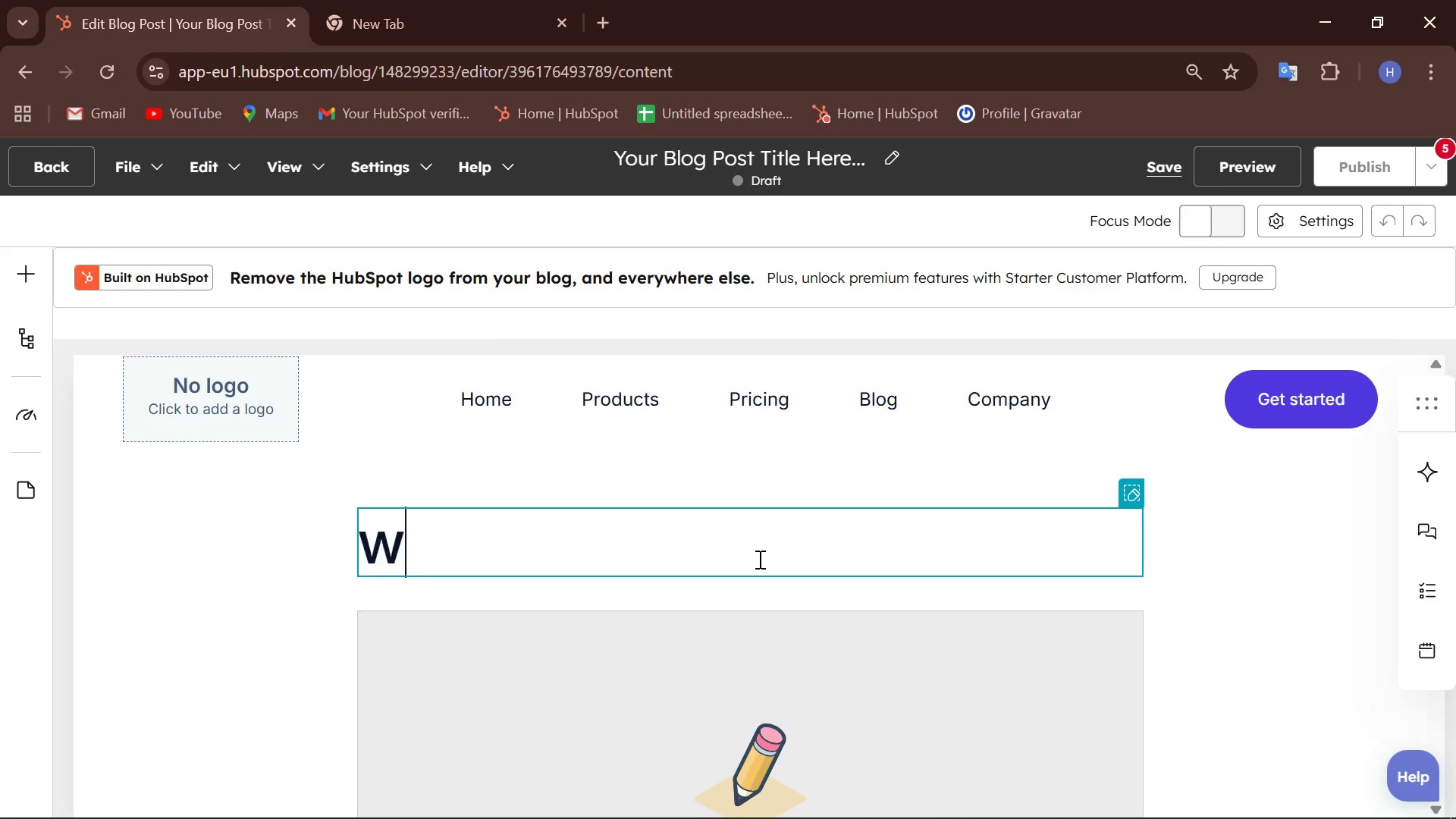 
type(WHY )
key(Backspace)
key(Backspace)
key(Backspace)
key(Backspace)
type(Why Salt System Conversion is the futut)
key(Backspace)
type(er)
key(Backspace)
key(Backspace)
type(re off)
key(Backspace)
type( Pool)
 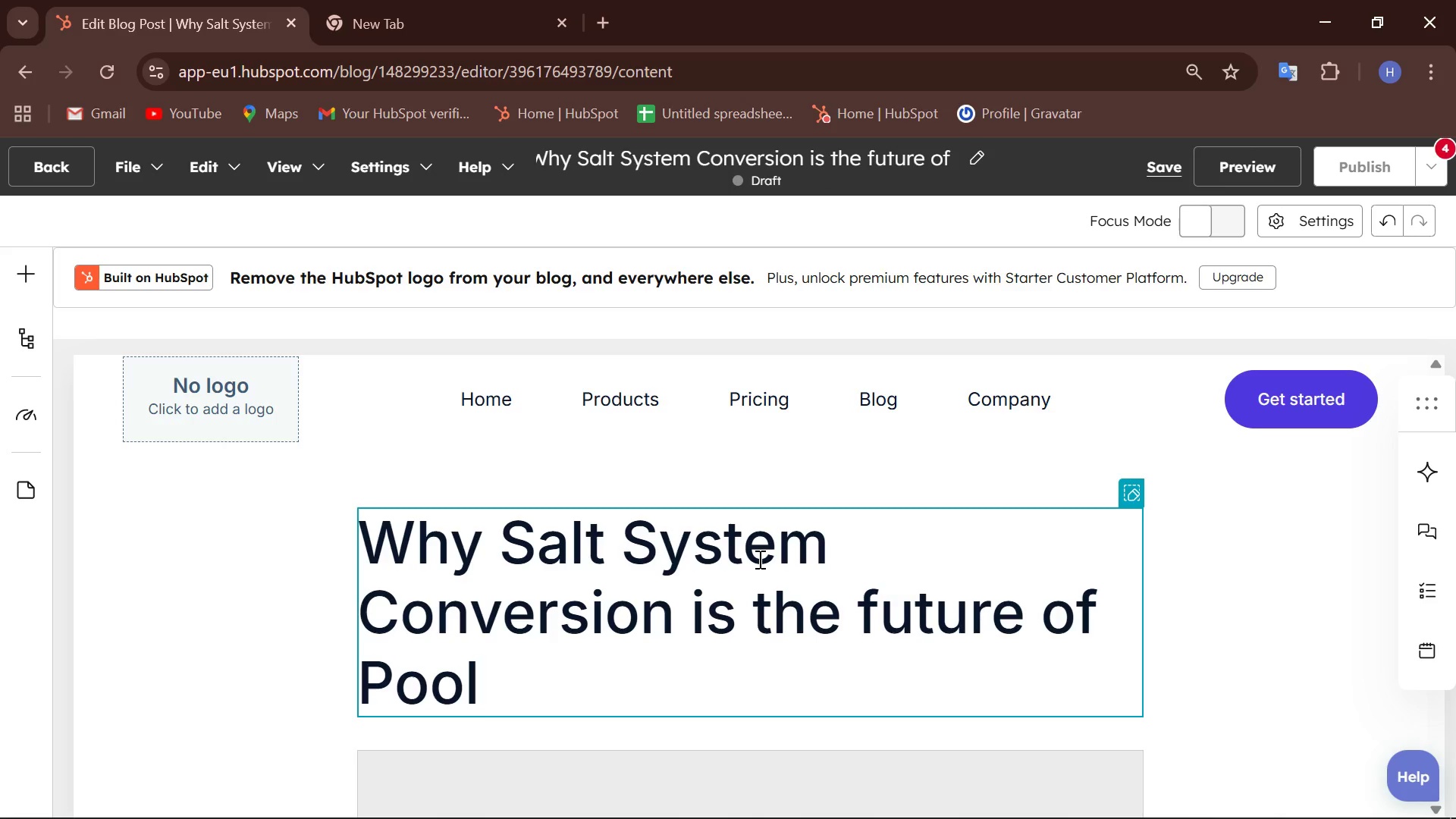 
hold_key(key=CapsLock, duration=0.53)
 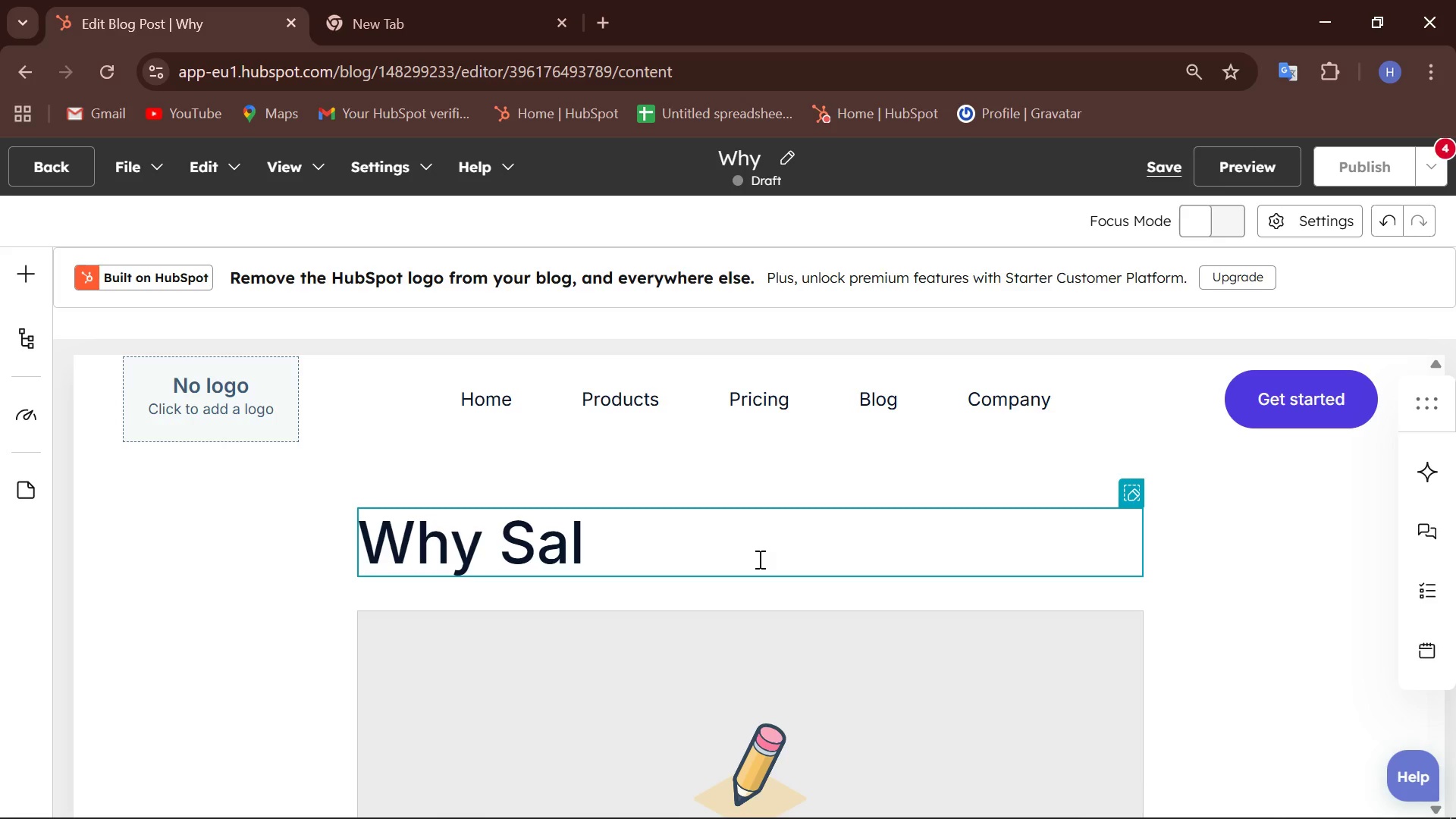 
hold_key(key=ShiftLeft, duration=0.83)
 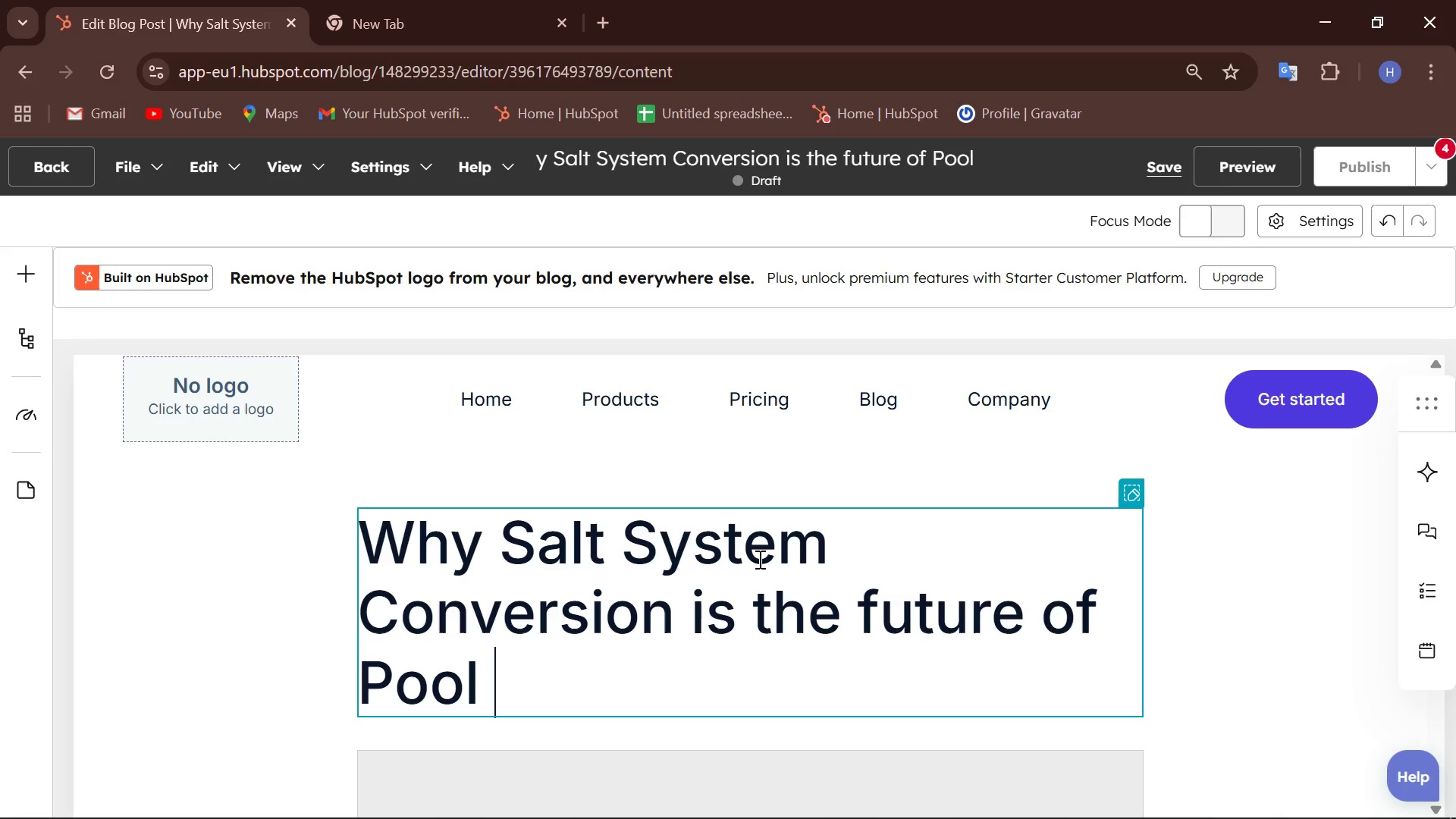 
type( HEALTH)
 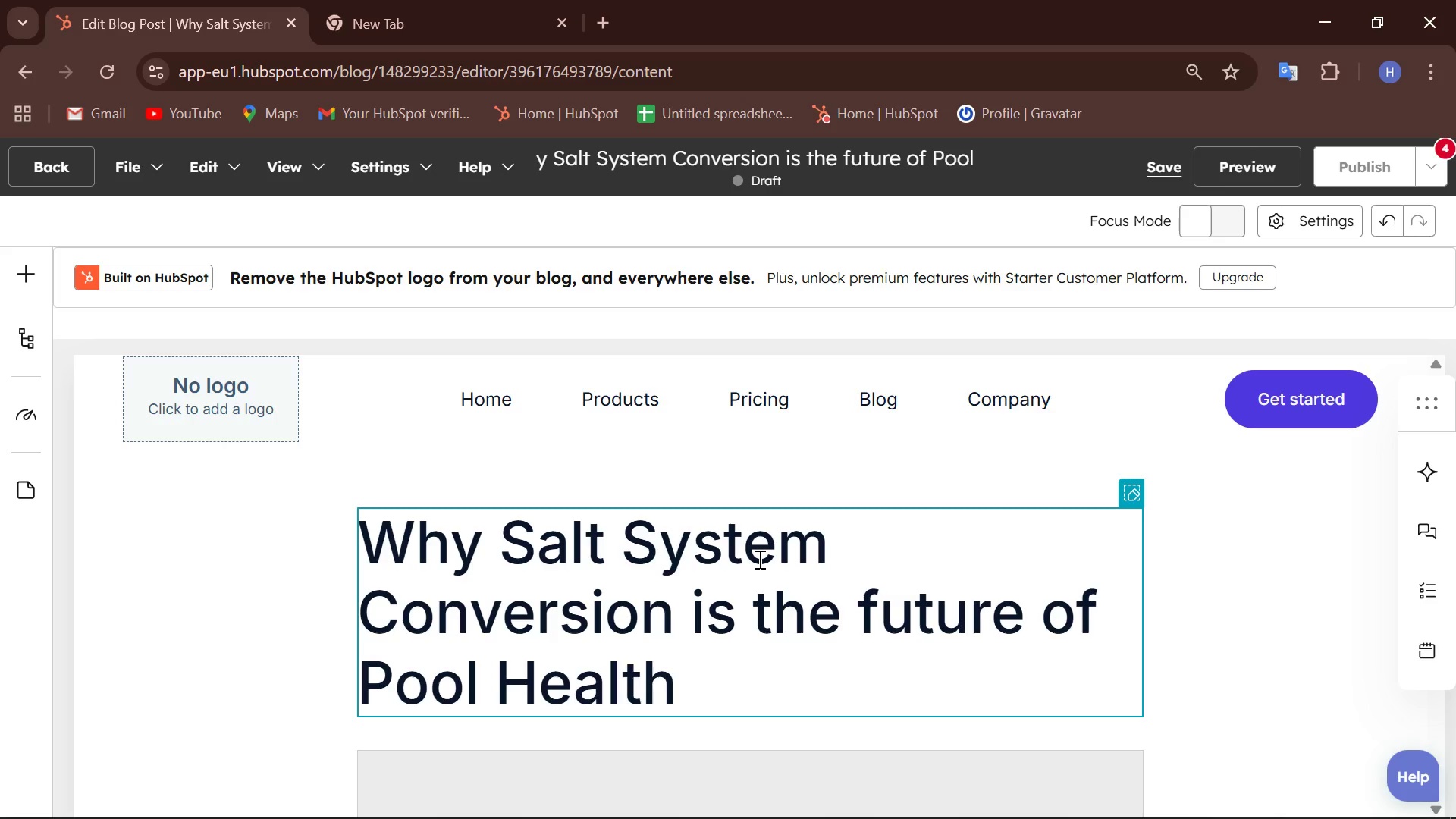 
wait(5.25)
 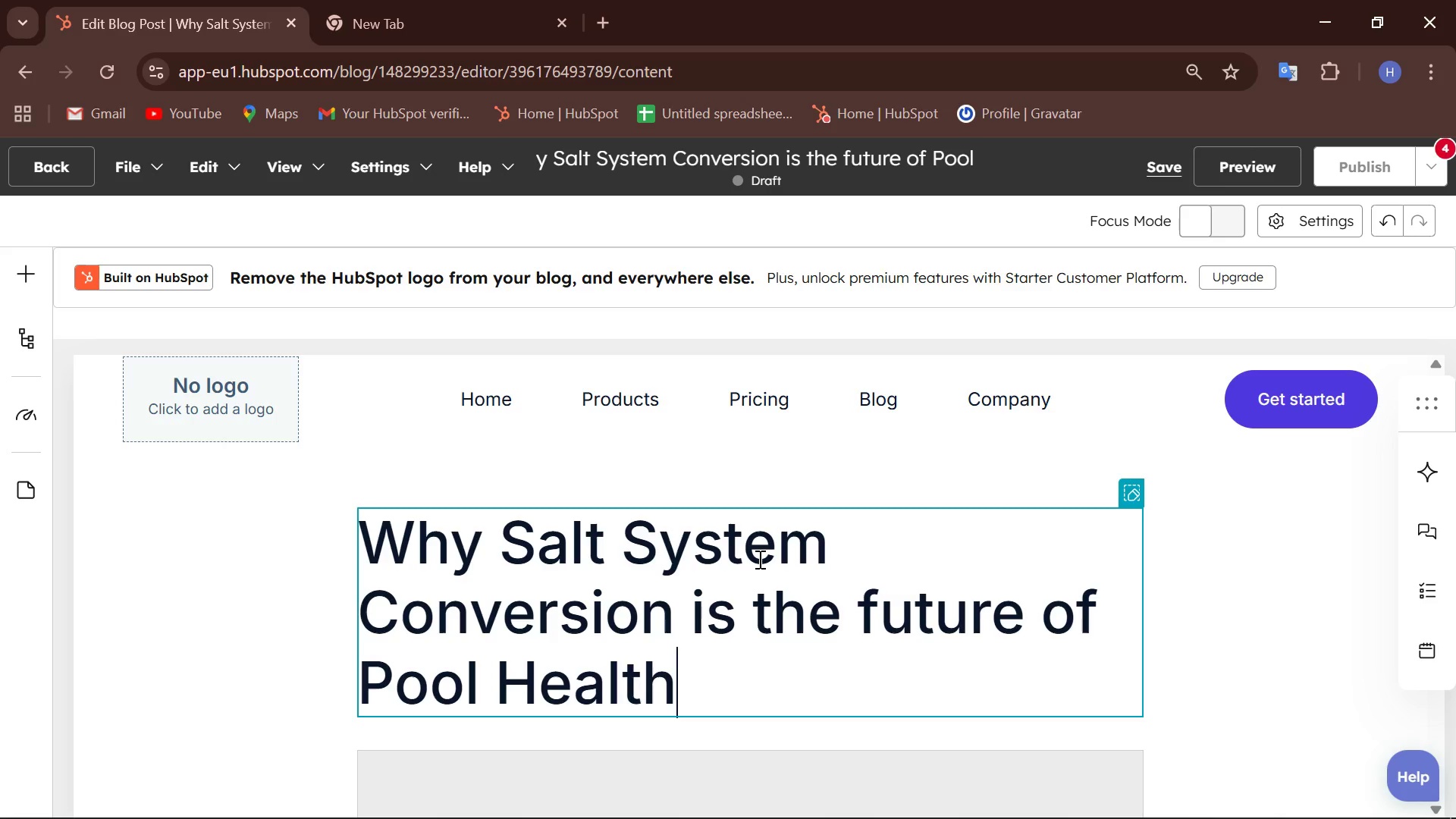 
scroll: coordinate [676, 675], scroll_direction: down, amount: 4.0
 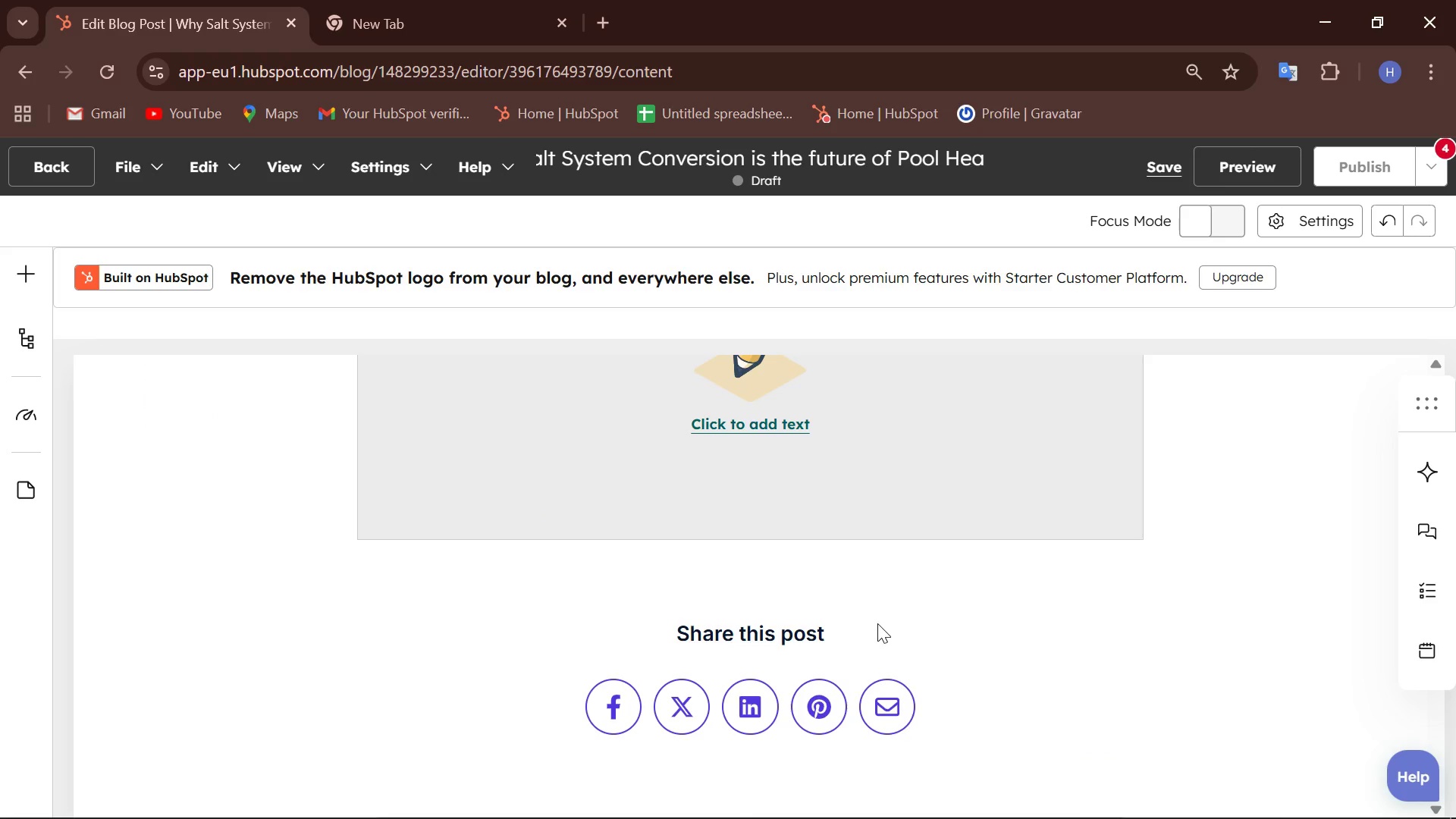 
left_click([879, 645])
 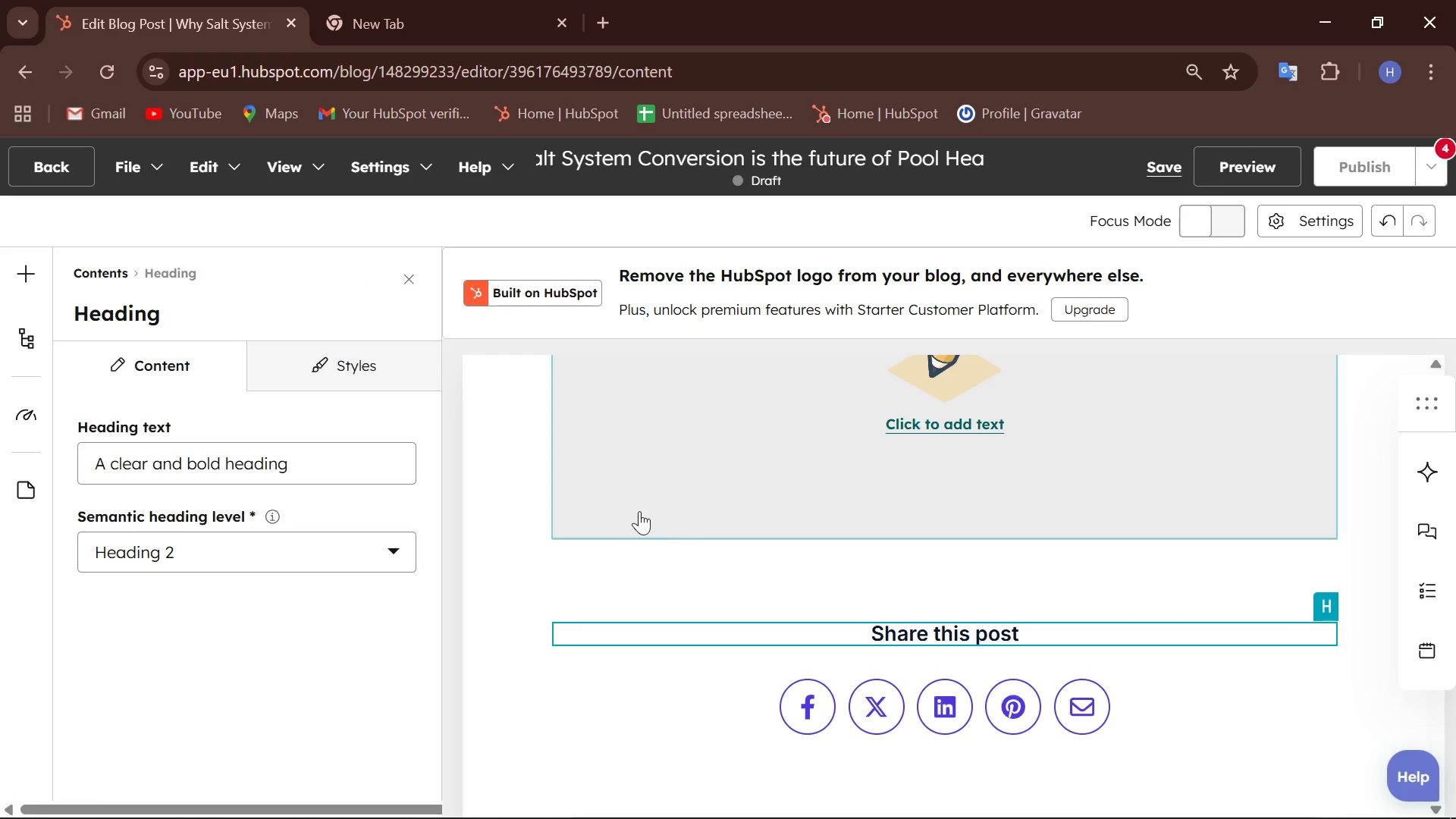 
scroll: coordinate [642, 514], scroll_direction: down, amount: 3.0
 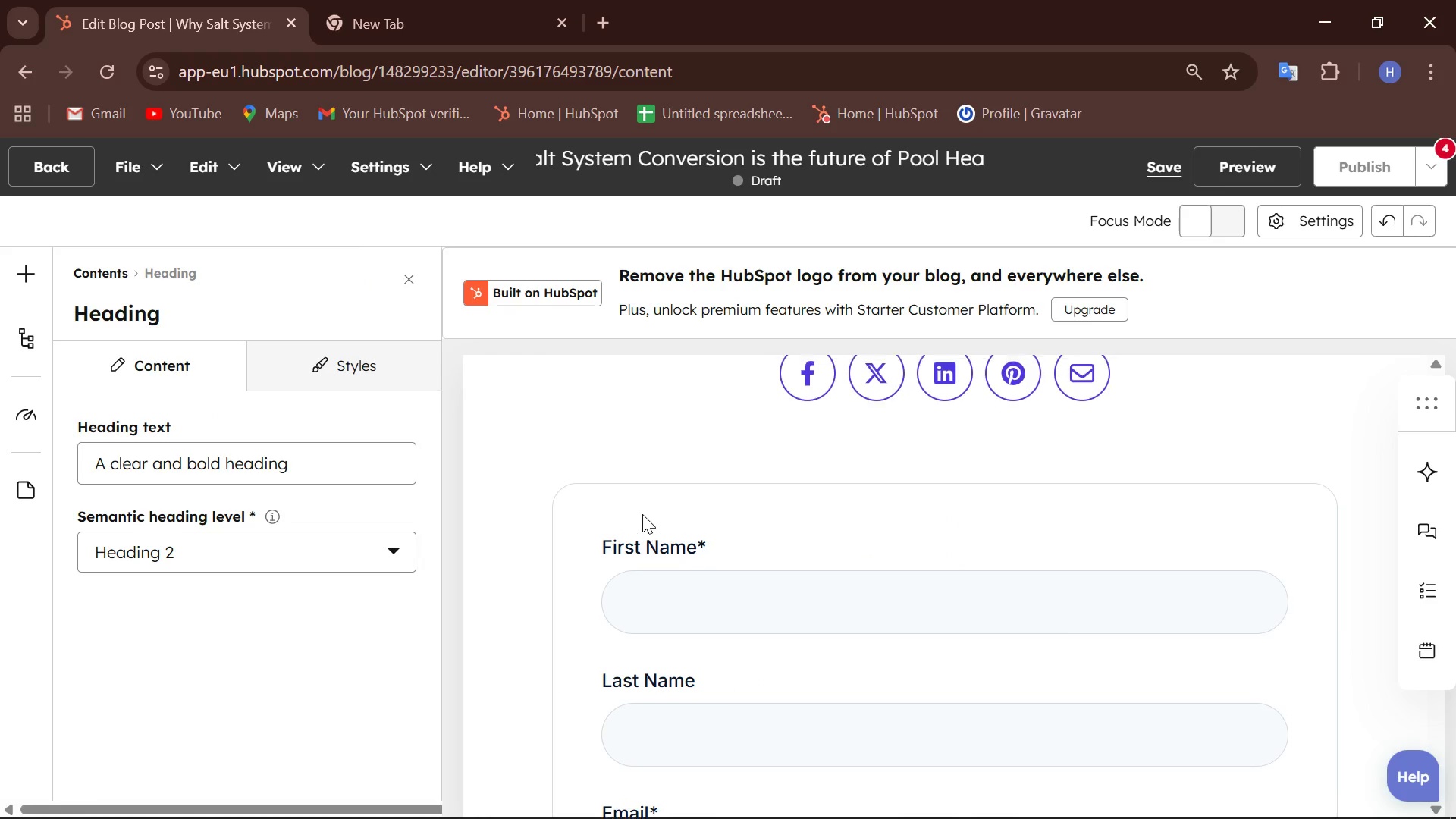 
scroll: coordinate [642, 514], scroll_direction: up, amount: 4.0
 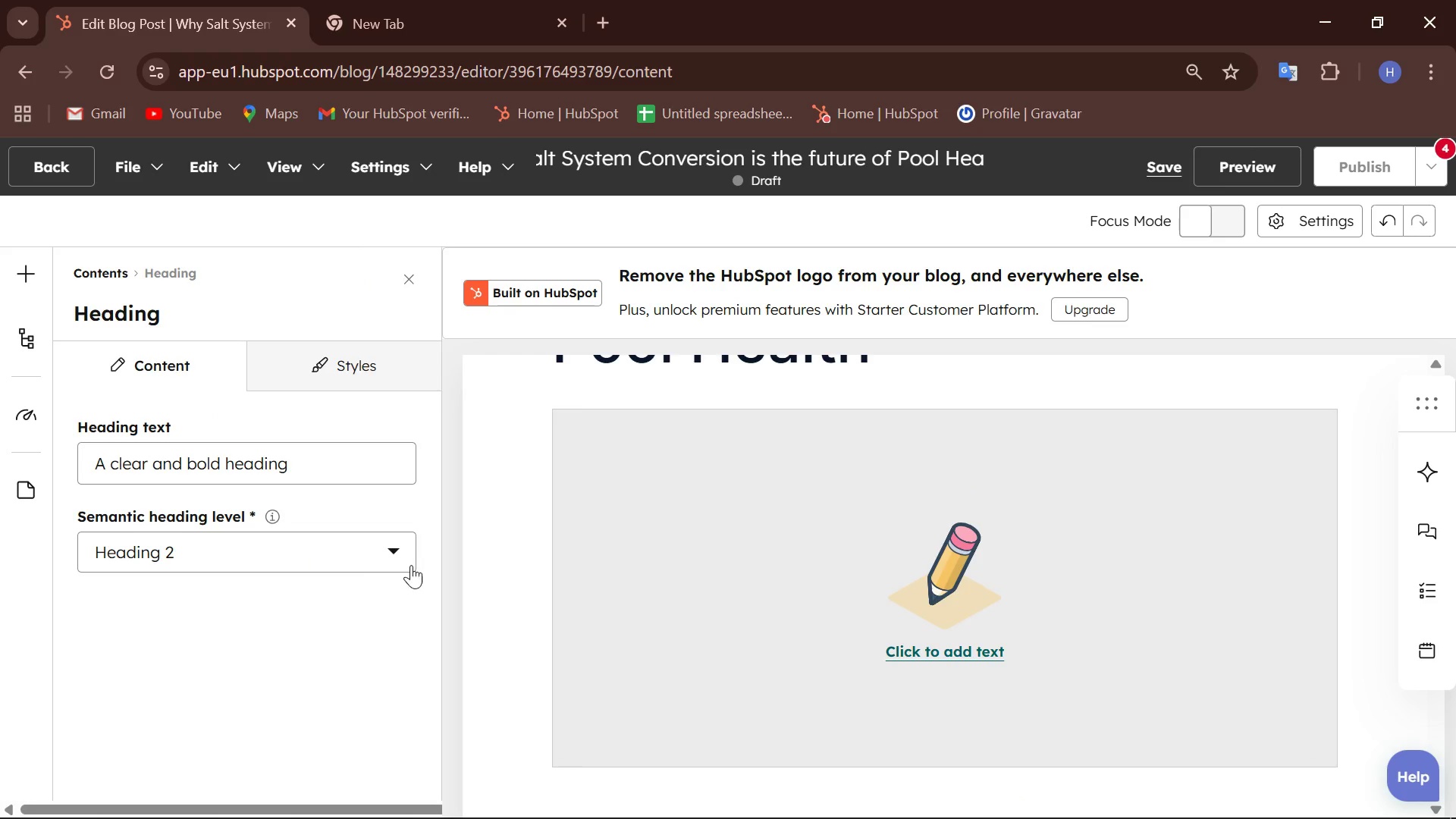 
scroll: coordinate [604, 554], scroll_direction: down, amount: 3.0
 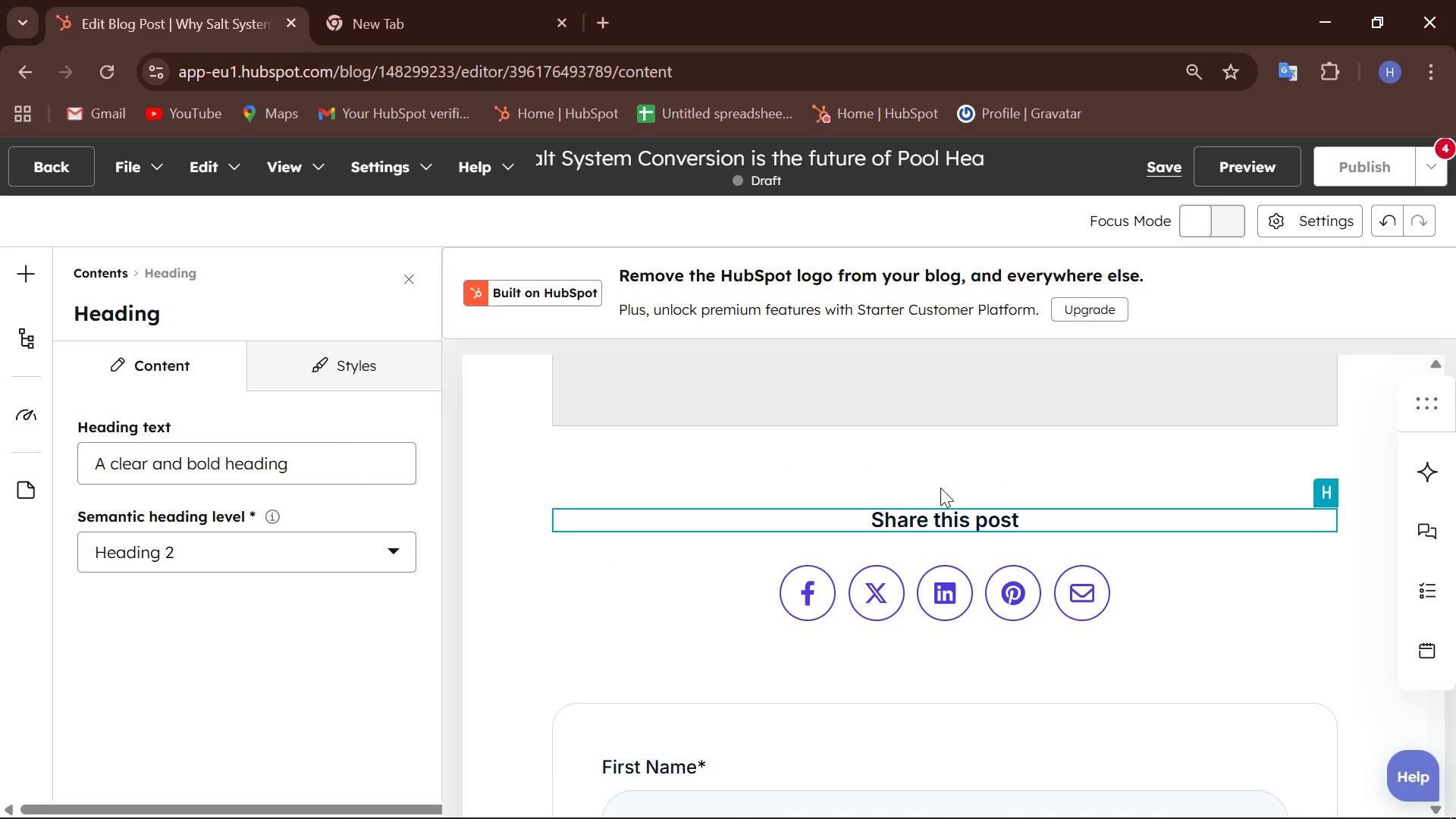 
wait(5.12)
 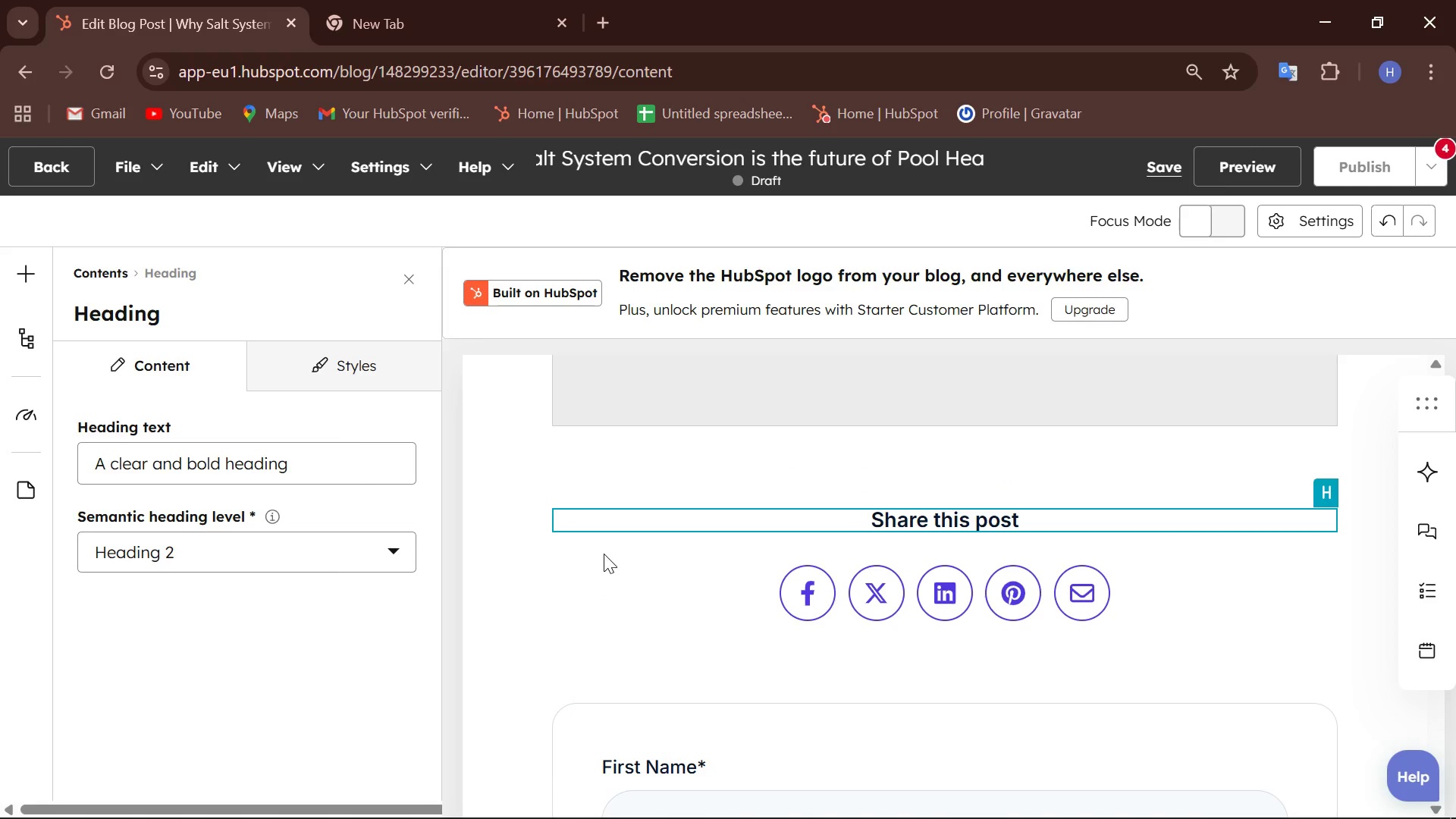 
left_click([33, 270])
 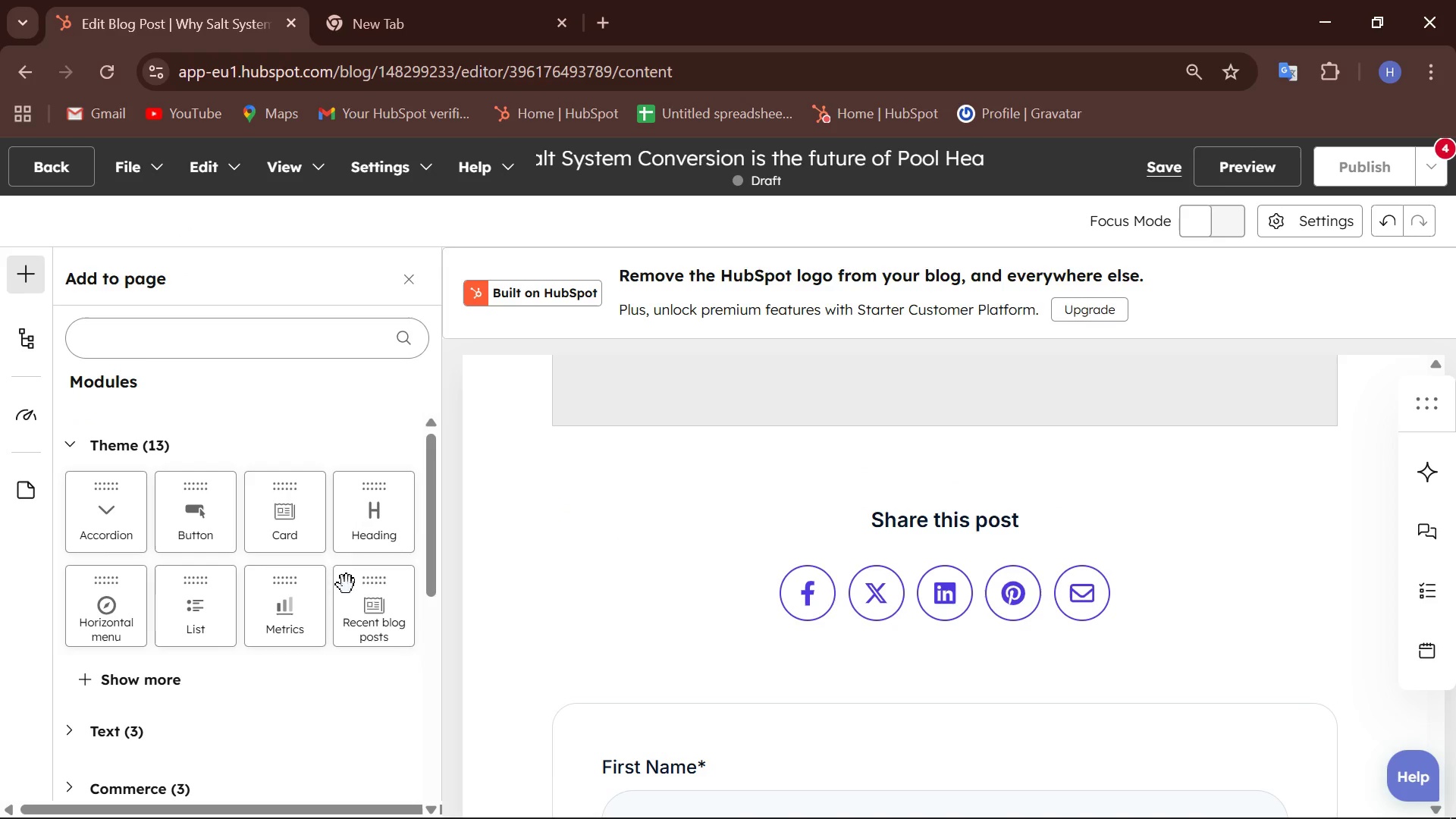 
scroll: coordinate [720, 577], scroll_direction: up, amount: 4.0
 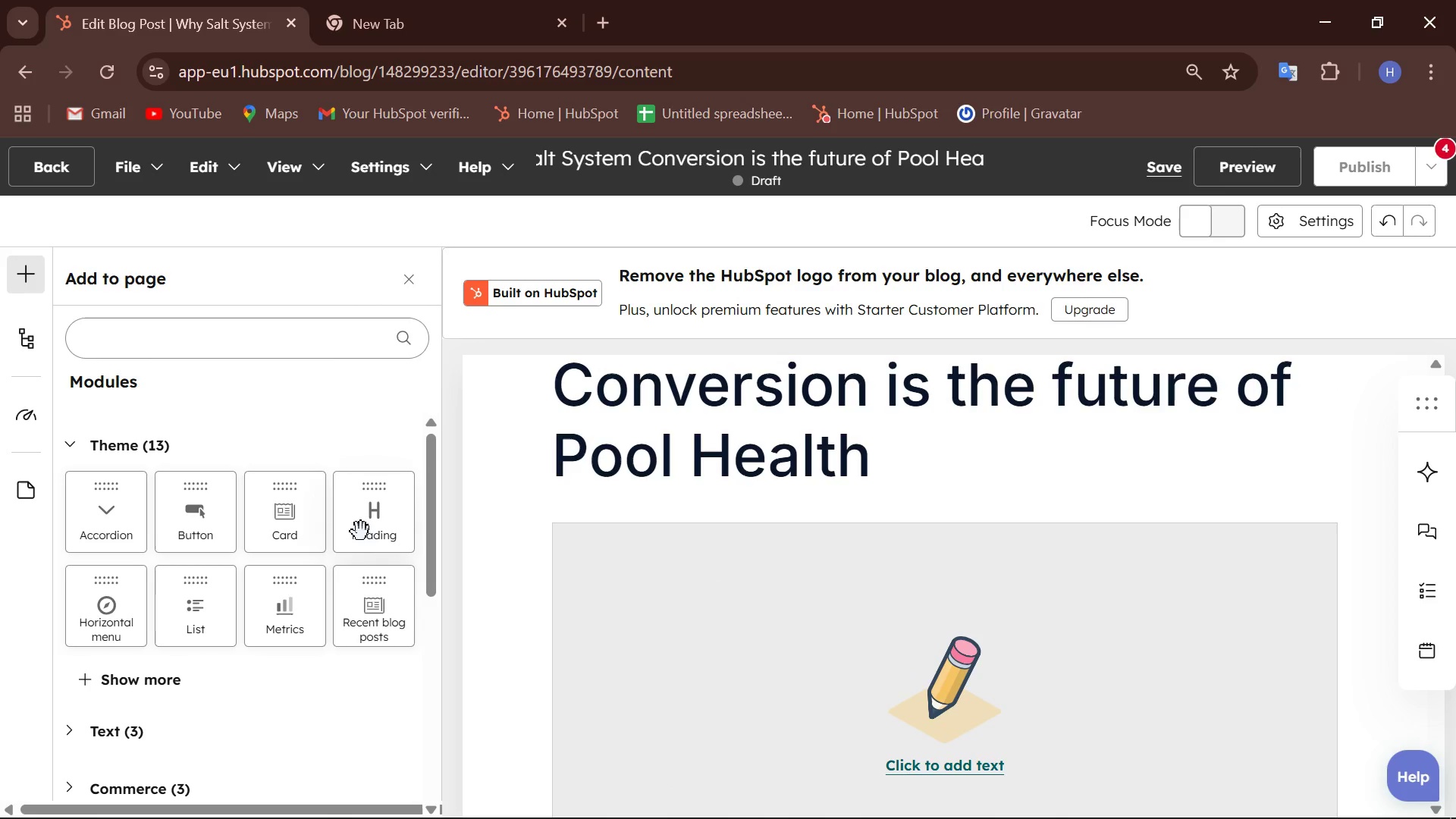 
left_click_drag(start_coordinate=[366, 525], to_coordinate=[590, 497])
 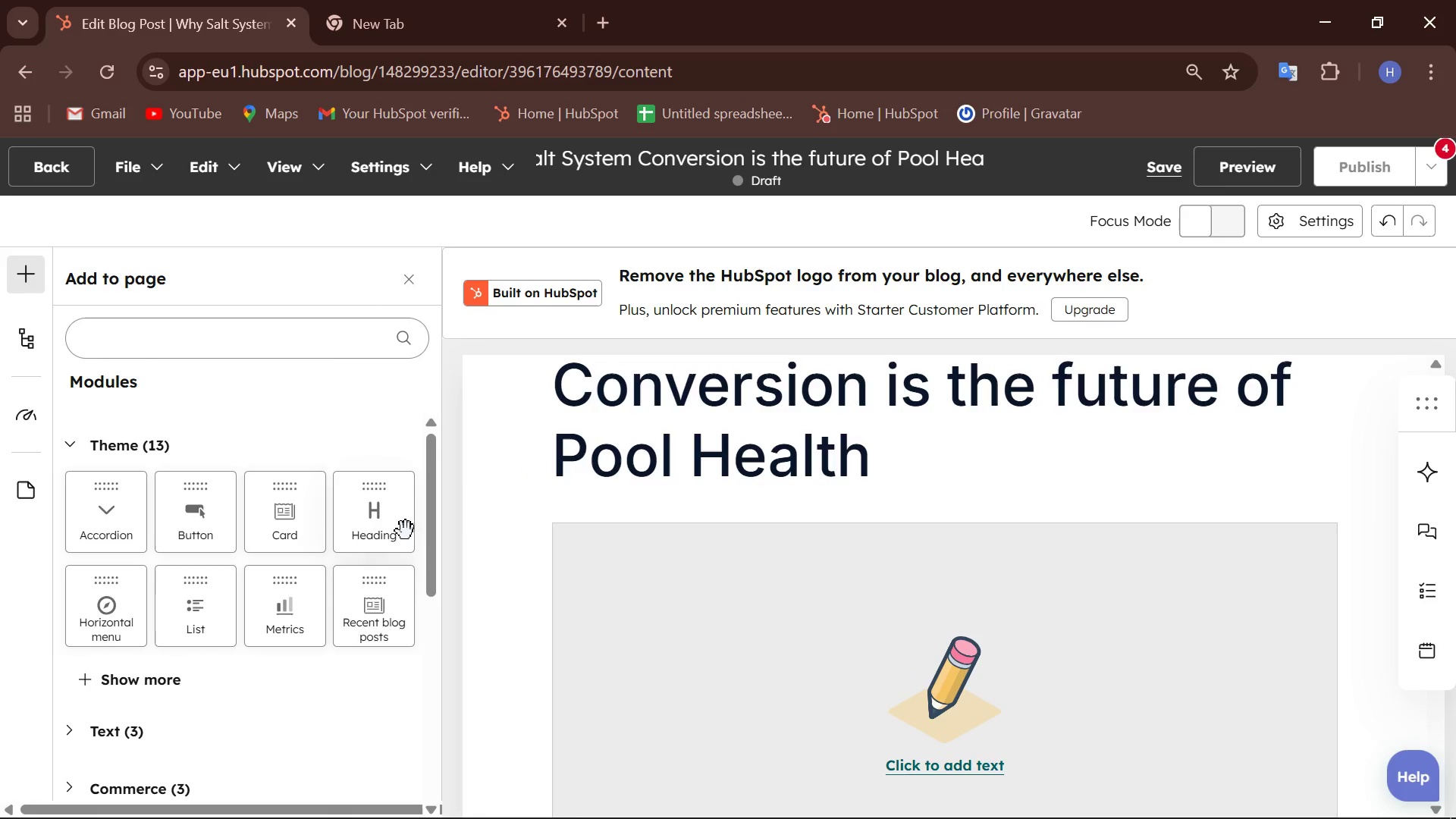 
left_click_drag(start_coordinate=[360, 500], to_coordinate=[535, 657])
 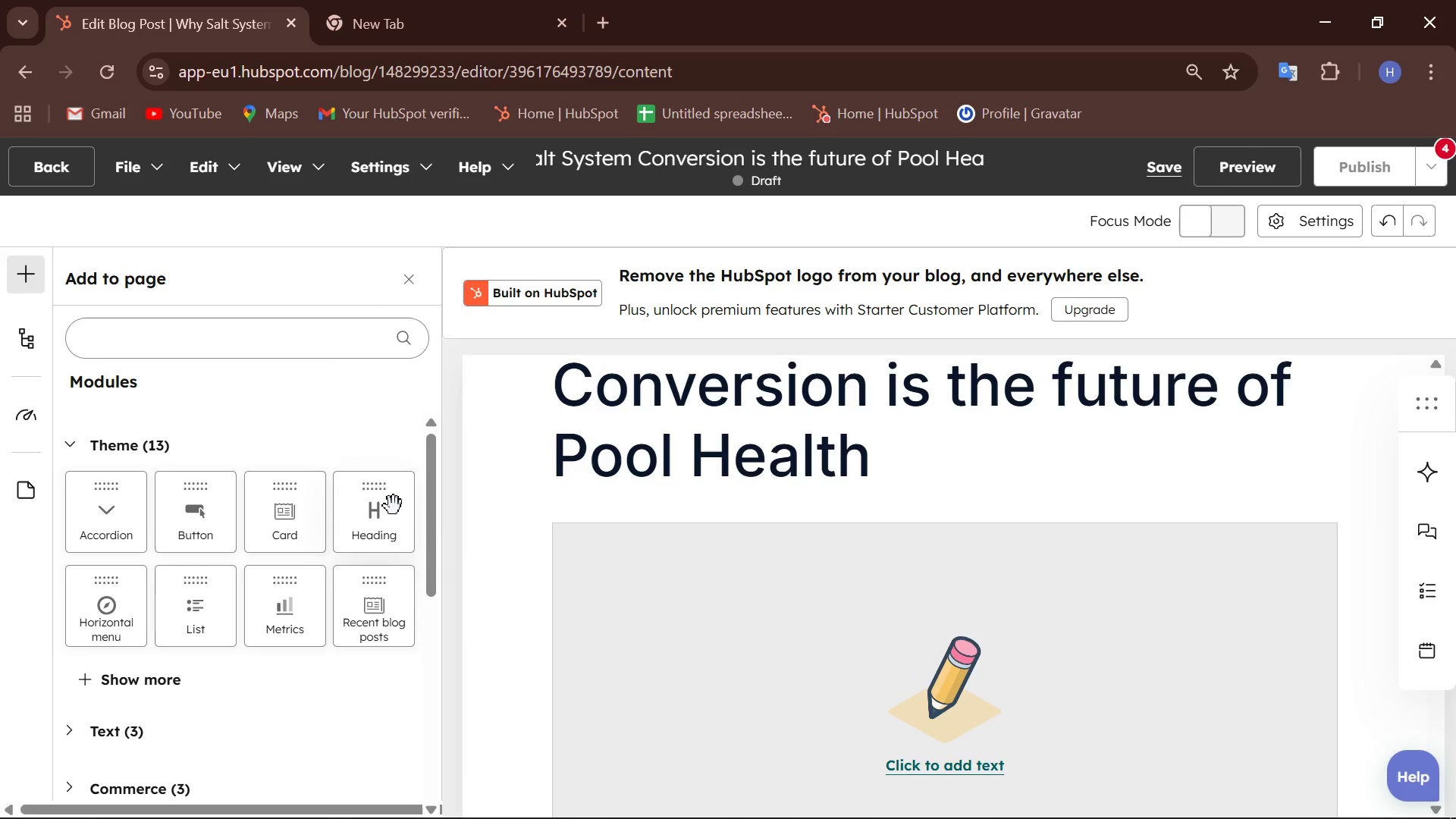 
left_click_drag(start_coordinate=[362, 475], to_coordinate=[616, 554])
 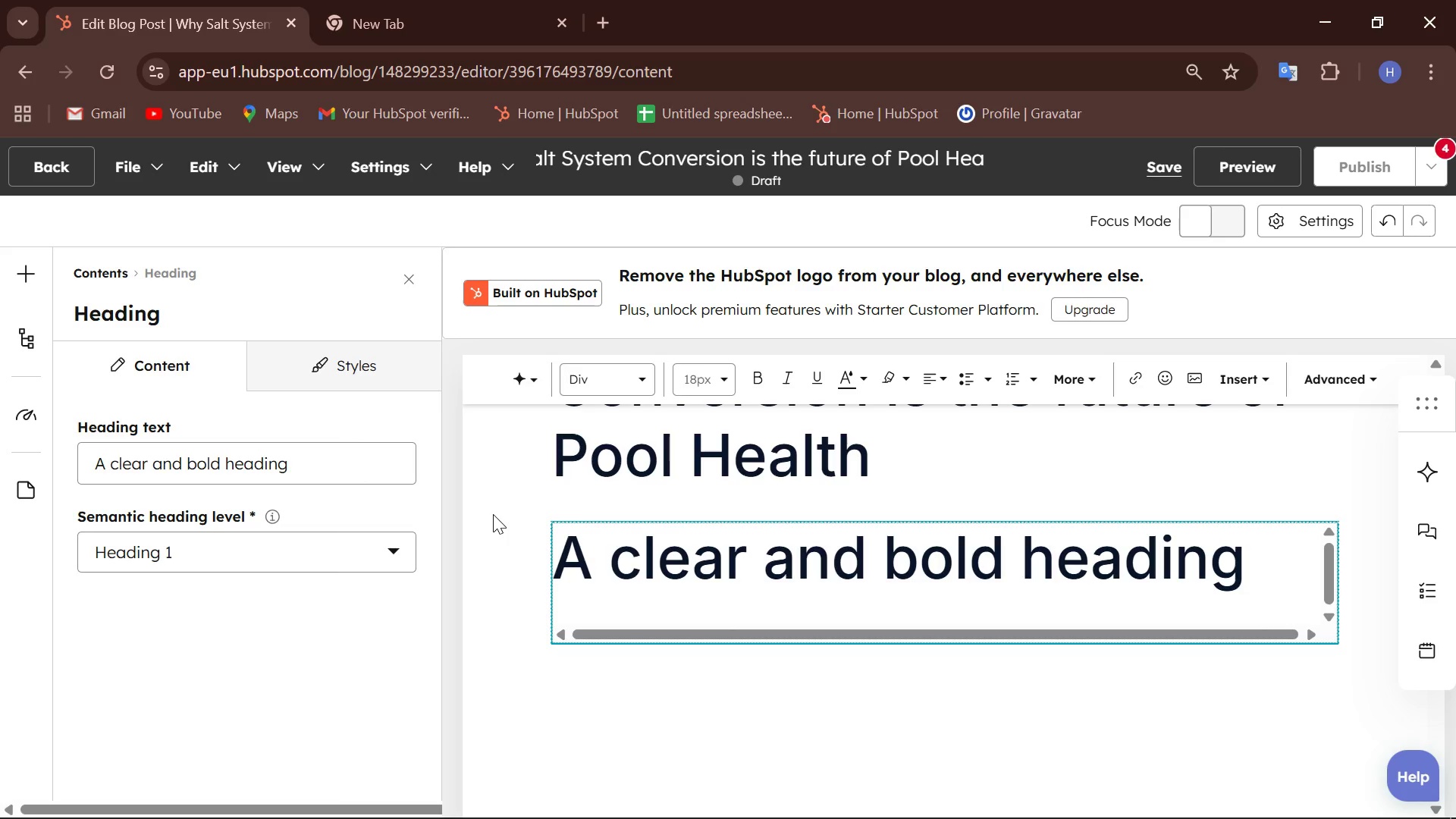 
wait(7.53)
 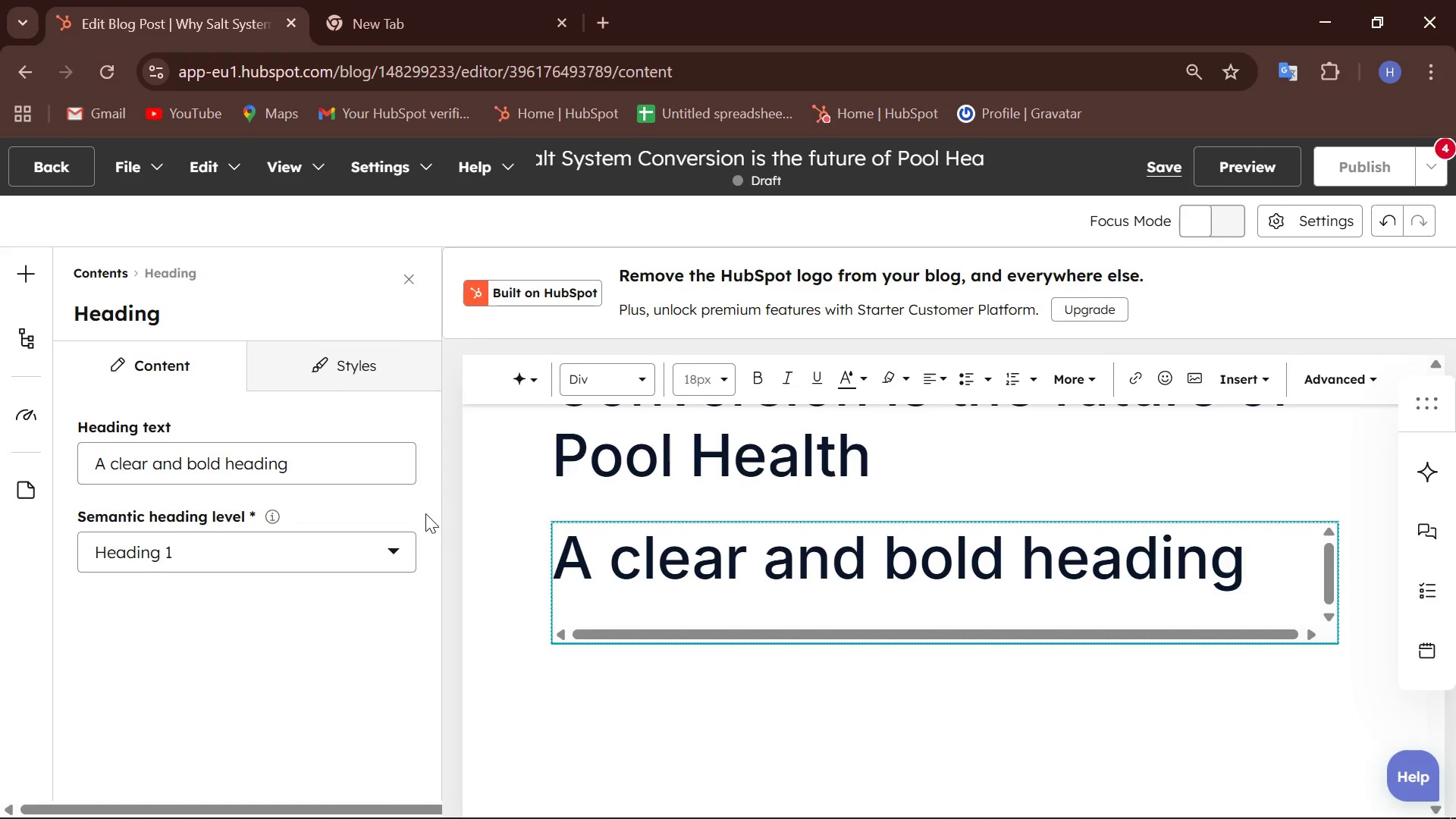 
left_click_drag(start_coordinate=[312, 461], to_coordinate=[83, 434])
 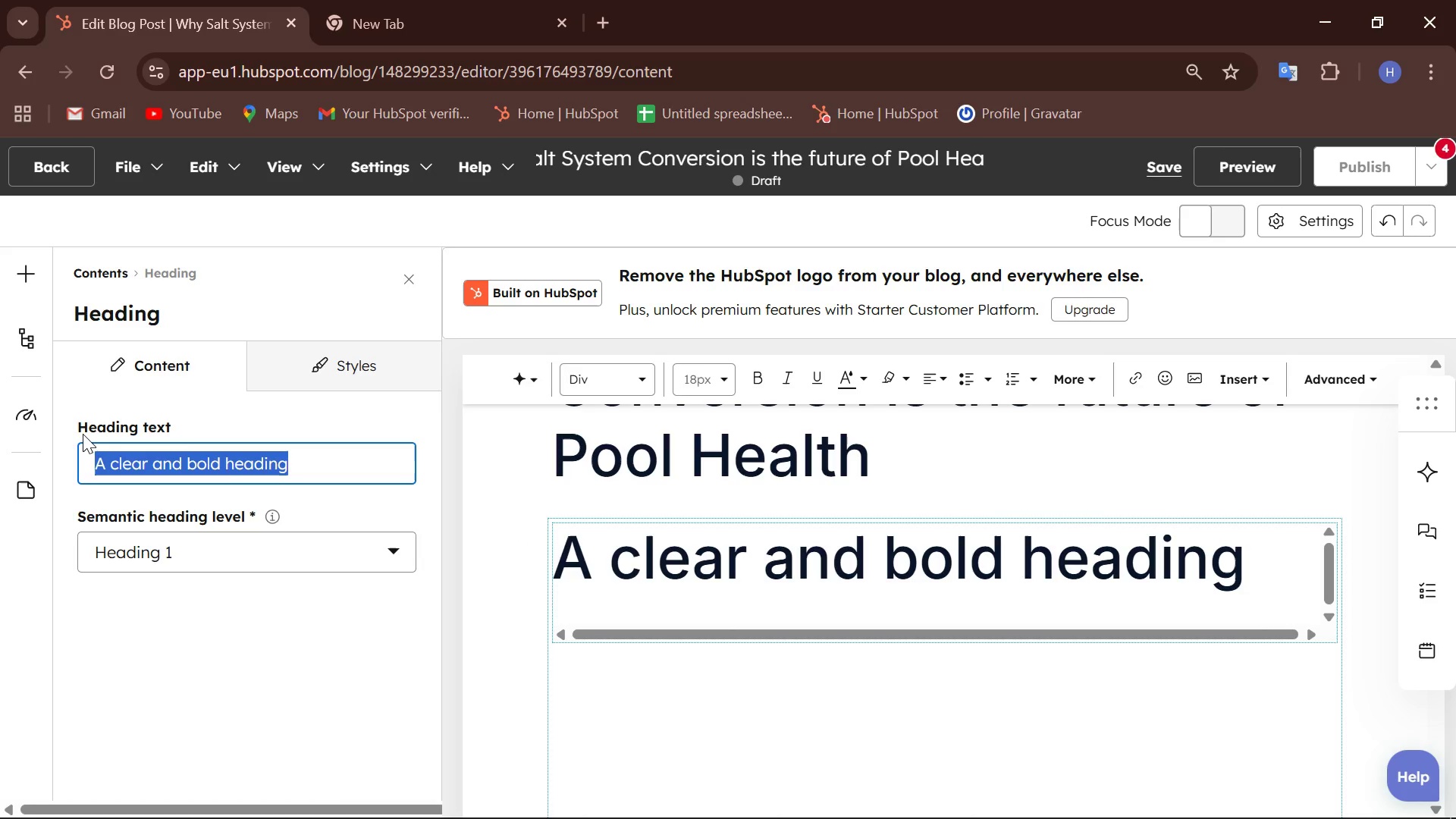 
type(Is it Time )
 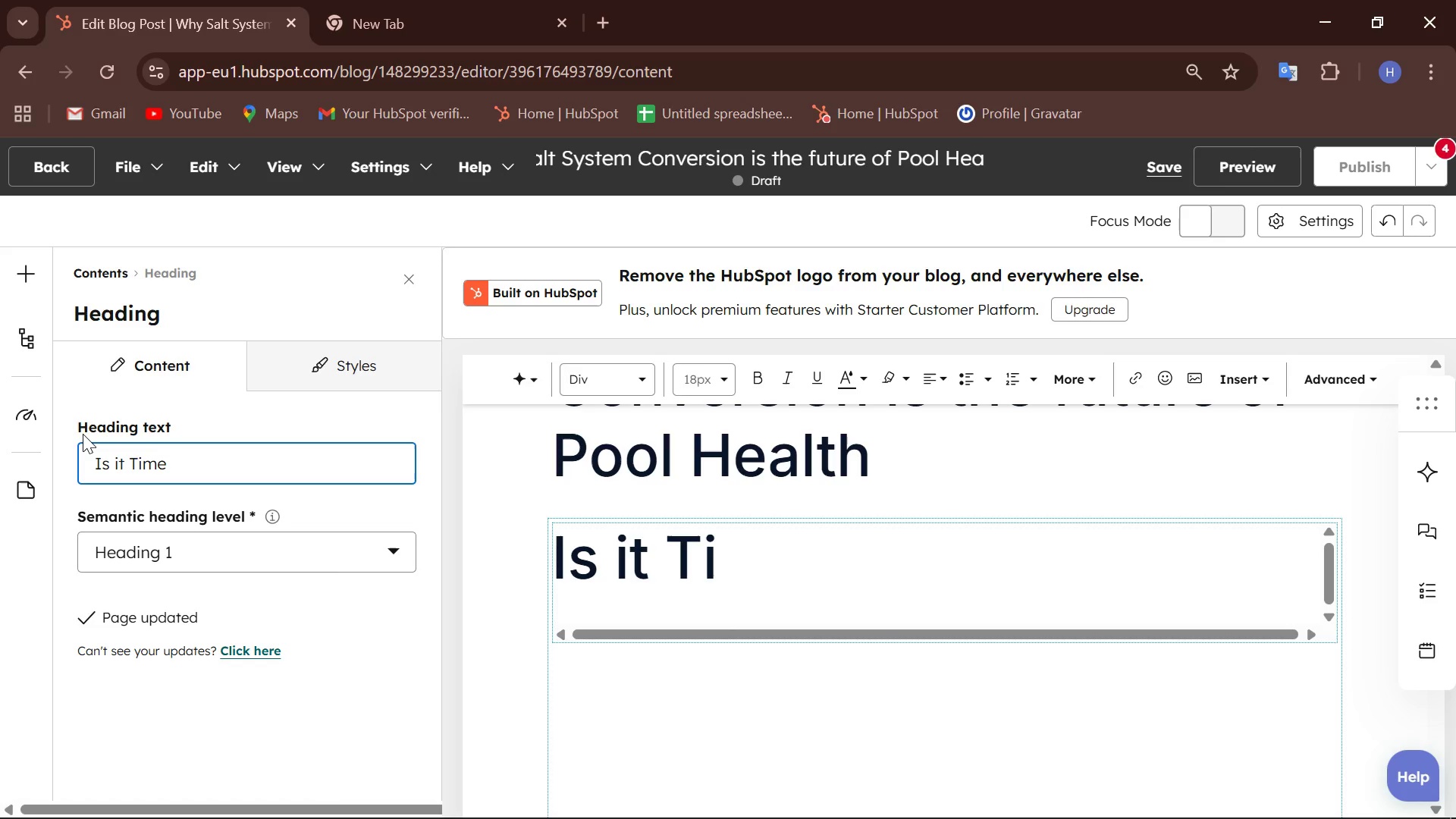 
type(To )
key(Backspace)
key(Backspace)
key(Backspace)
type(to Switch to salt)
key(Backspace)
key(Backspace)
key(Backspace)
key(Backspace)
type(Salt water Pool)
 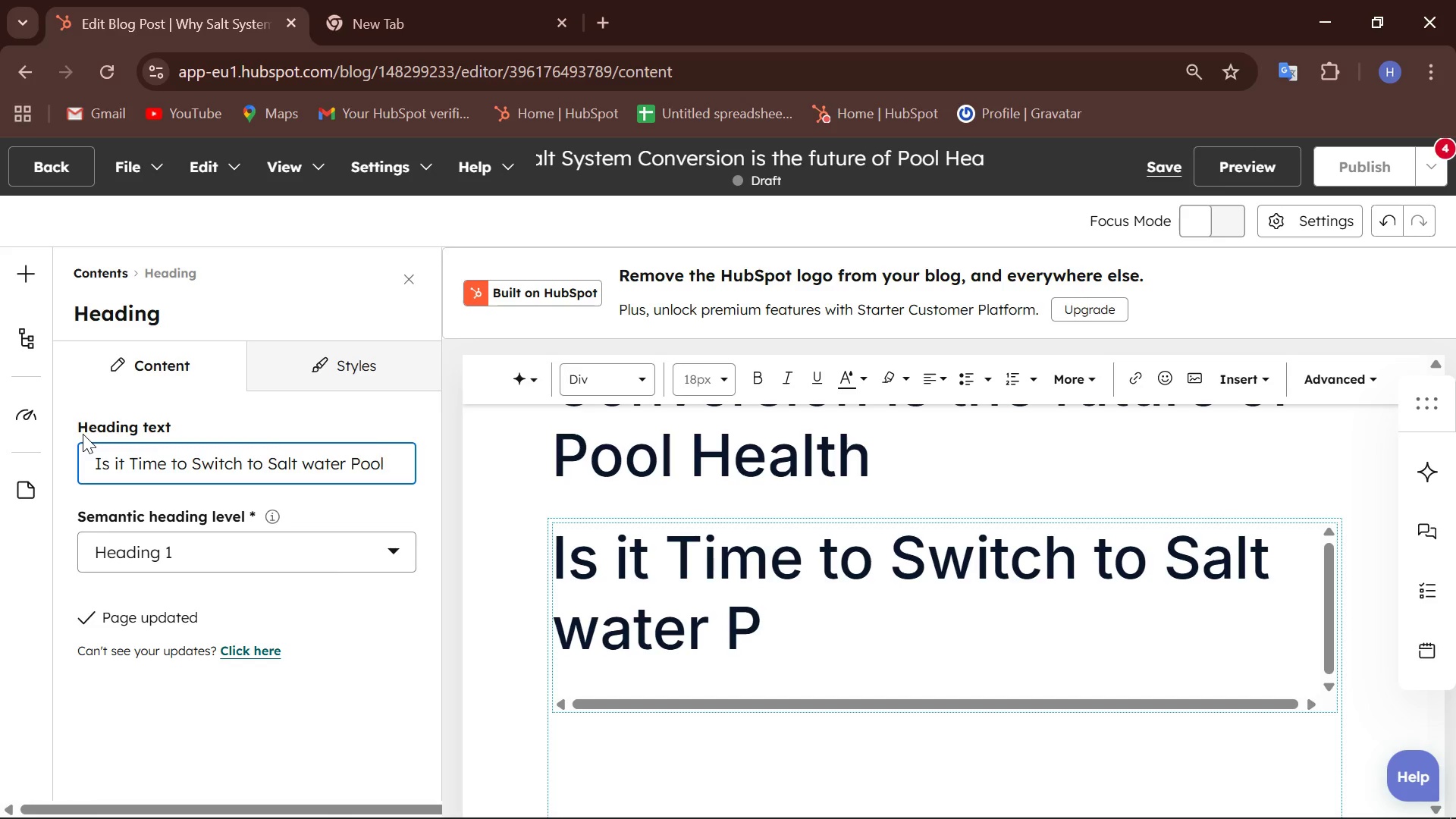 
hold_key(key=ArrowLeft, duration=0.73)
 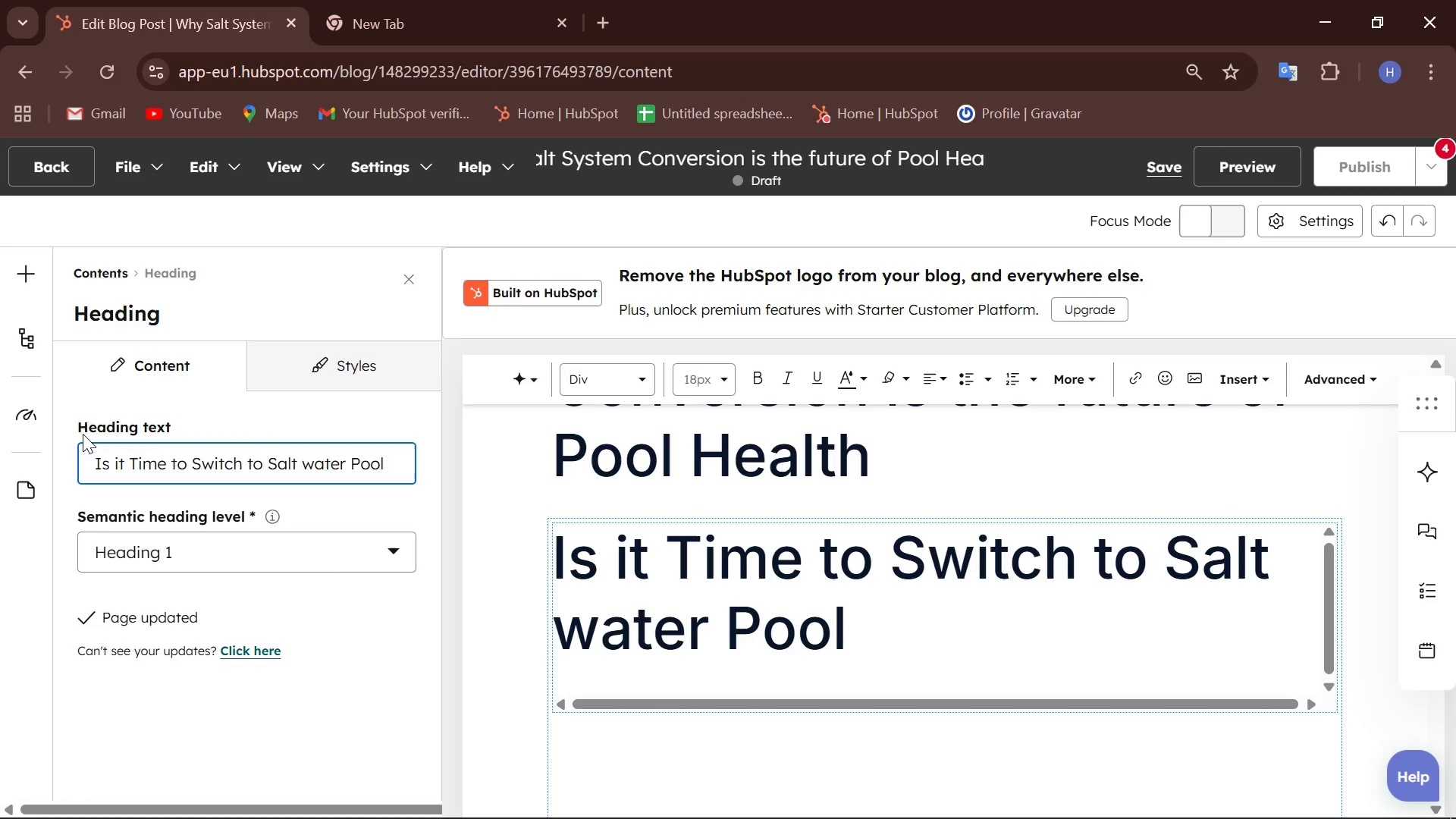 
key(Backspace)
 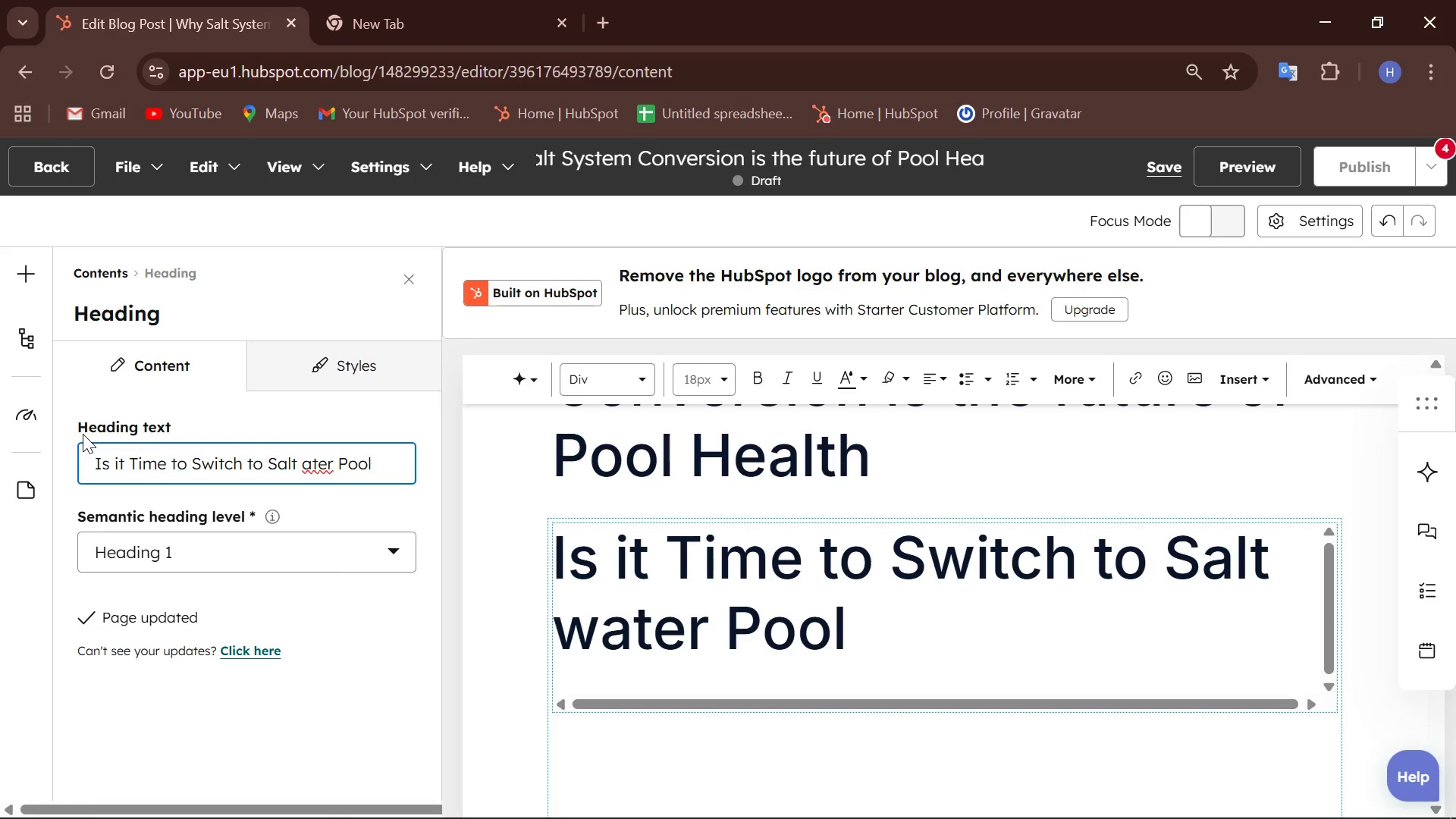 
key(Shift+E)
 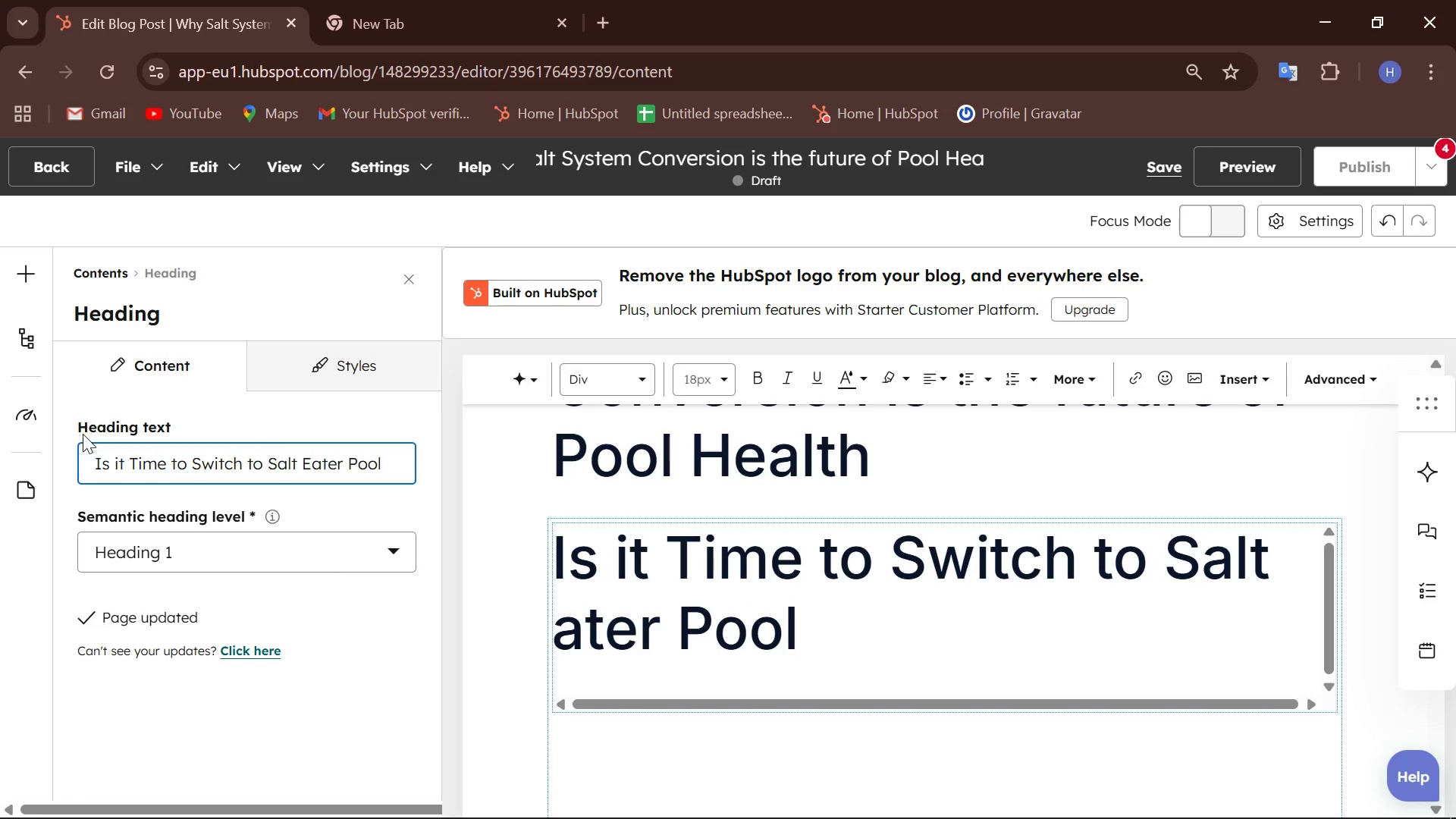 
key(Backspace)
 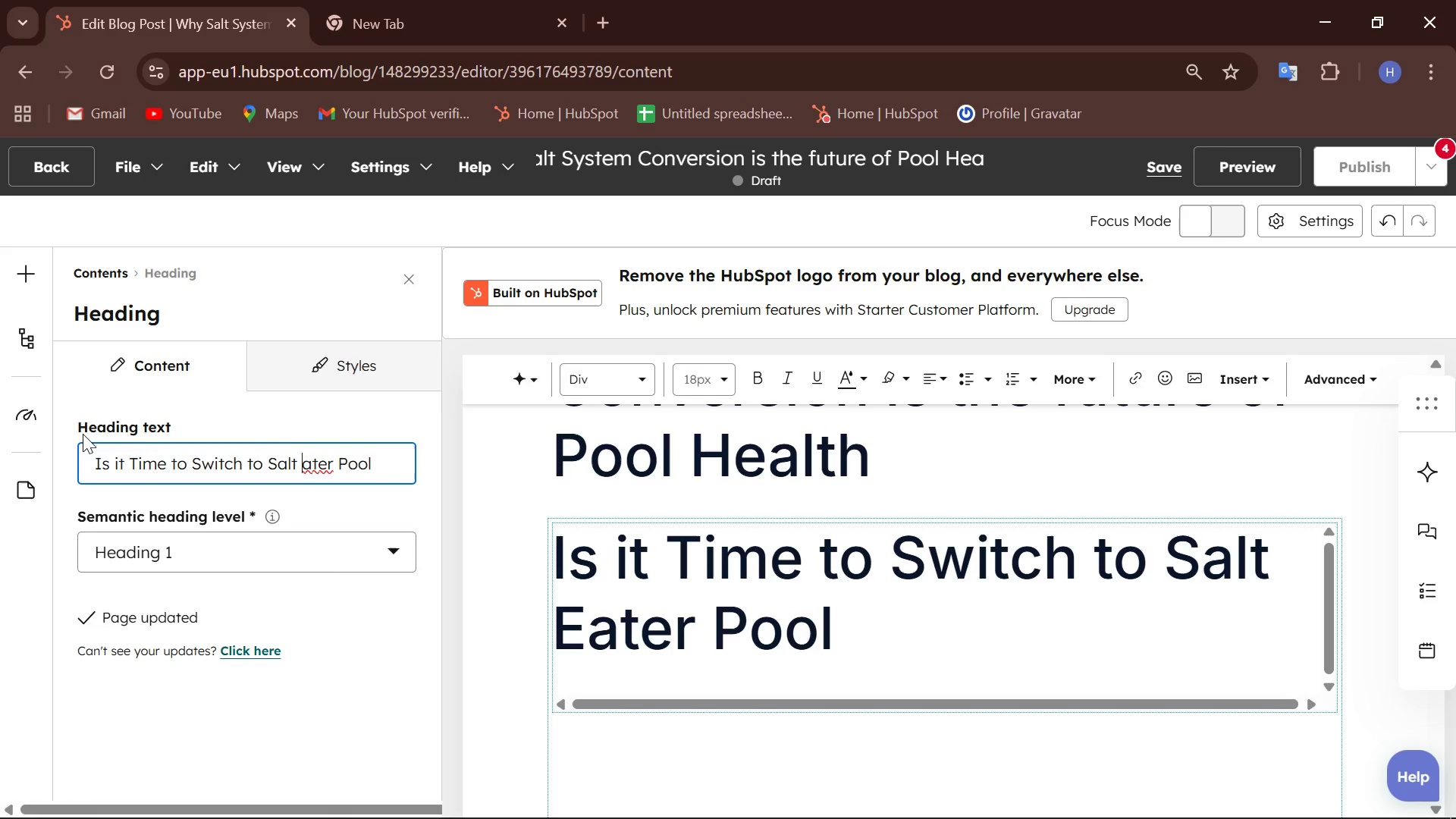 
key(Shift+W)
 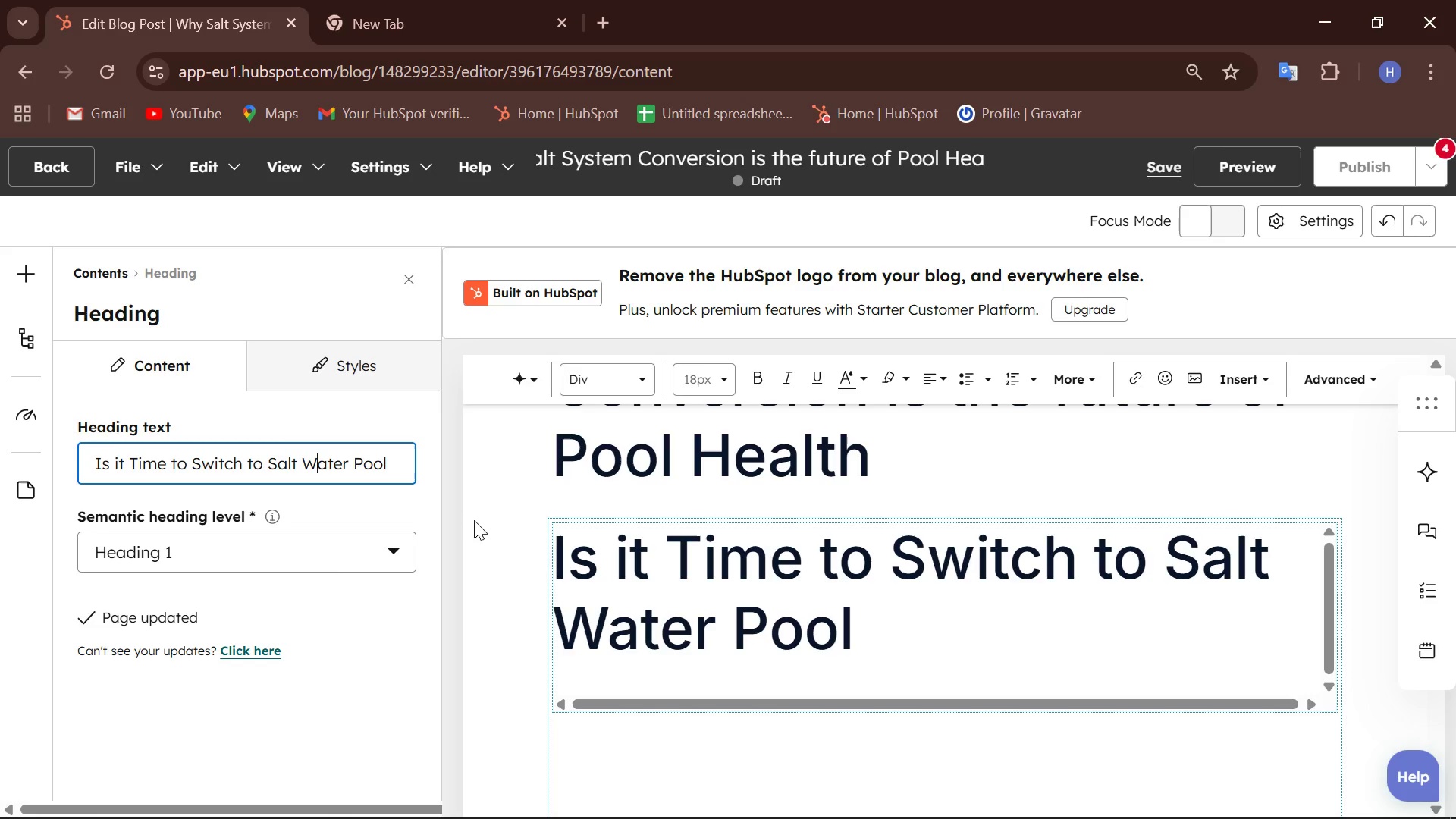 
scroll: coordinate [918, 528], scroll_direction: none, amount: 0.0
 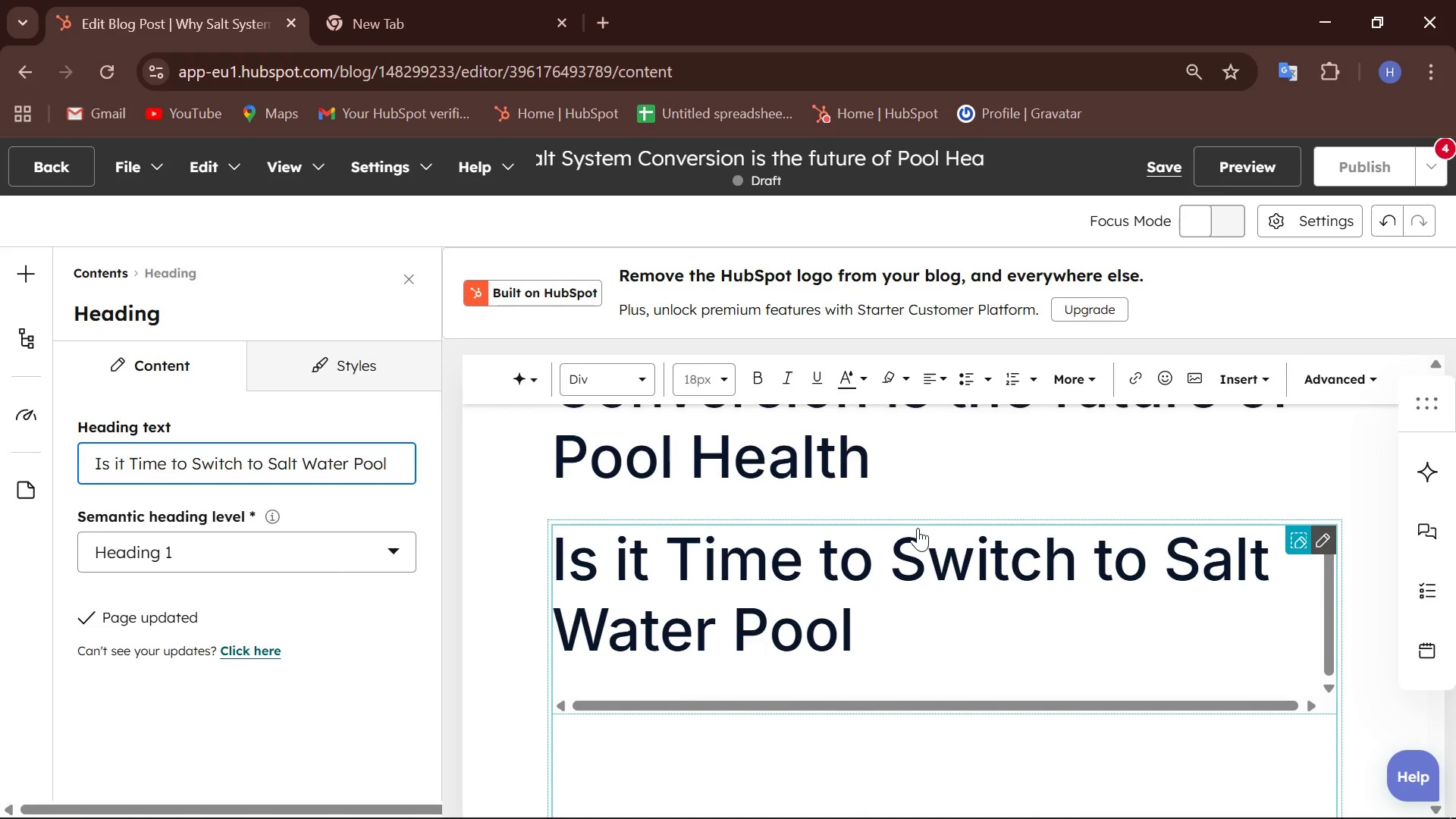 
scroll: coordinate [918, 528], scroll_direction: up, amount: 2.0
 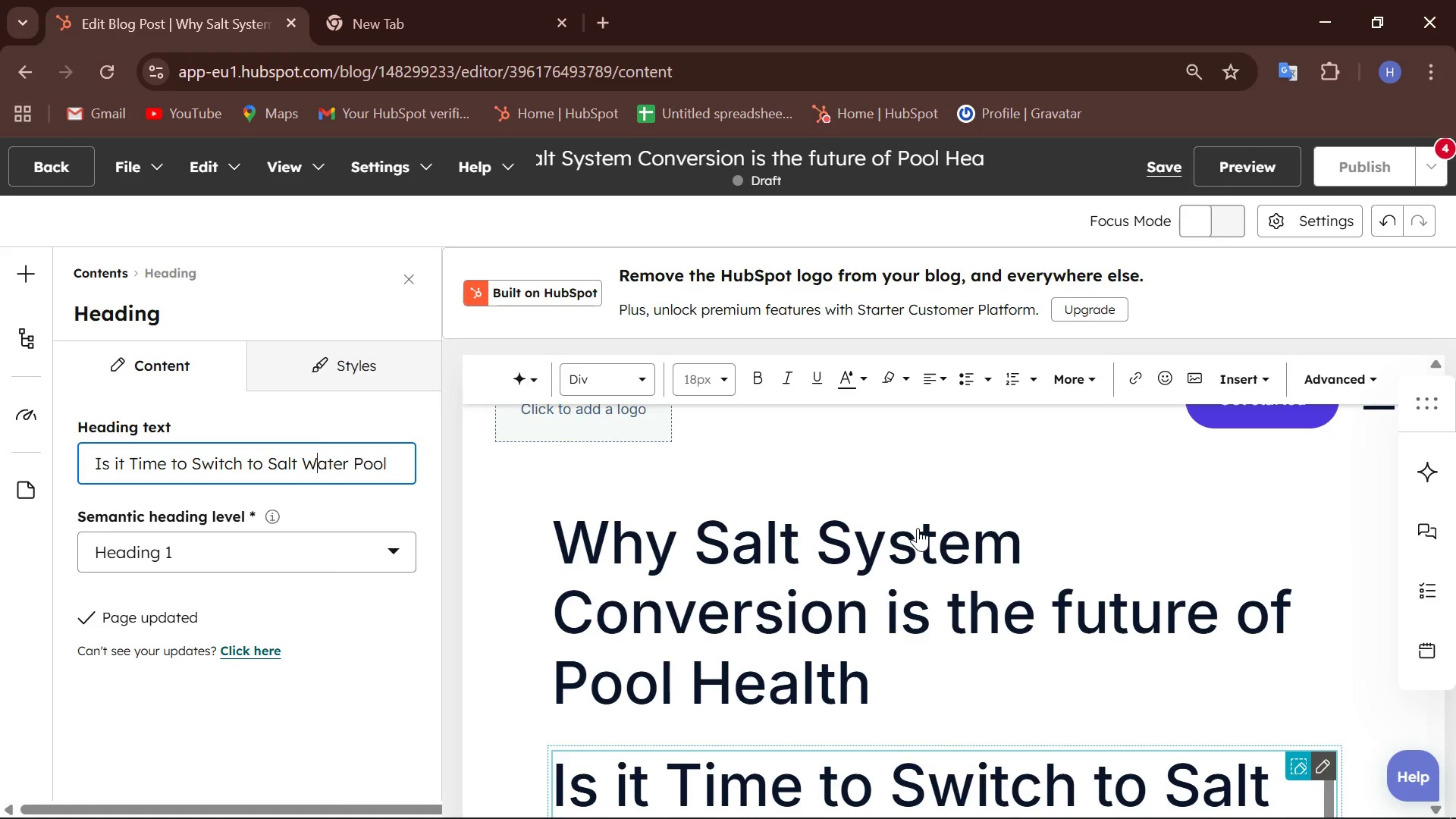 
scroll: coordinate [918, 528], scroll_direction: down, amount: 1.0
 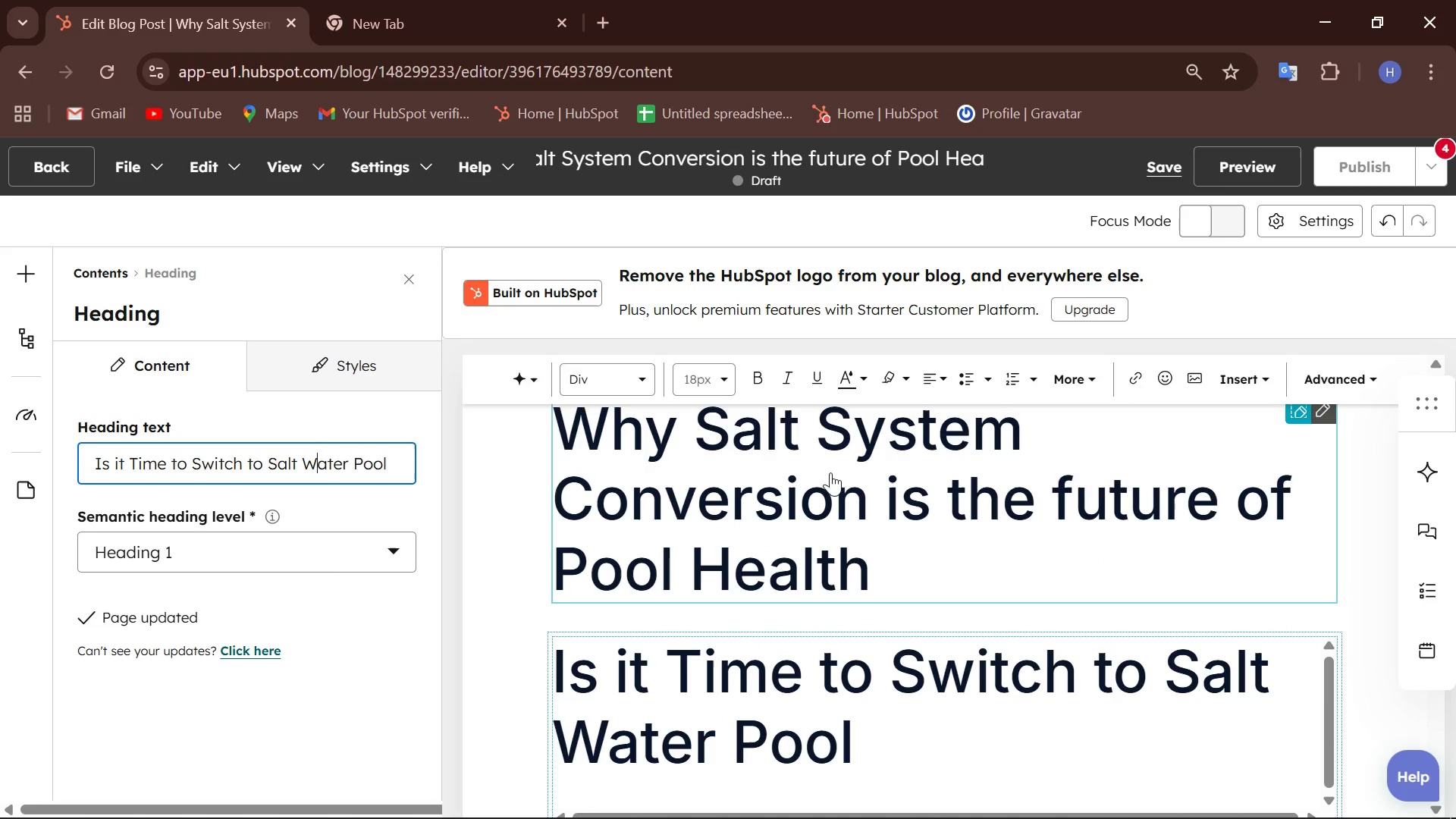 
mouse_move([828, 379])
 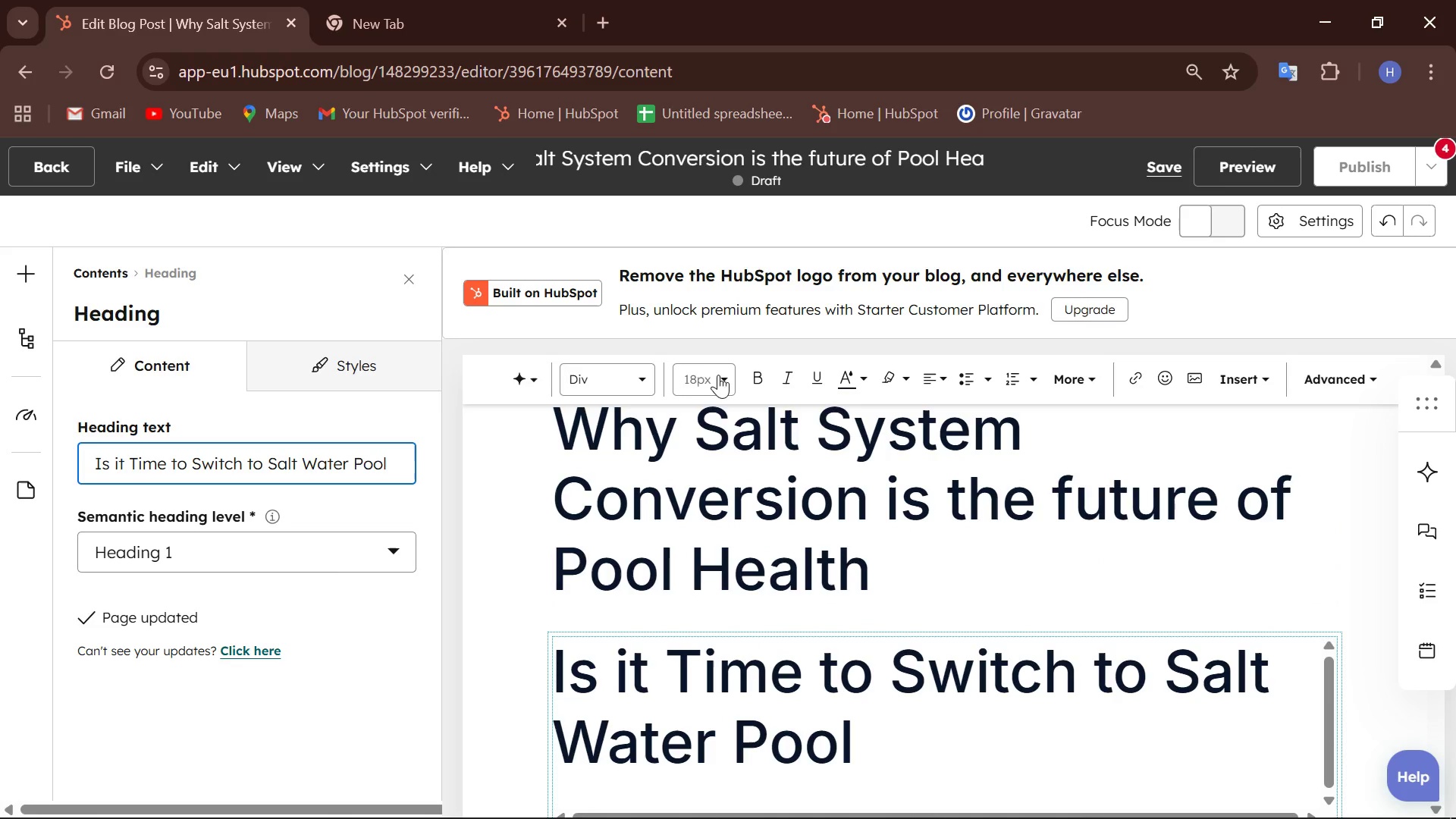 
left_click([729, 377])
 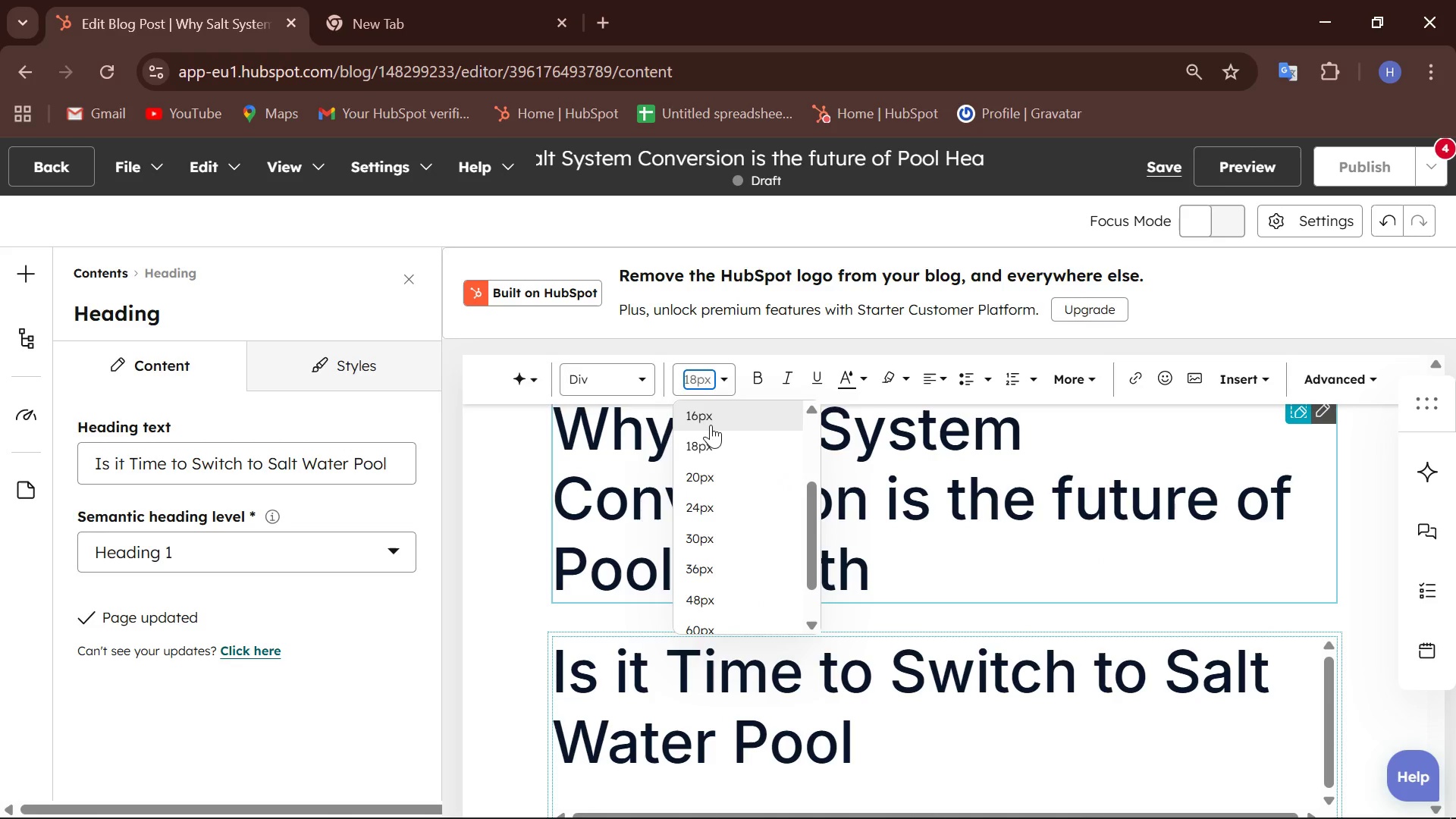 
left_click([711, 425])
 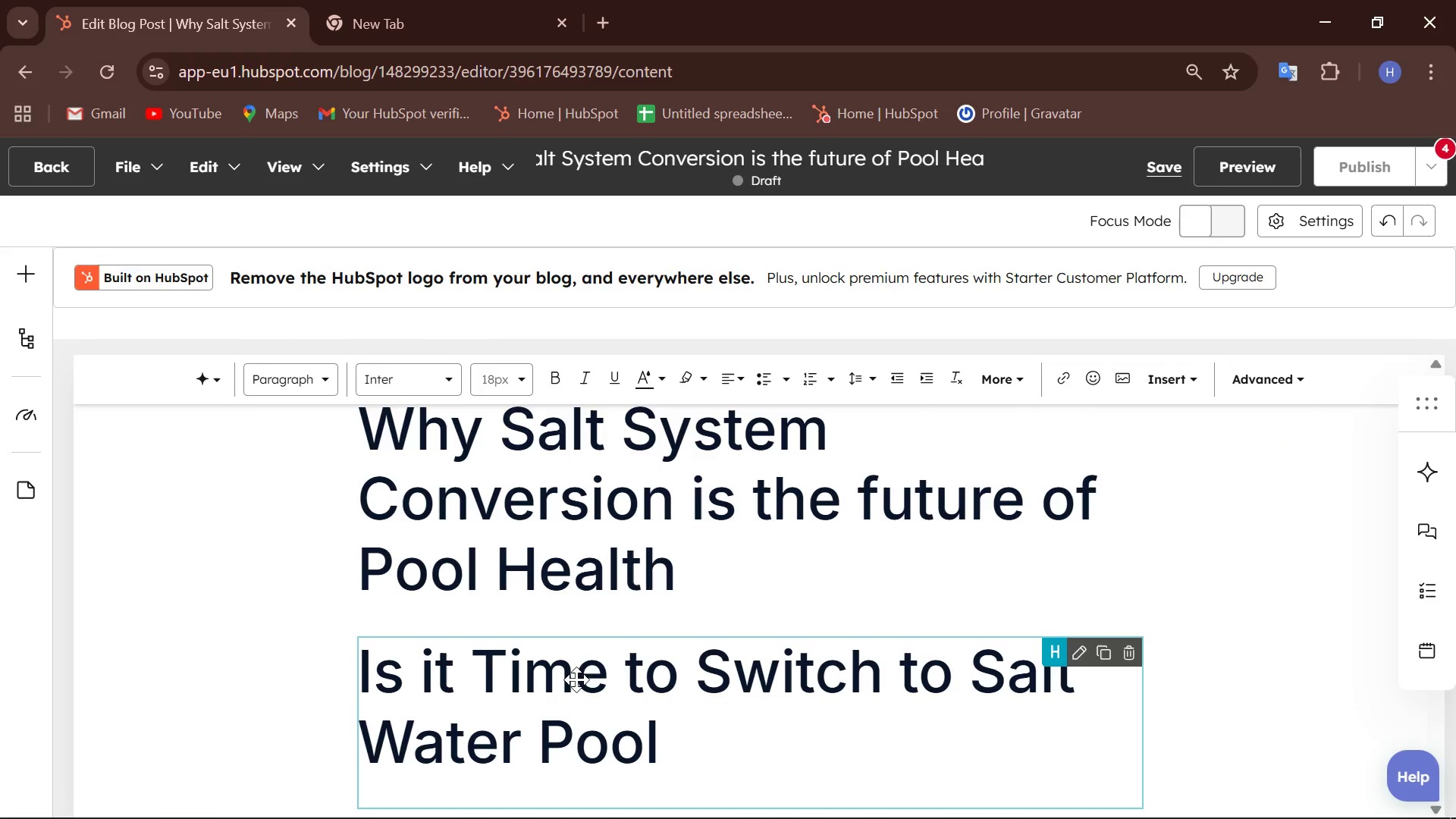 
left_click([584, 674])
 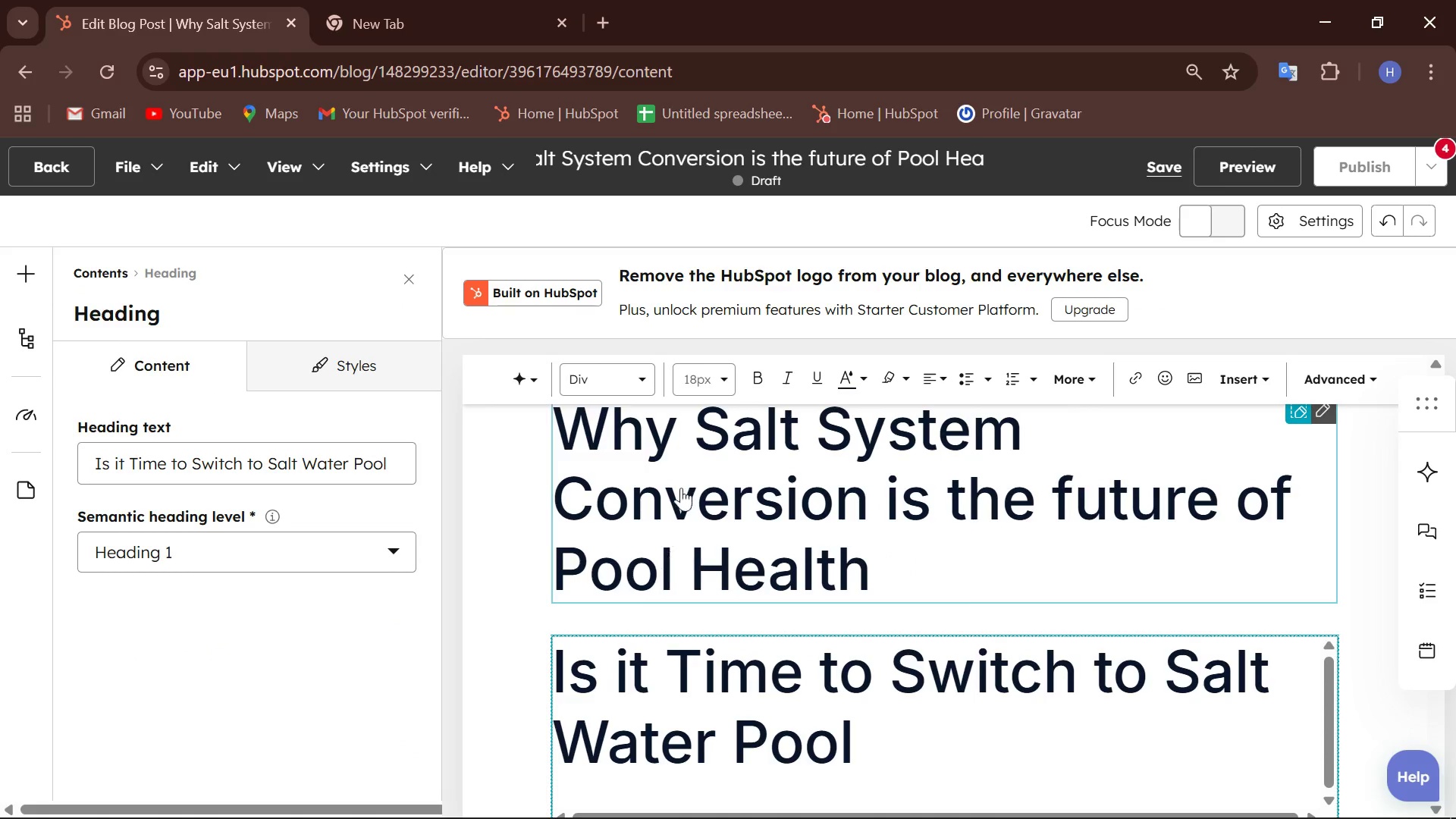 
left_click([695, 442])
 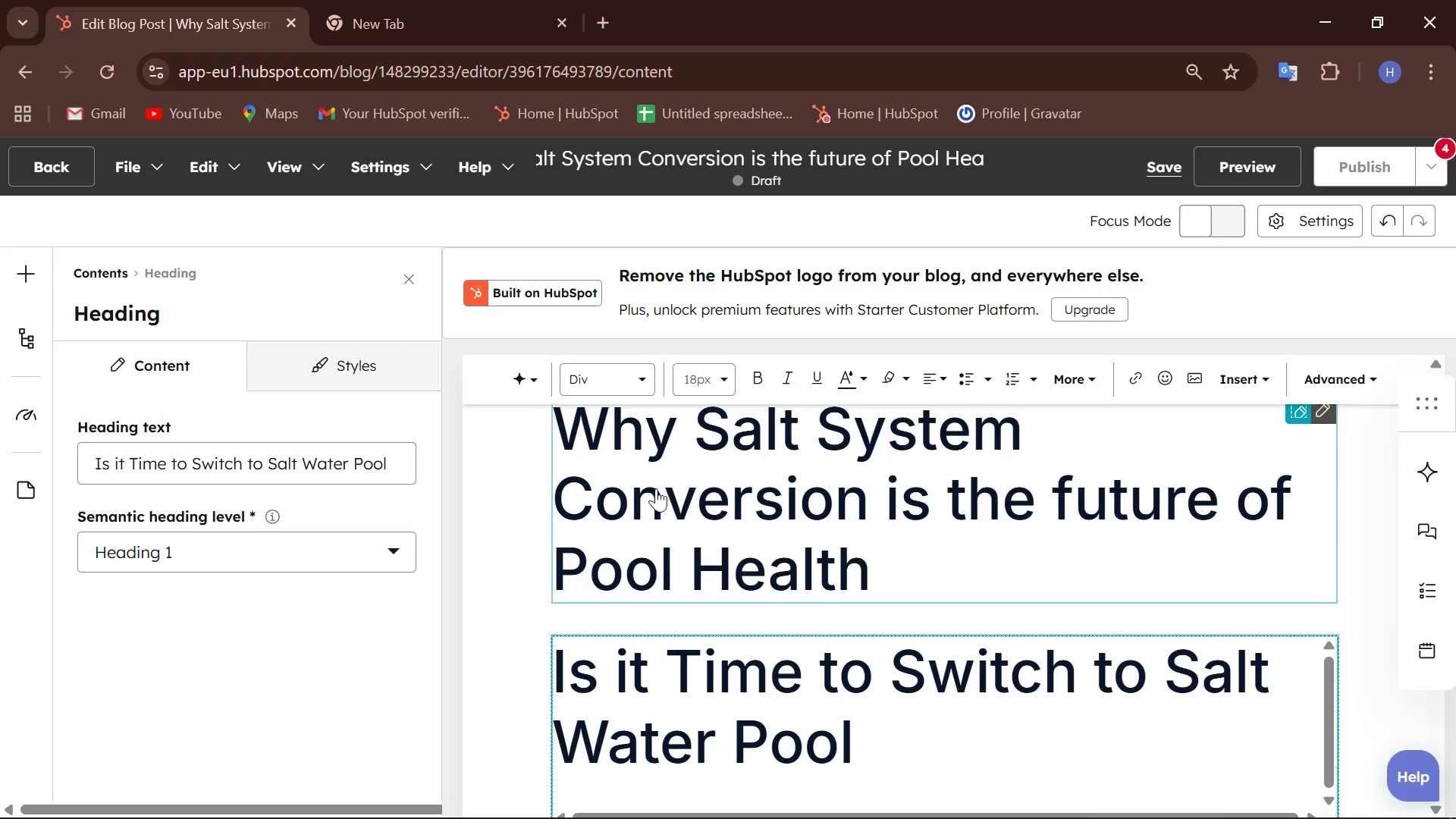 
left_click([724, 375])
 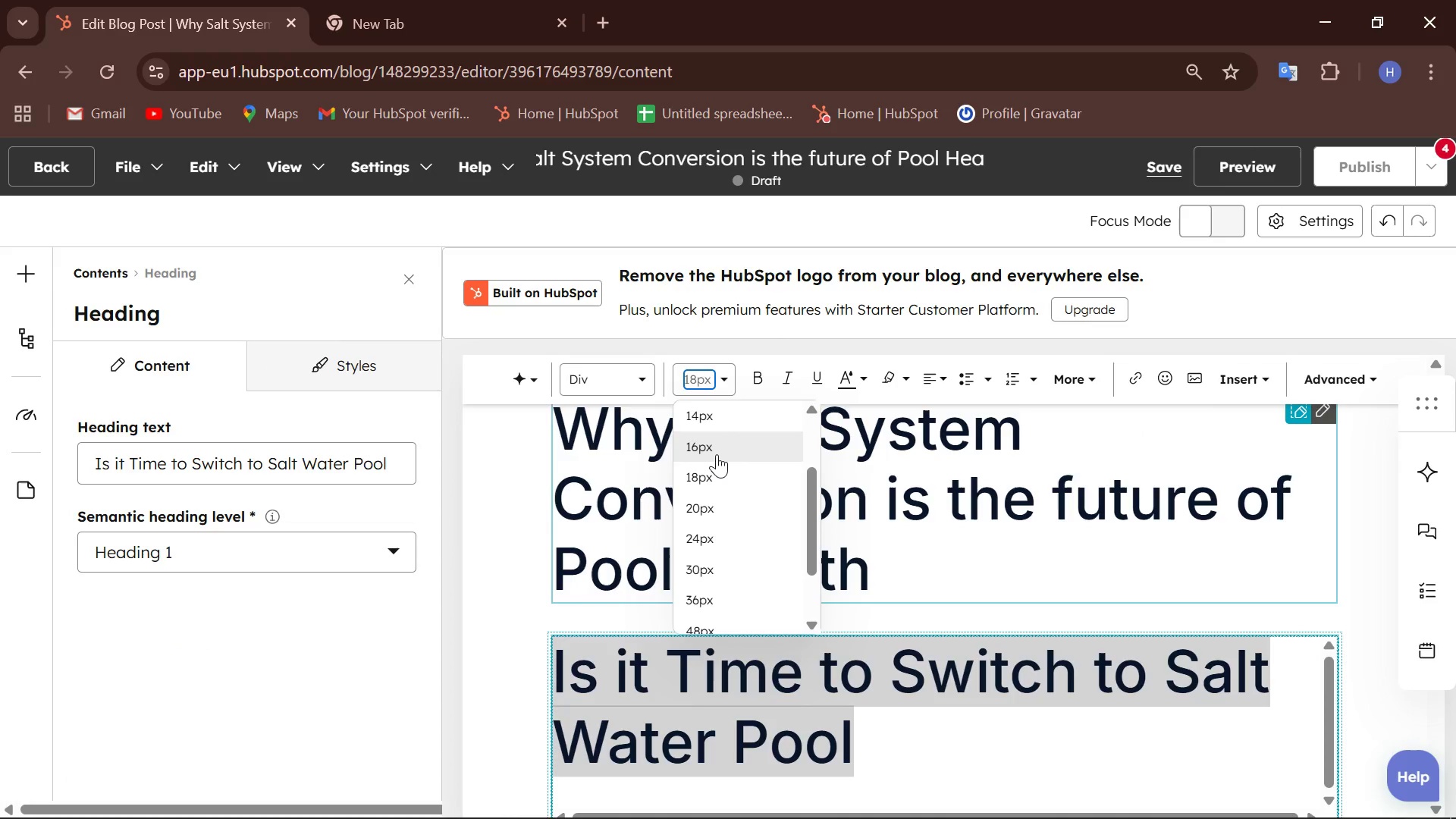 
scroll: coordinate [717, 454], scroll_direction: up, amount: 2.0
 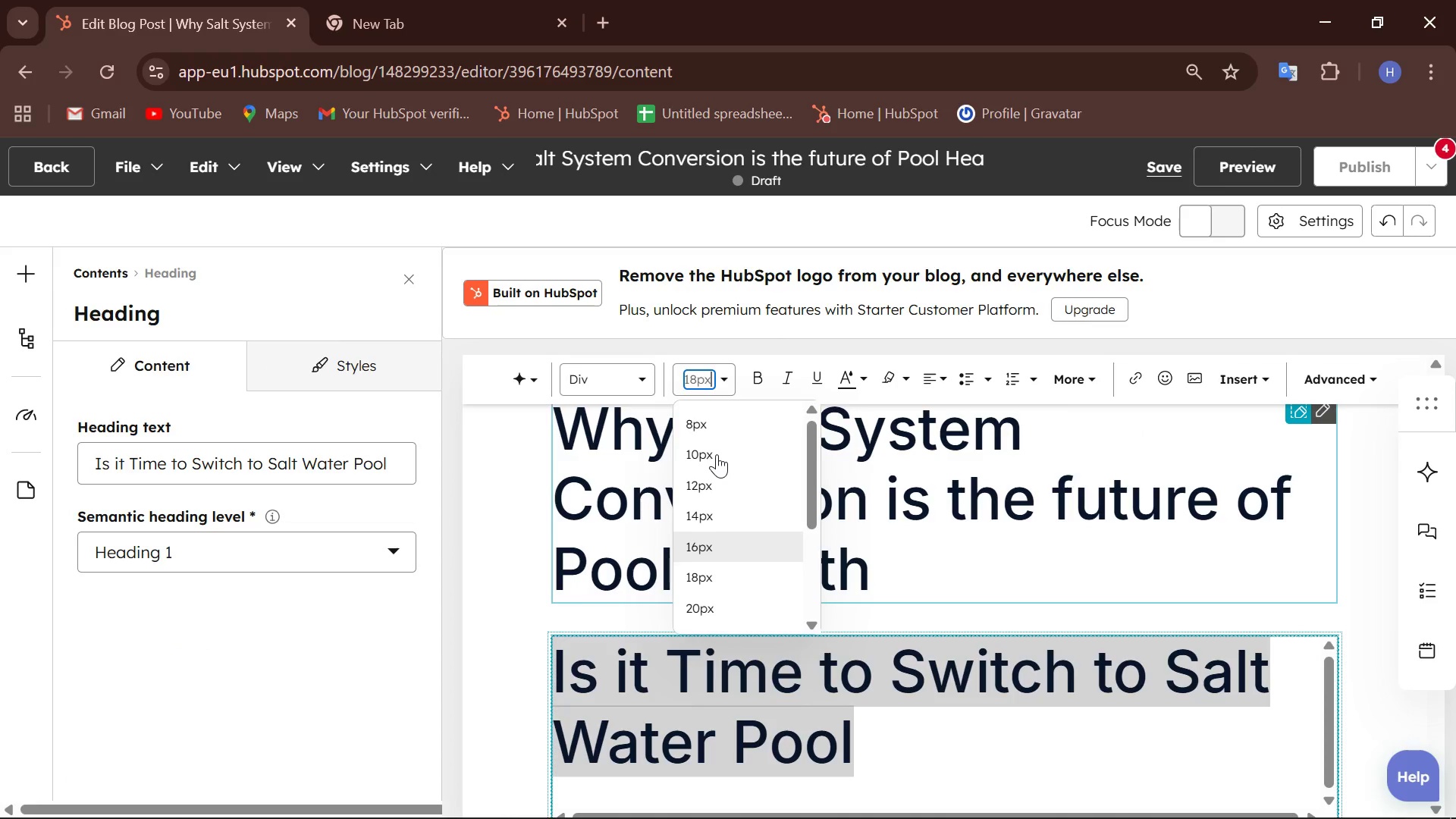 
scroll: coordinate [717, 454], scroll_direction: none, amount: 0.0
 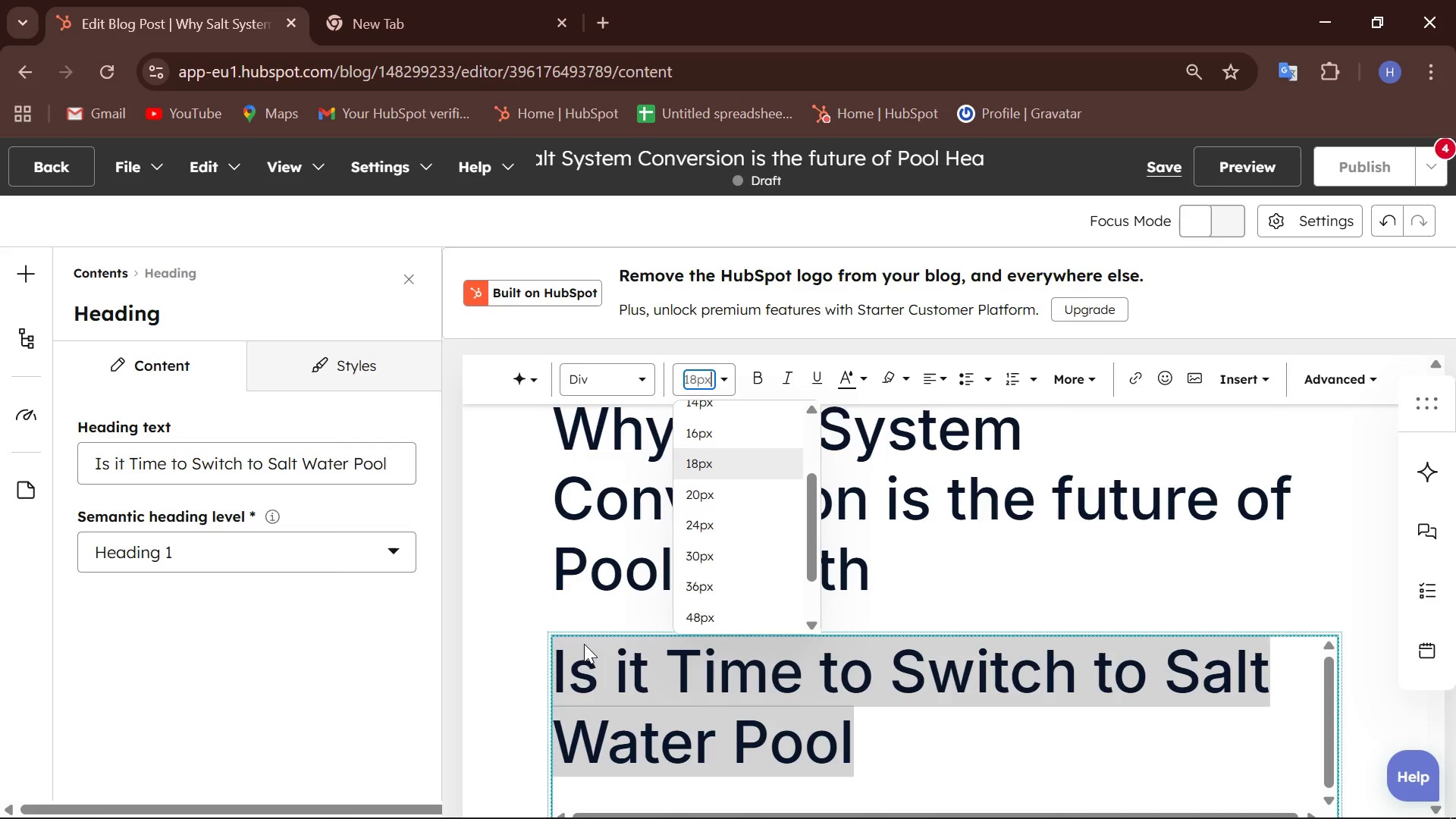 
left_click_drag(start_coordinate=[585, 709], to_coordinate=[580, 710])
 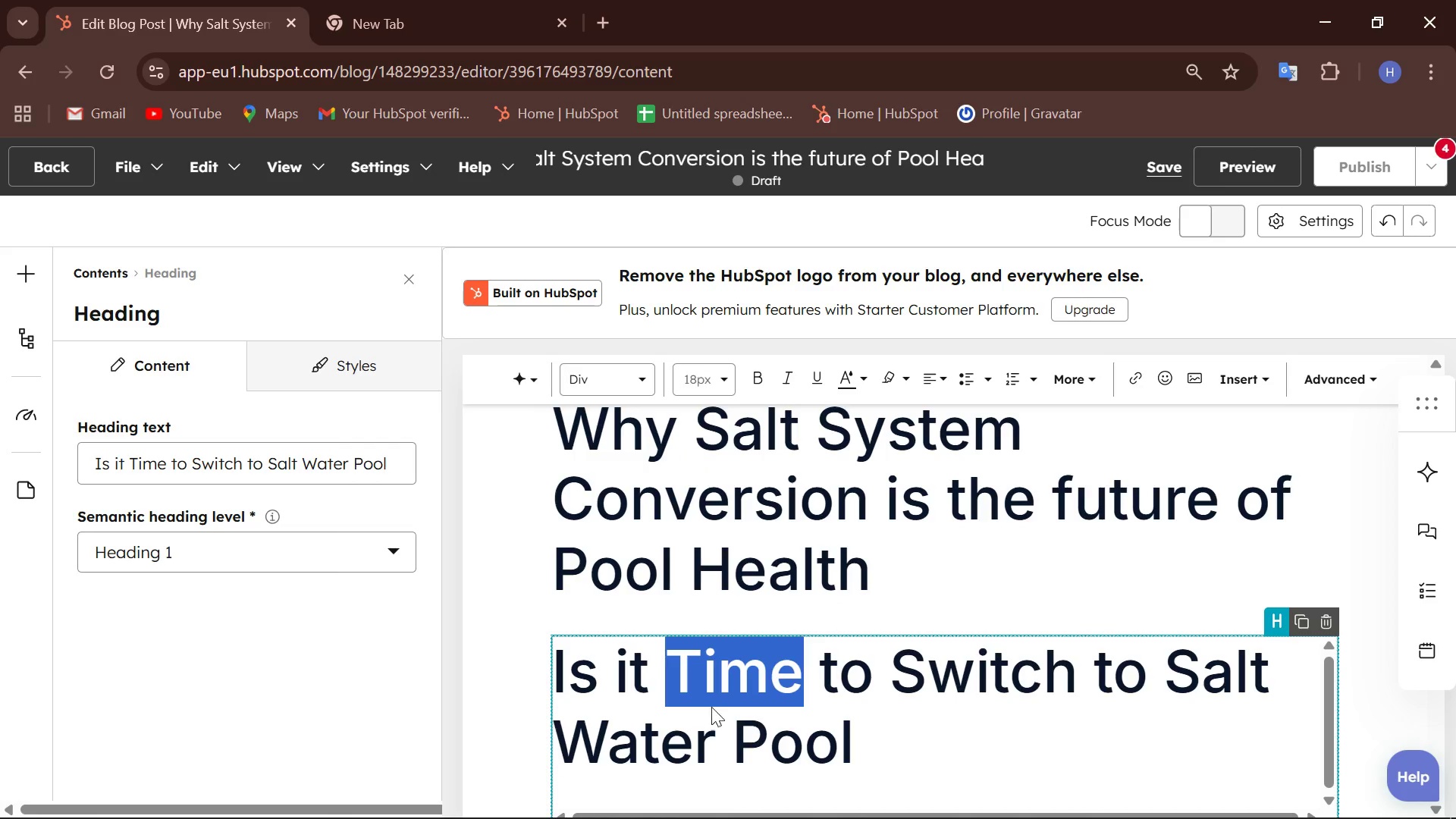 
left_click([889, 752])
 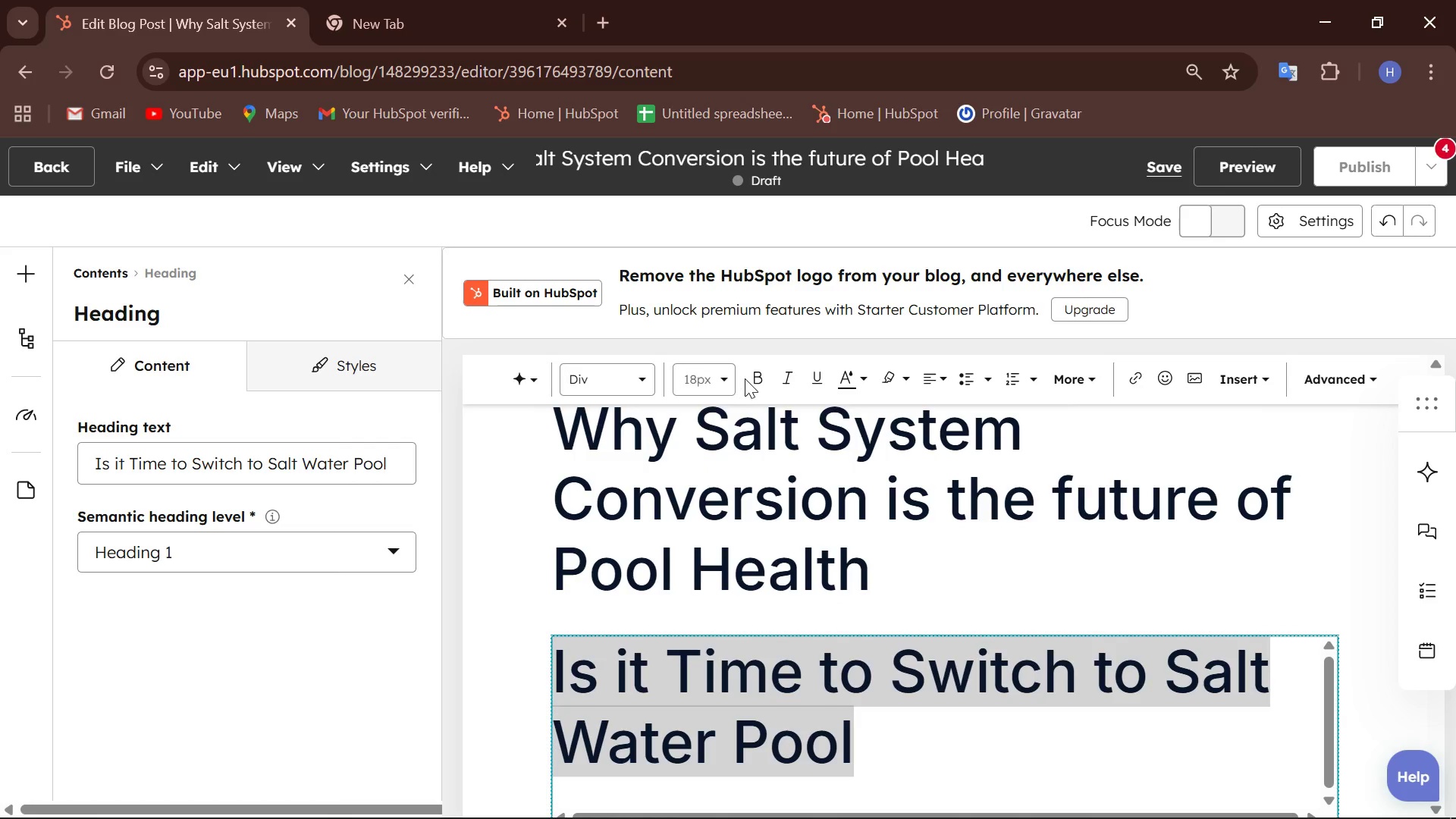 
left_click([726, 372])
 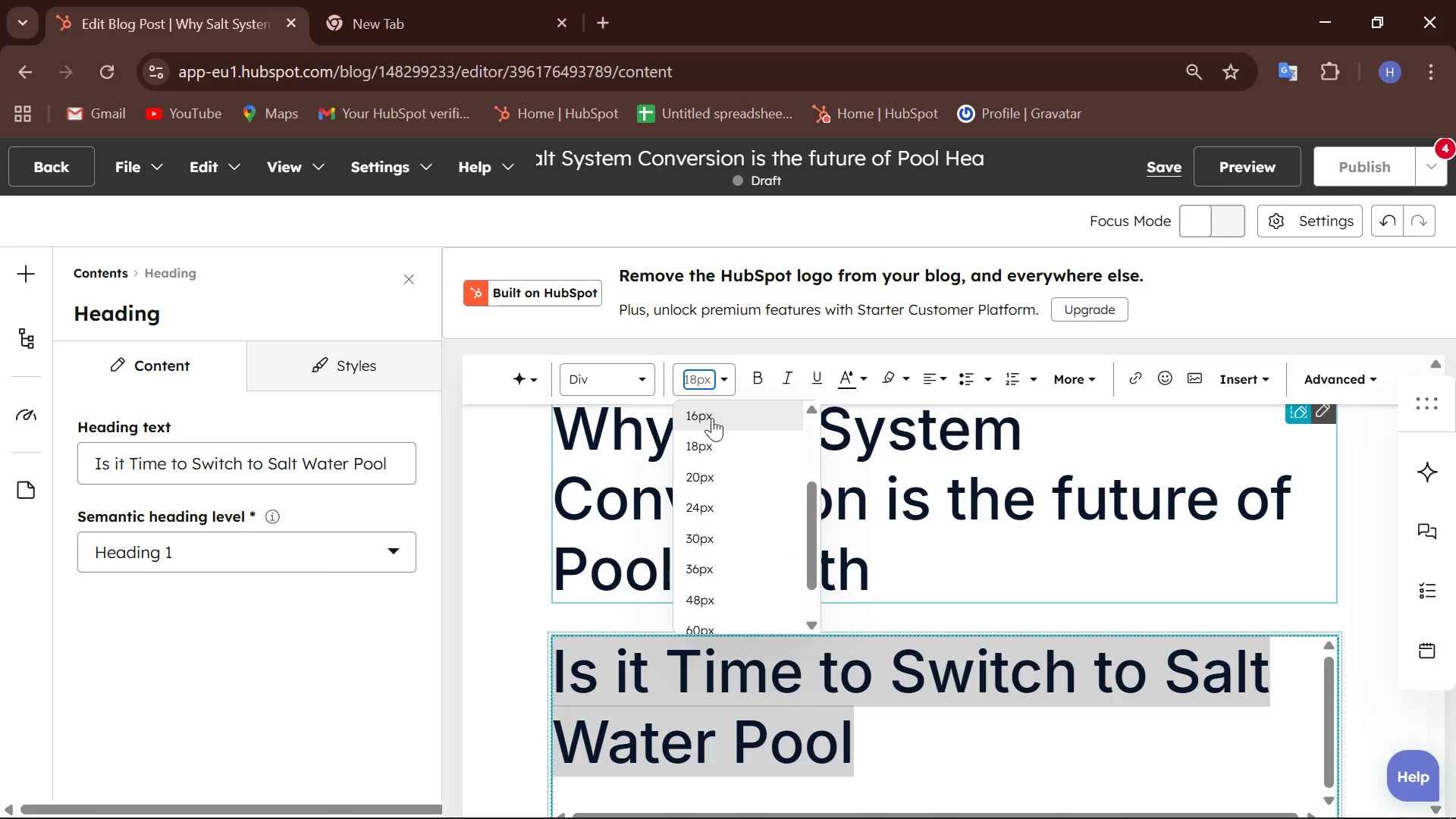 
left_click([712, 420])
 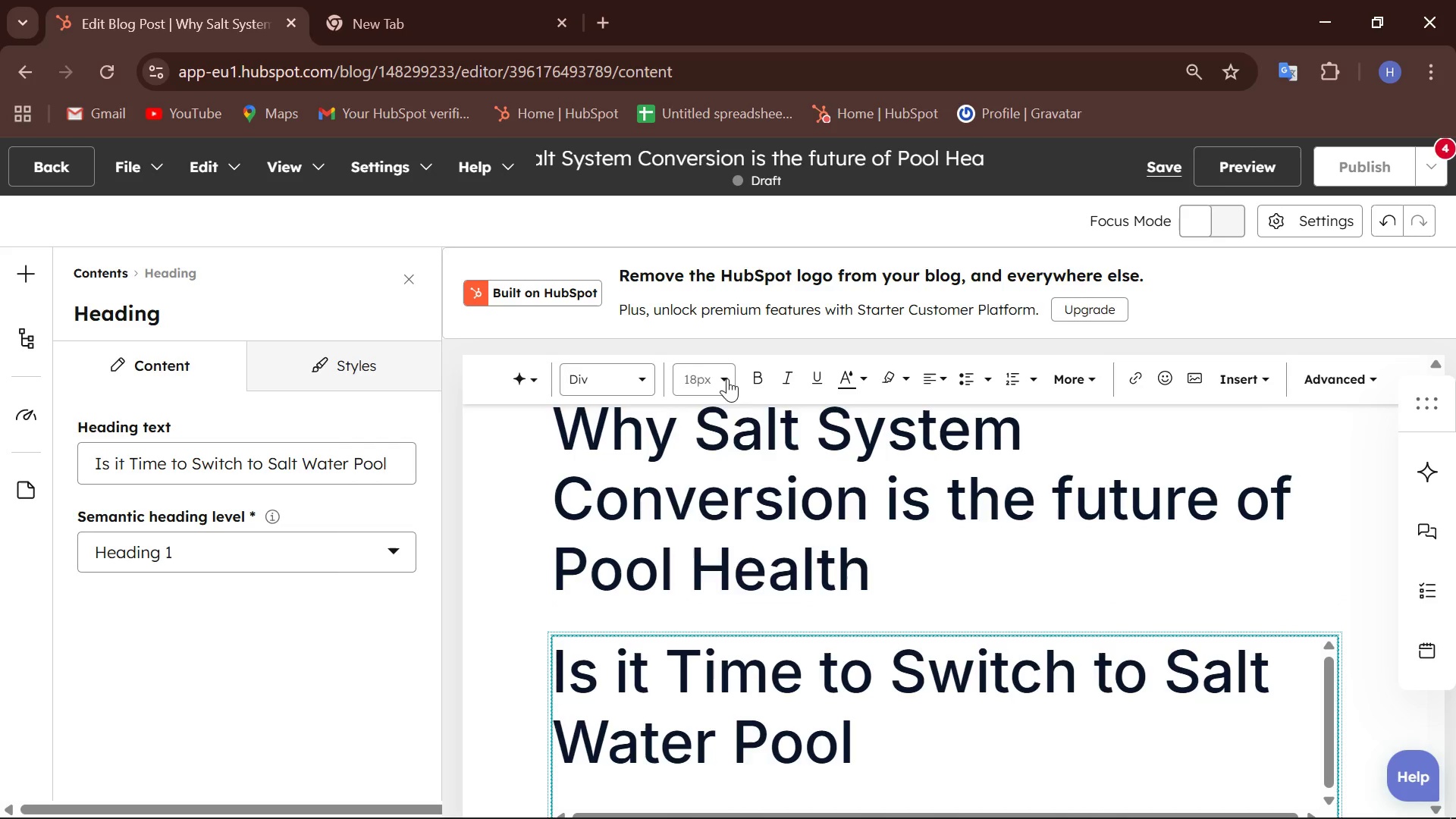 
scroll: coordinate [708, 486], scroll_direction: none, amount: 0.0
 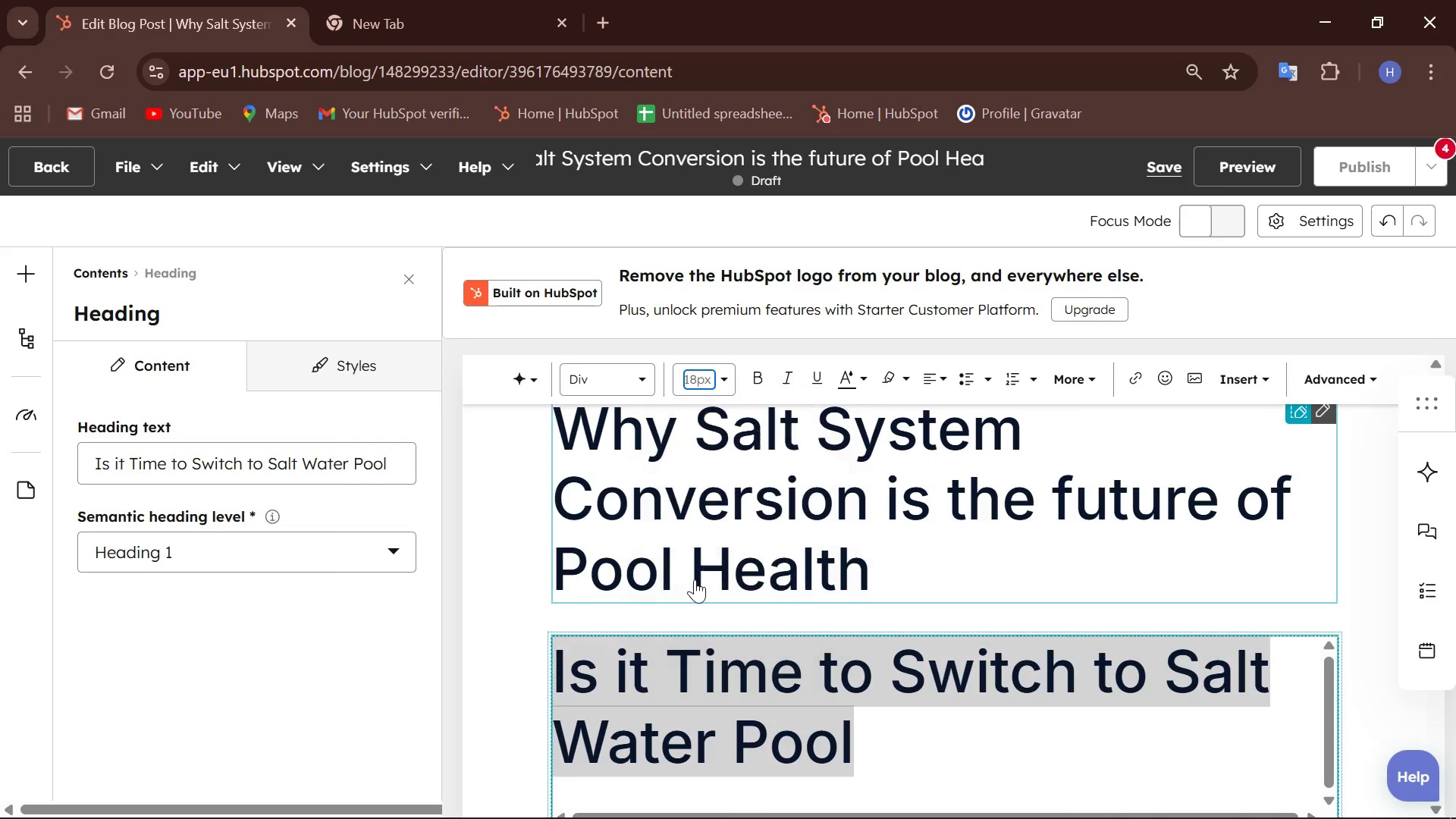 
left_click([695, 579])
 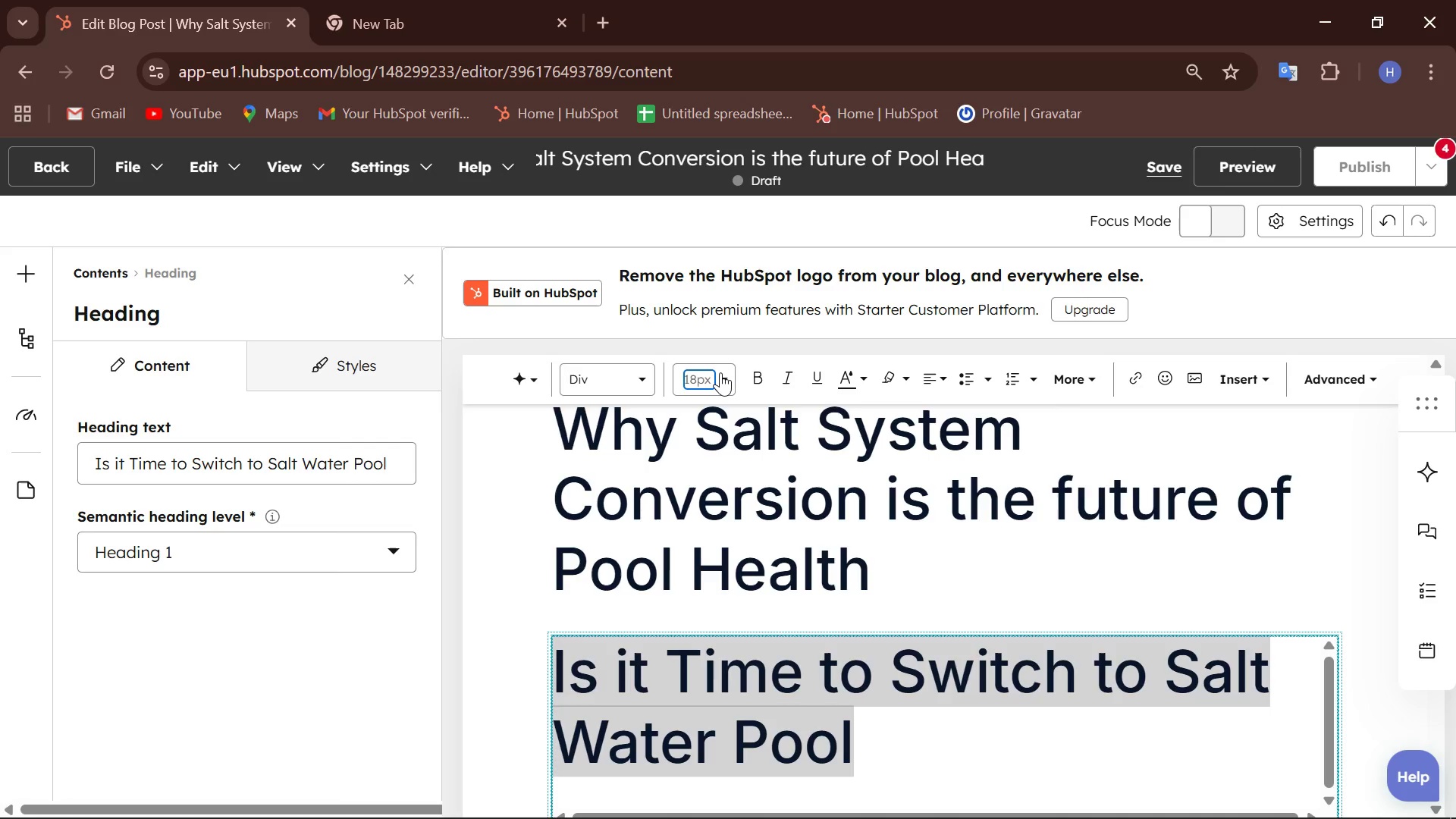 
key(ArrowLeft)
 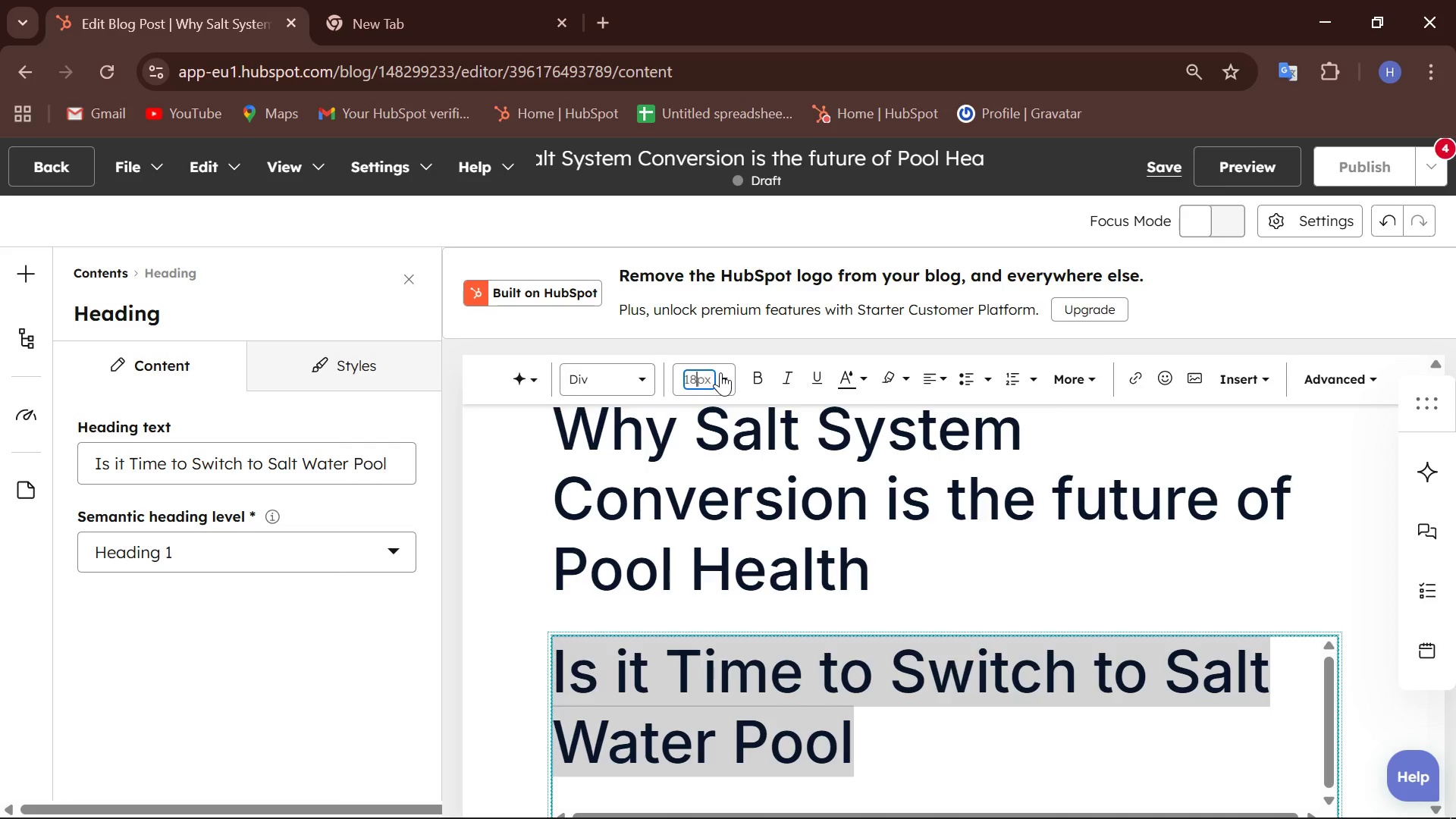 
key(ArrowLeft)
 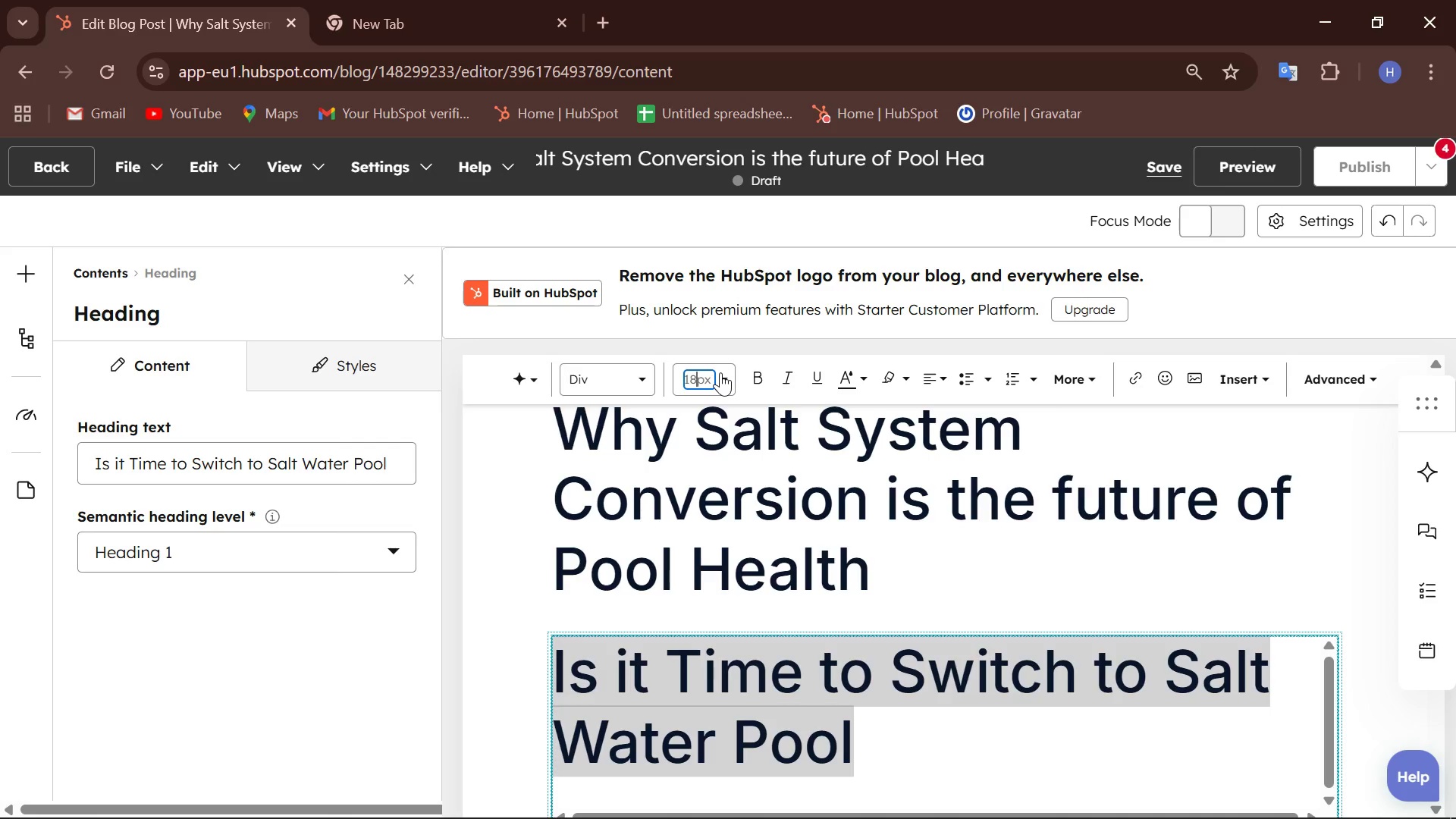 
key(Backspace)
type(6)
key(Backspace)
key(Backspace)
key(Backspace)
key(Backspace)
type(16px)
 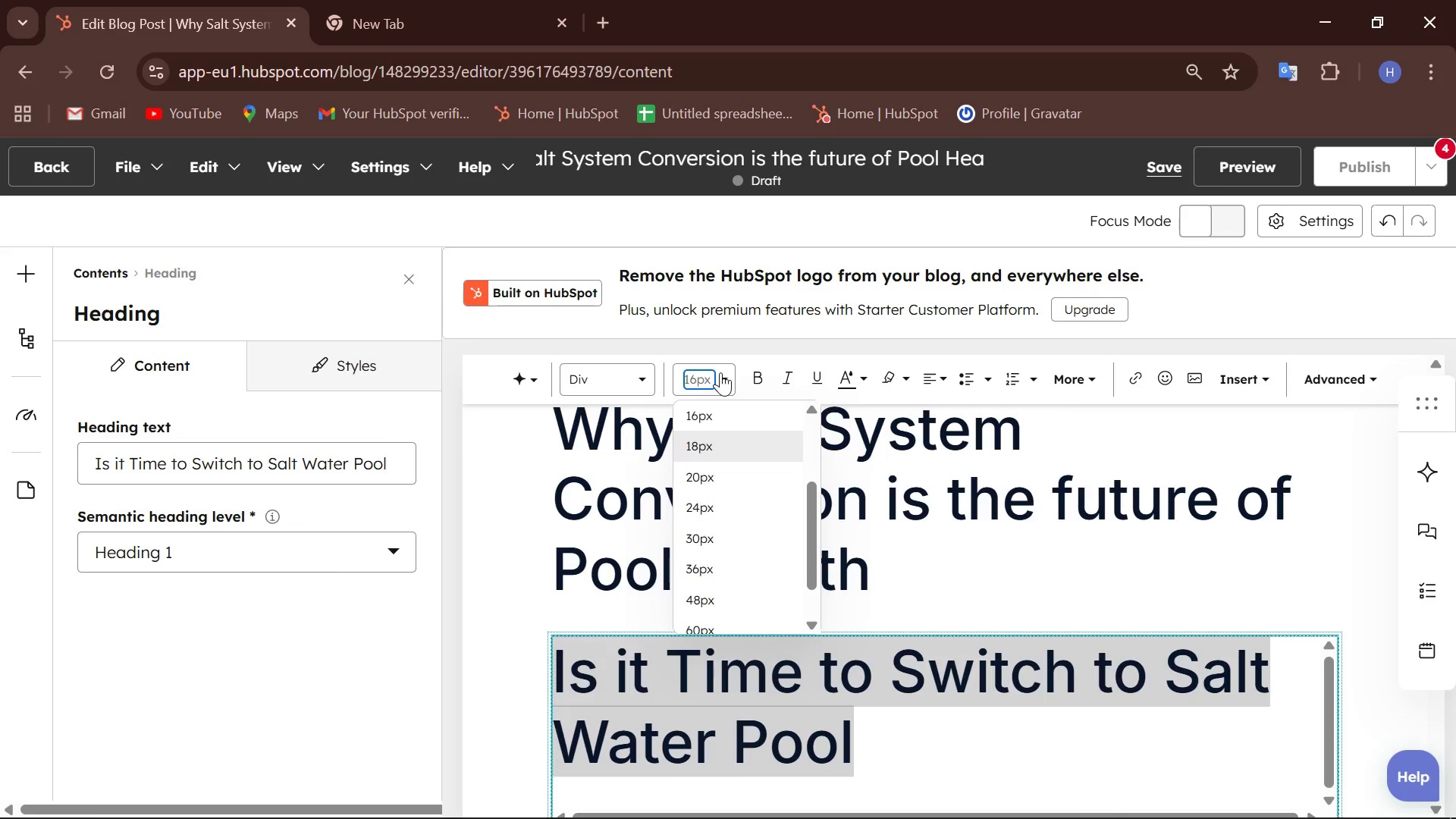 
key(Enter)
 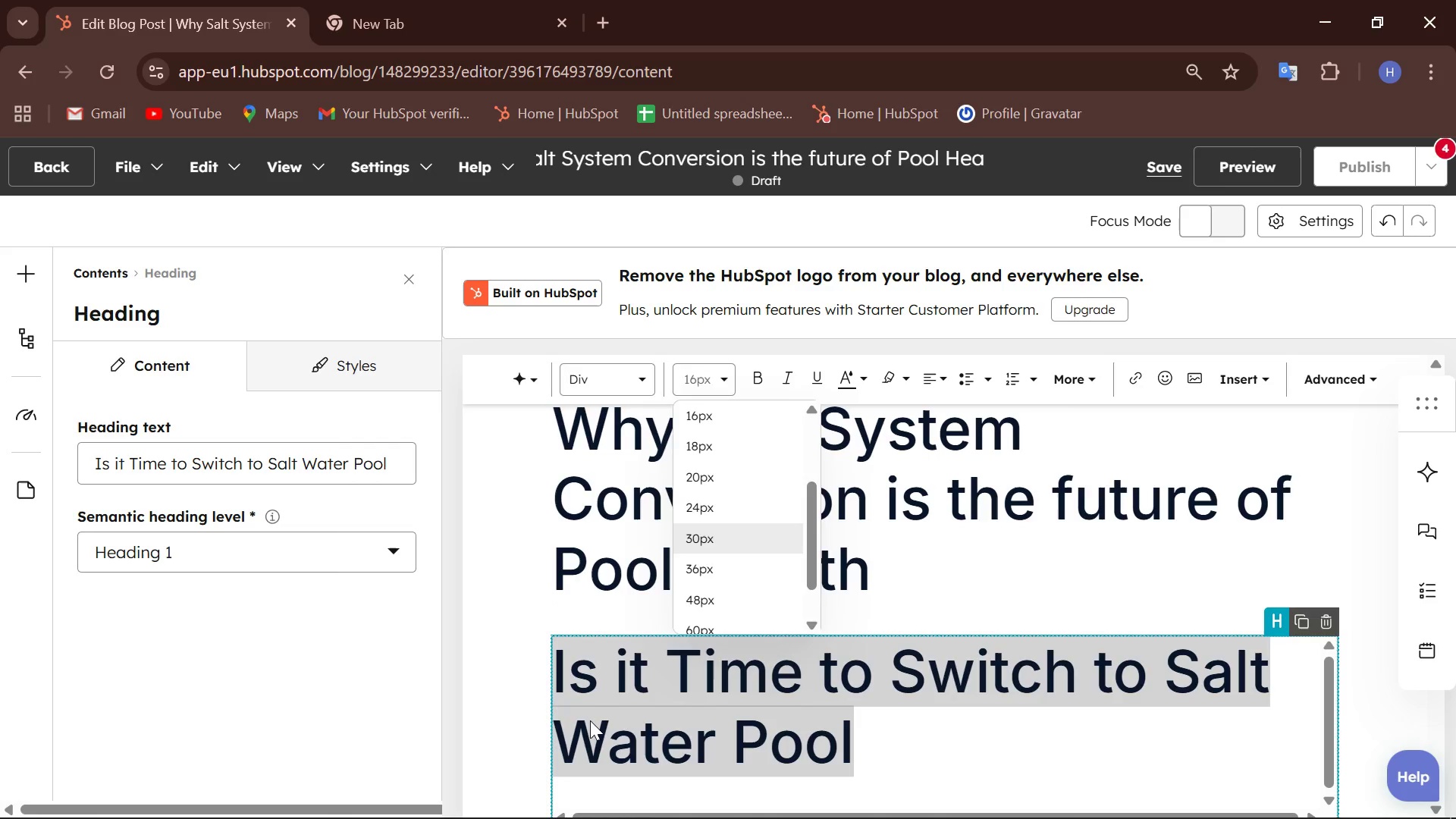 
double_click([609, 534])
 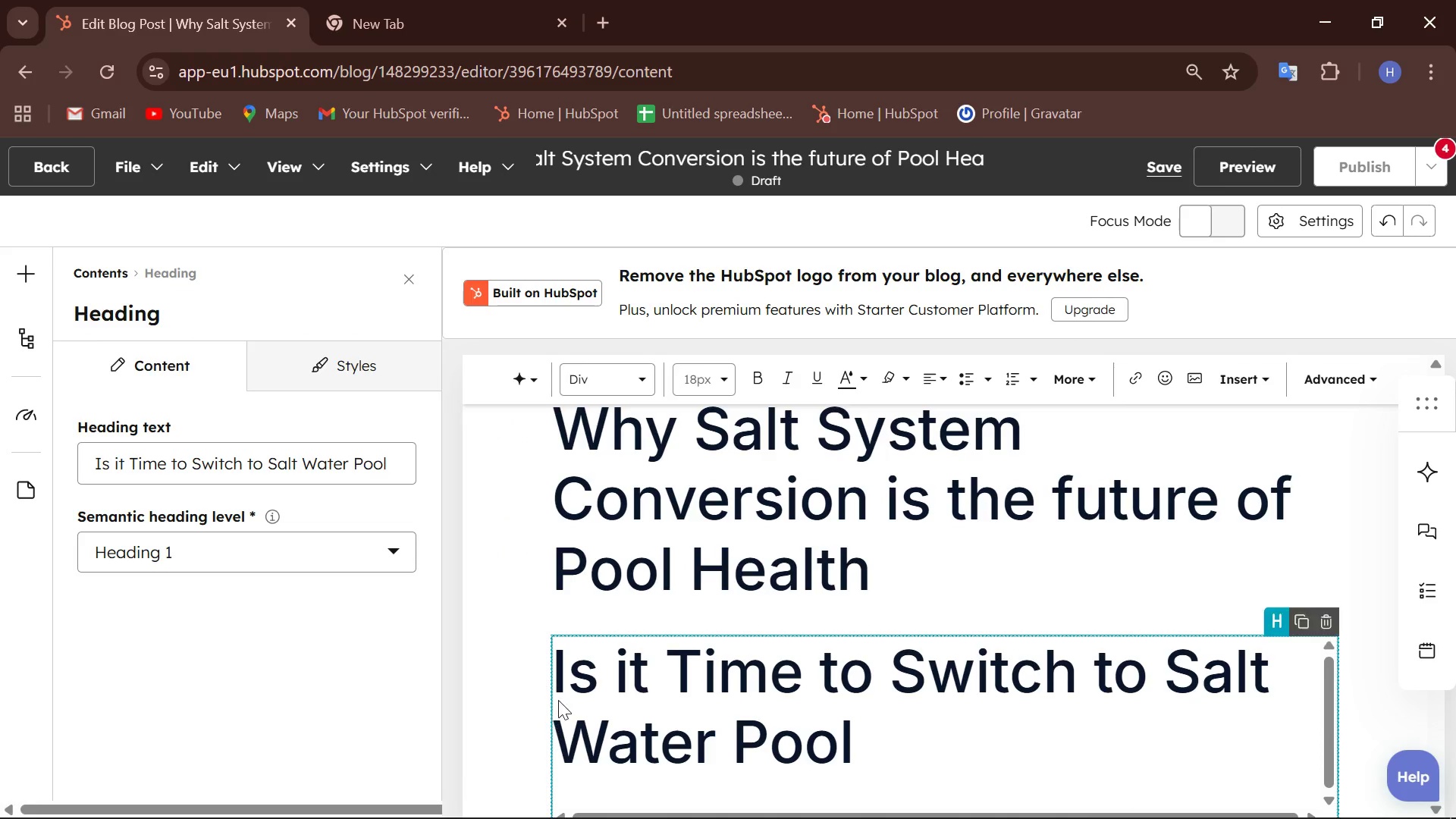 
scroll: coordinate [706, 643], scroll_direction: down, amount: 3.0
 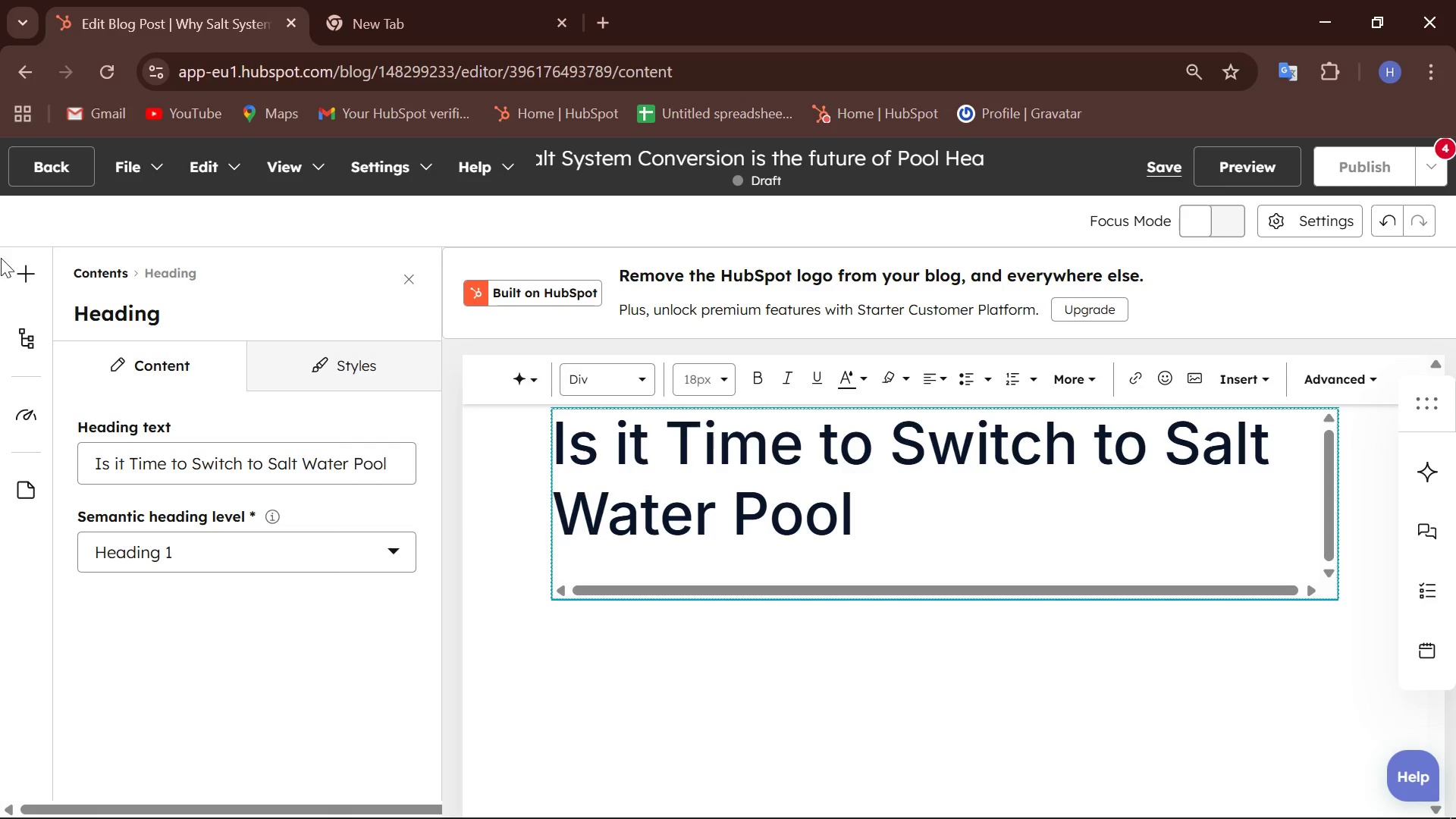 
double_click([17, 278])
 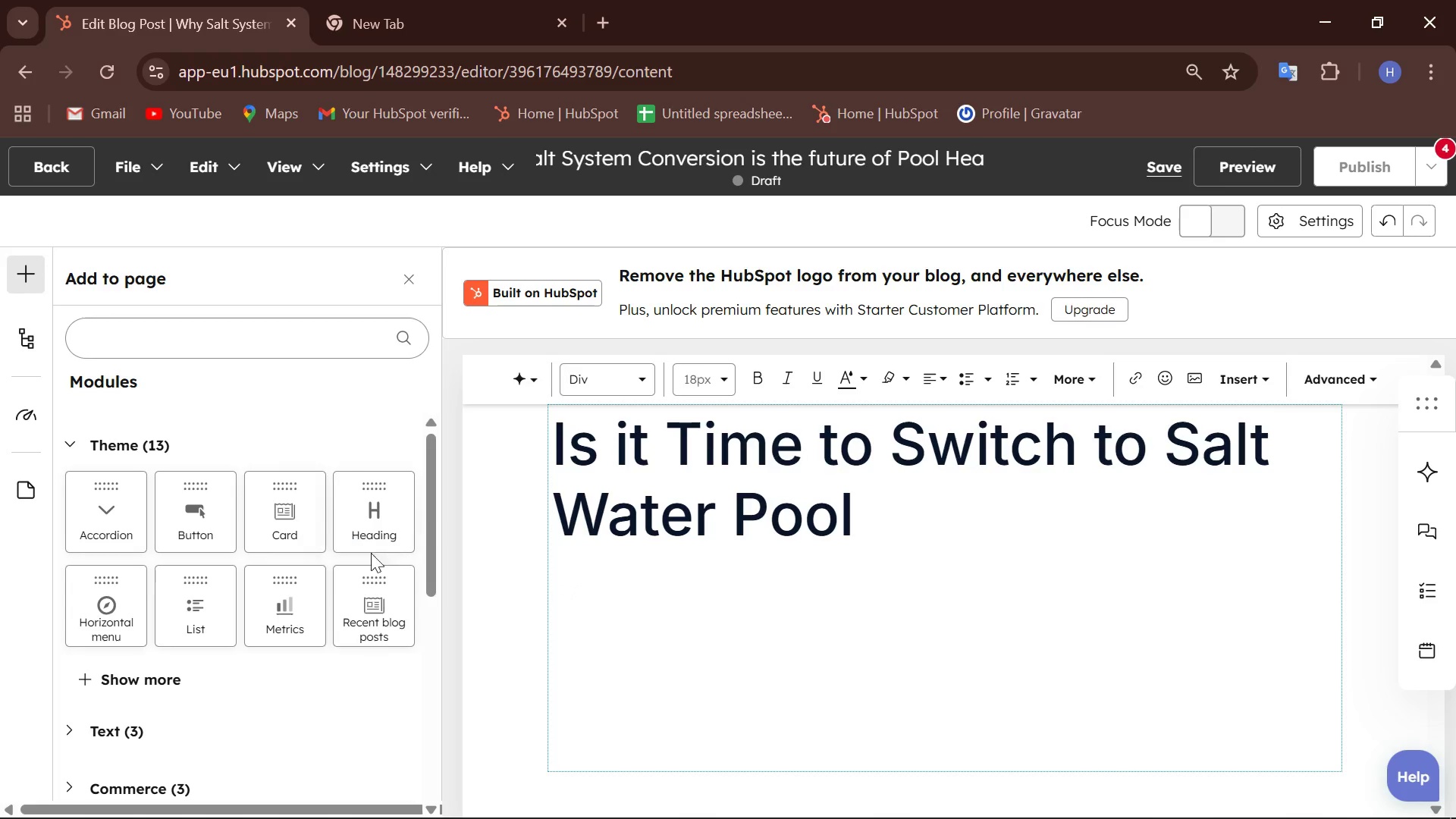 
left_click_drag(start_coordinate=[375, 534], to_coordinate=[794, 615])
 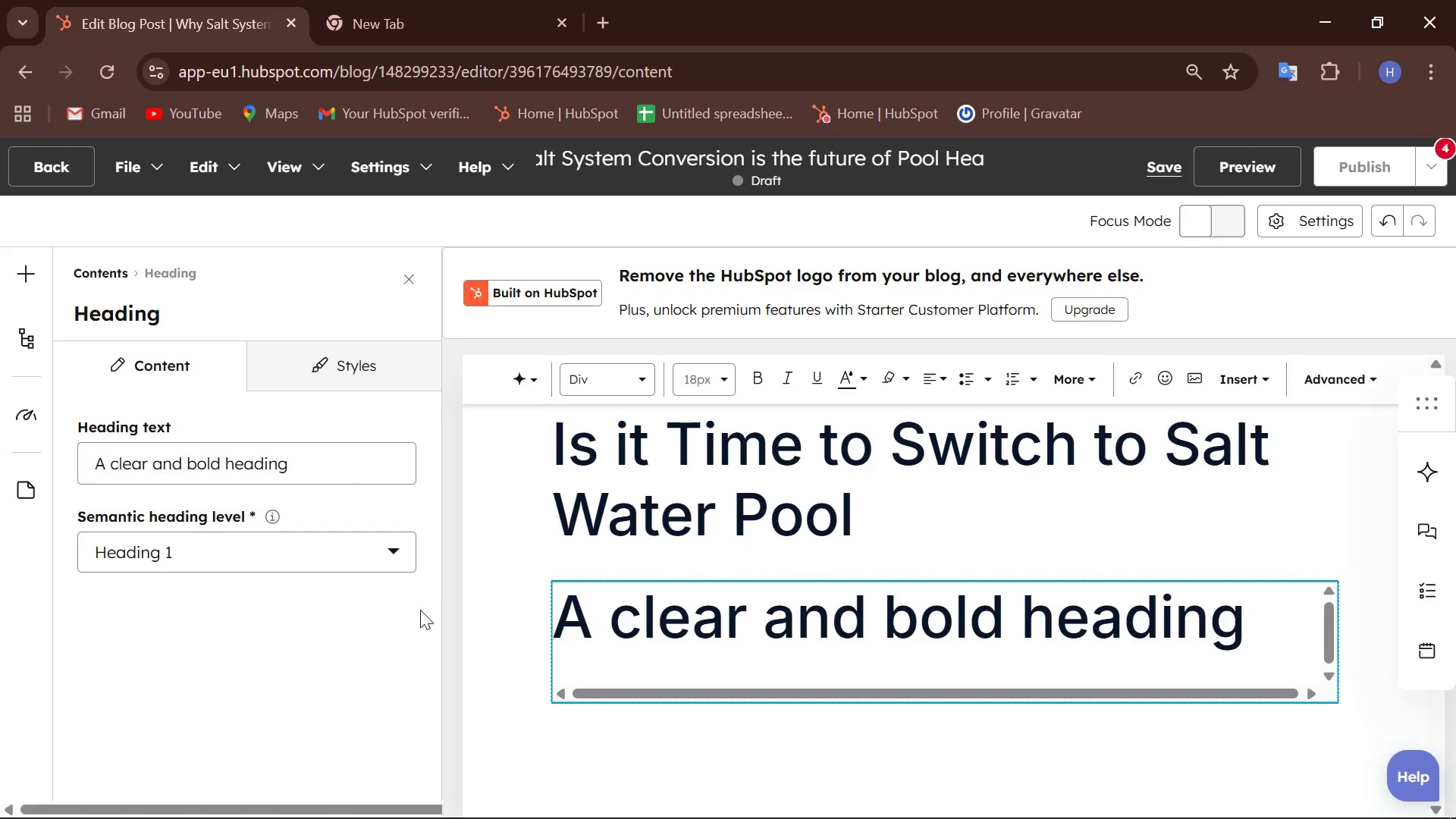 
left_click_drag(start_coordinate=[386, 558], to_coordinate=[382, 557])
 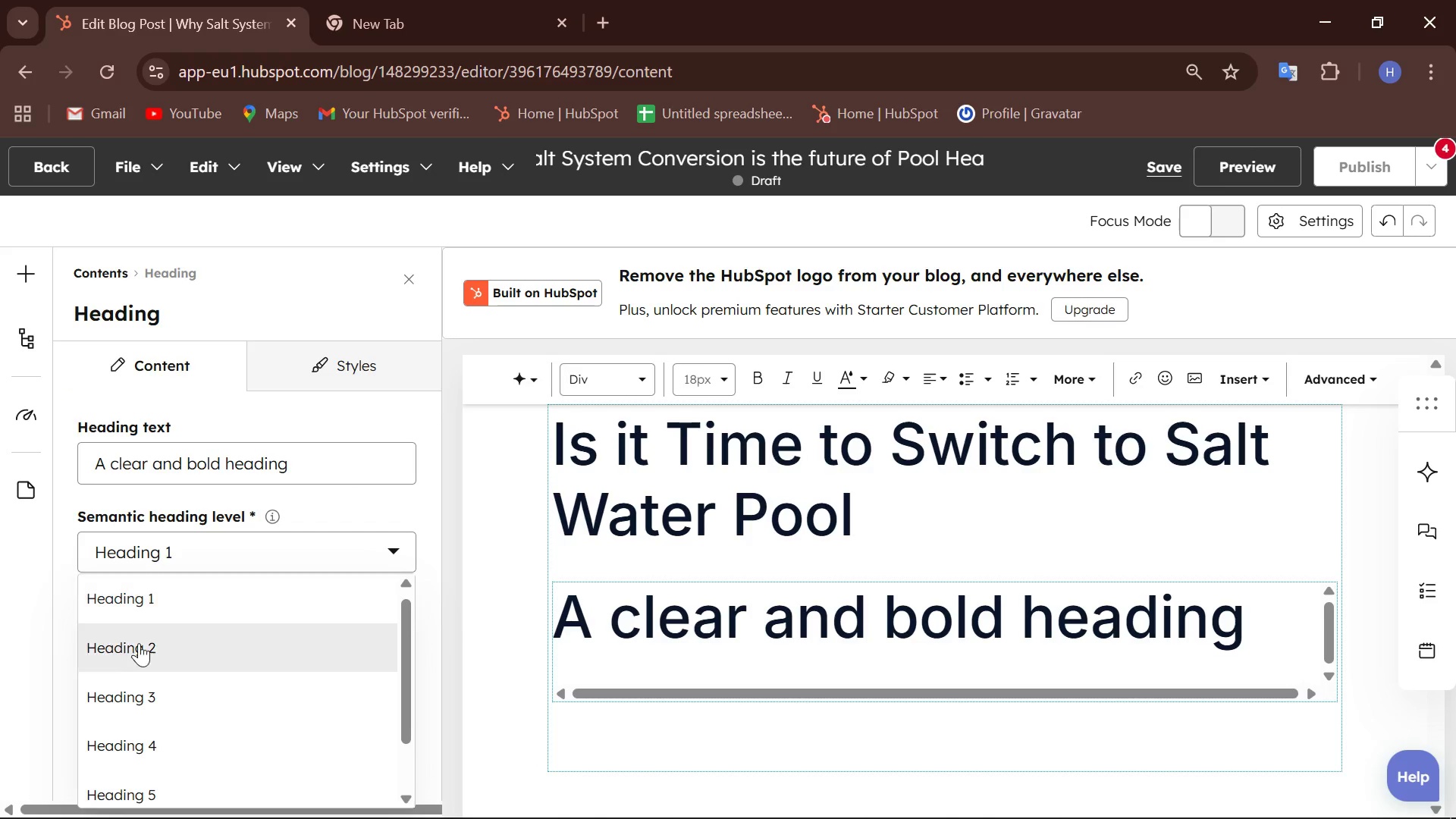 
left_click([136, 650])
 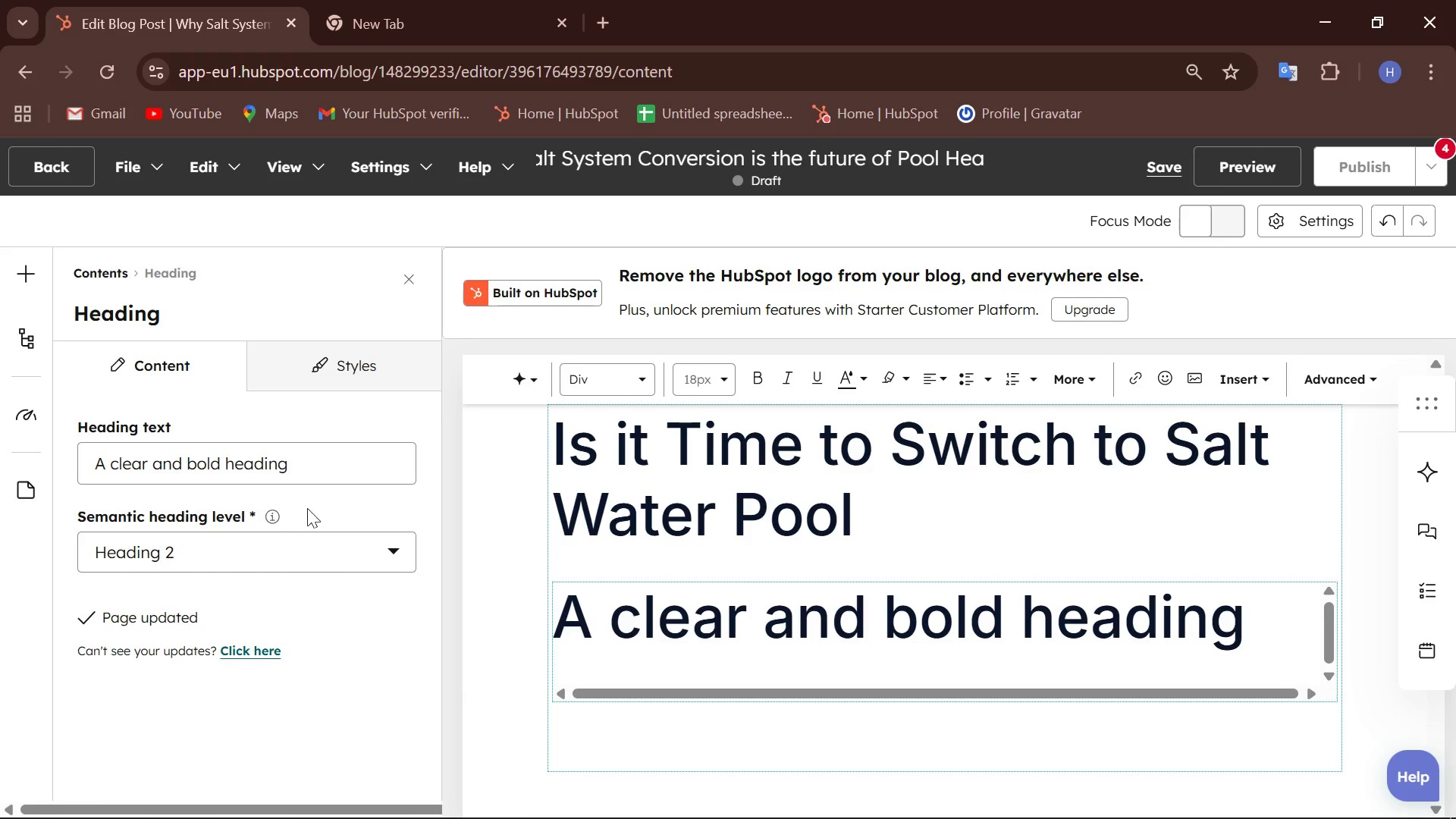 
left_click_drag(start_coordinate=[324, 467], to_coordinate=[0, 468])
 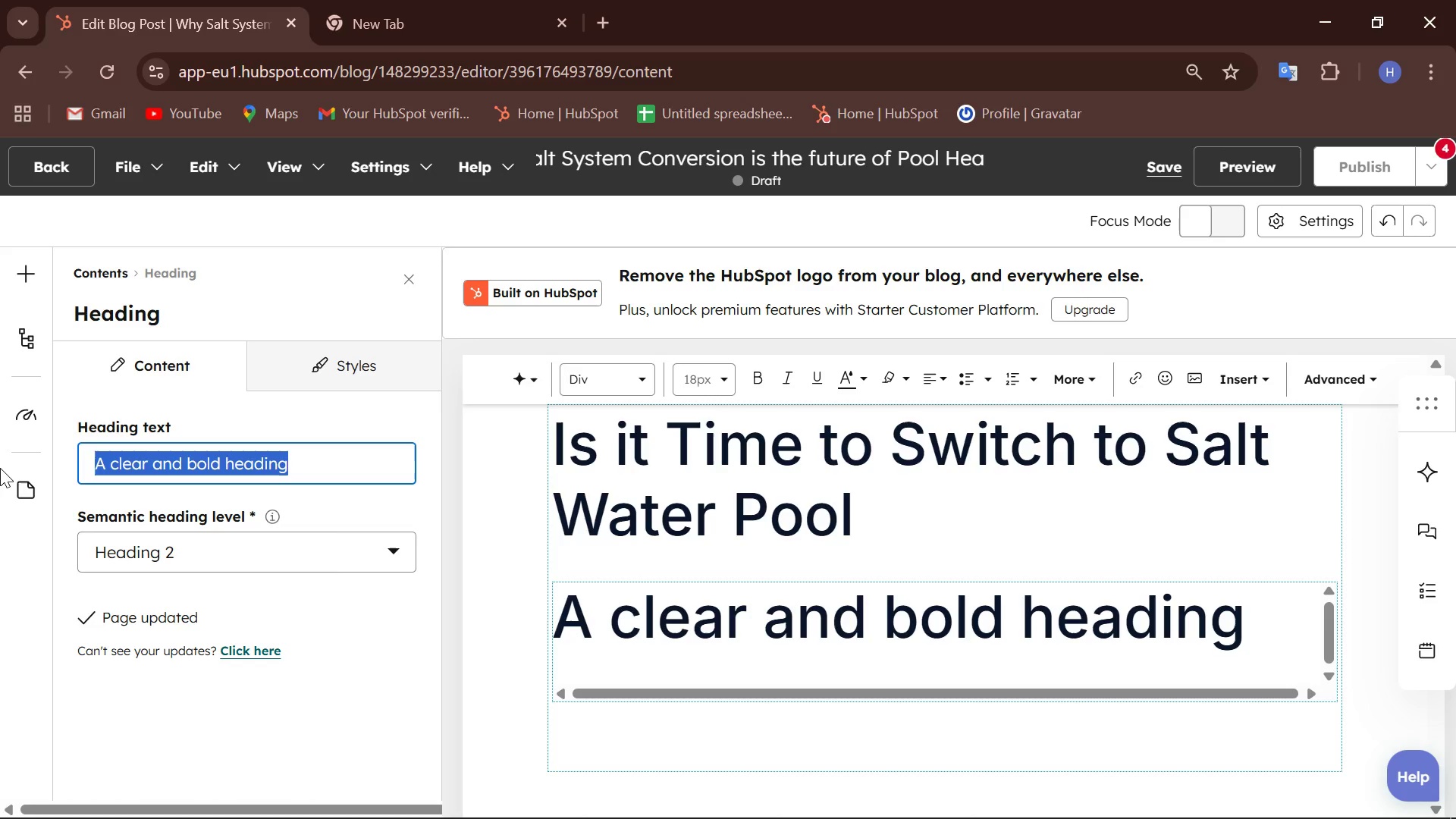 
wait(5.97)
 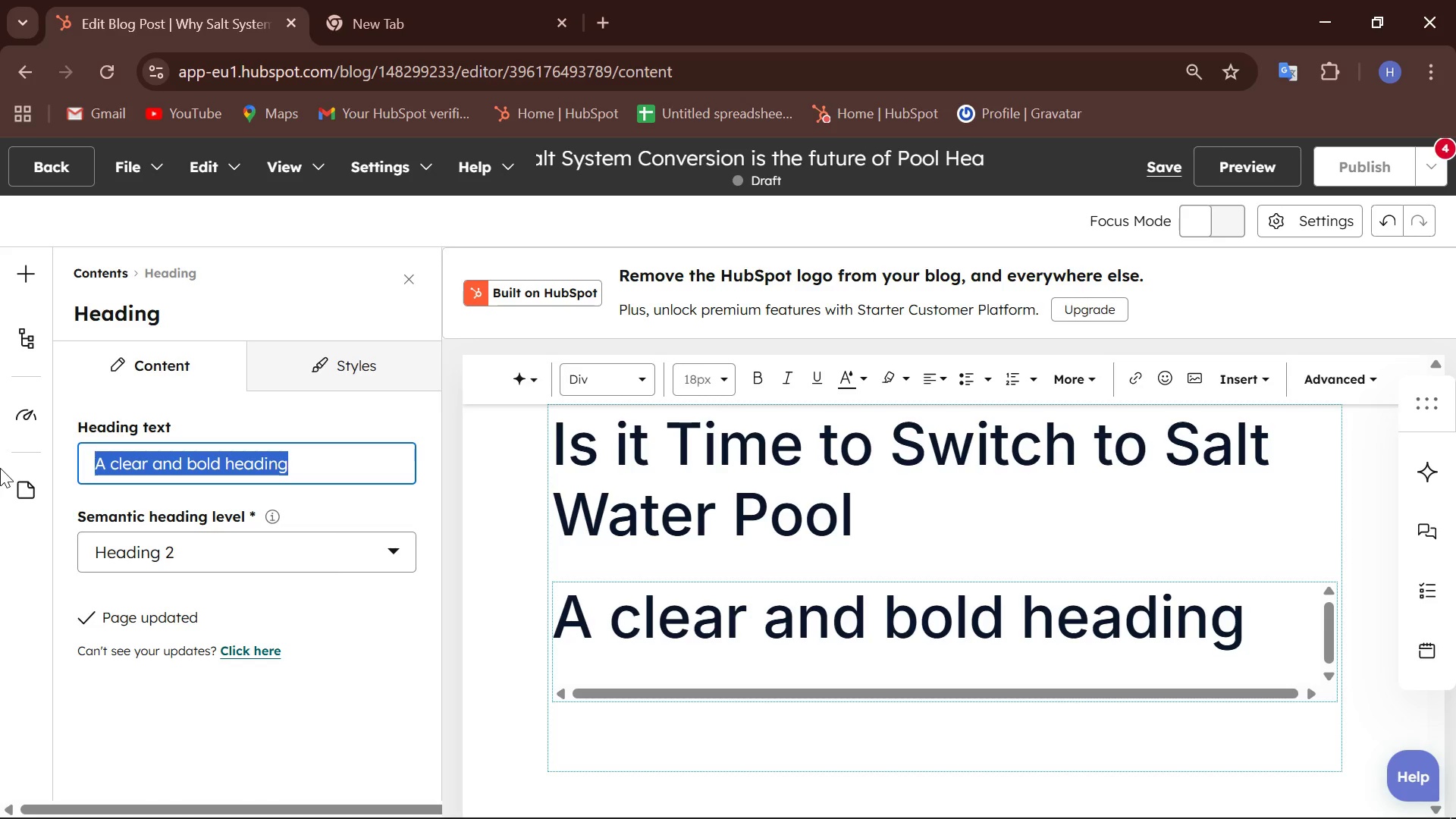 
type(The Science of Equipment Longevity Cost-Benefit of Cheical Automation)
 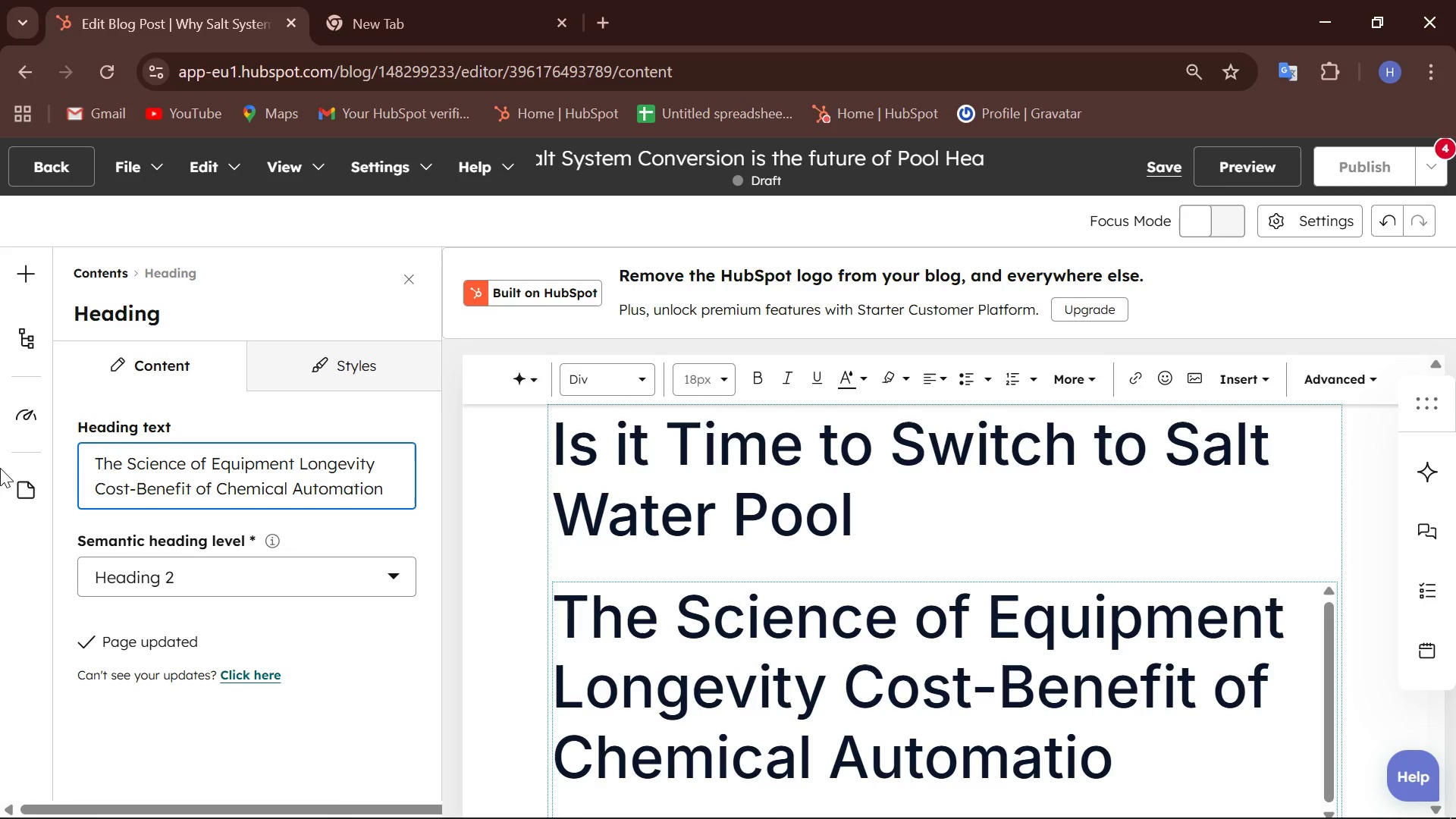 
scroll: coordinate [807, 513], scroll_direction: down, amount: 3.0
 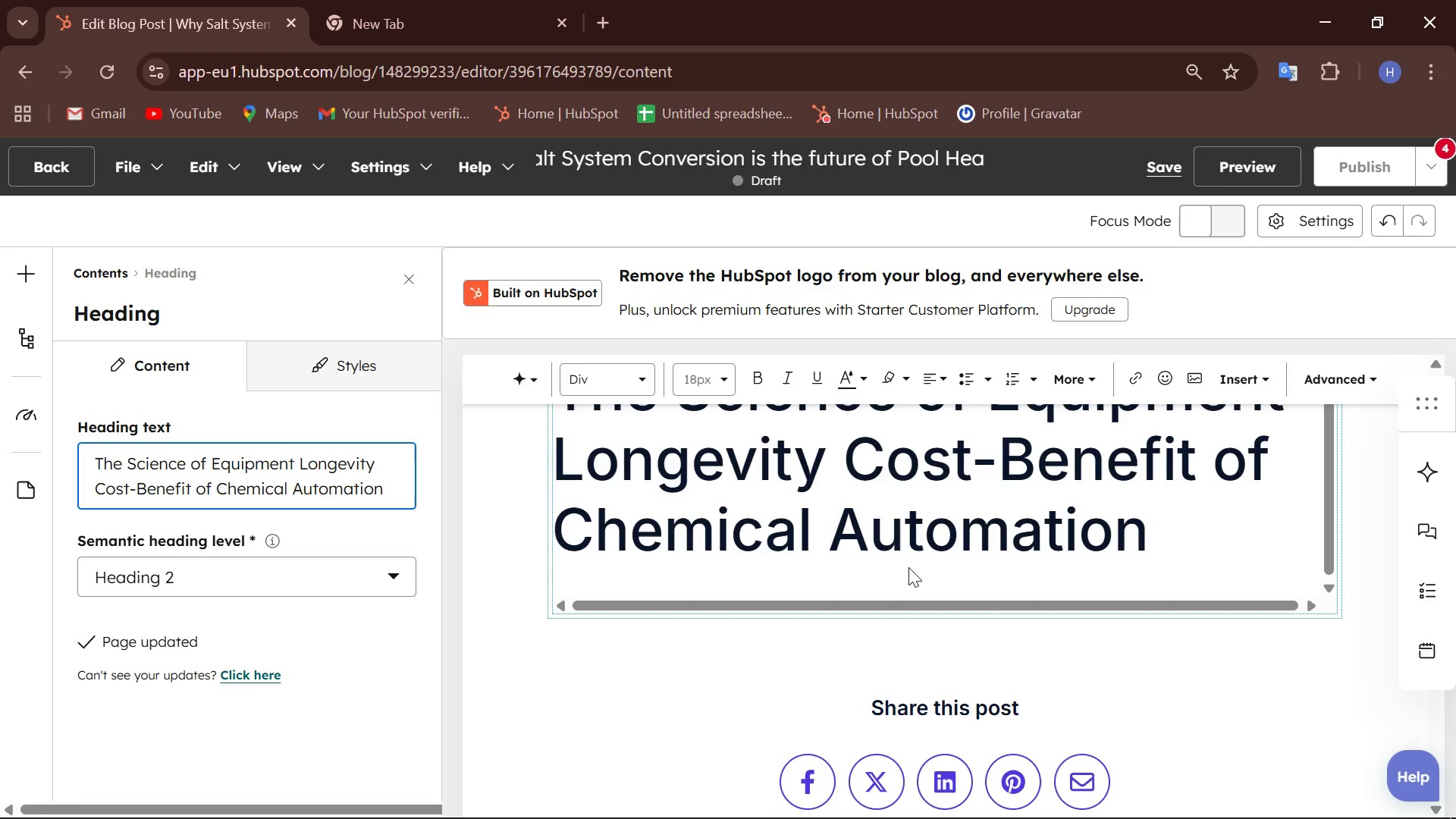 
scroll: coordinate [908, 551], scroll_direction: up, amount: 4.0
 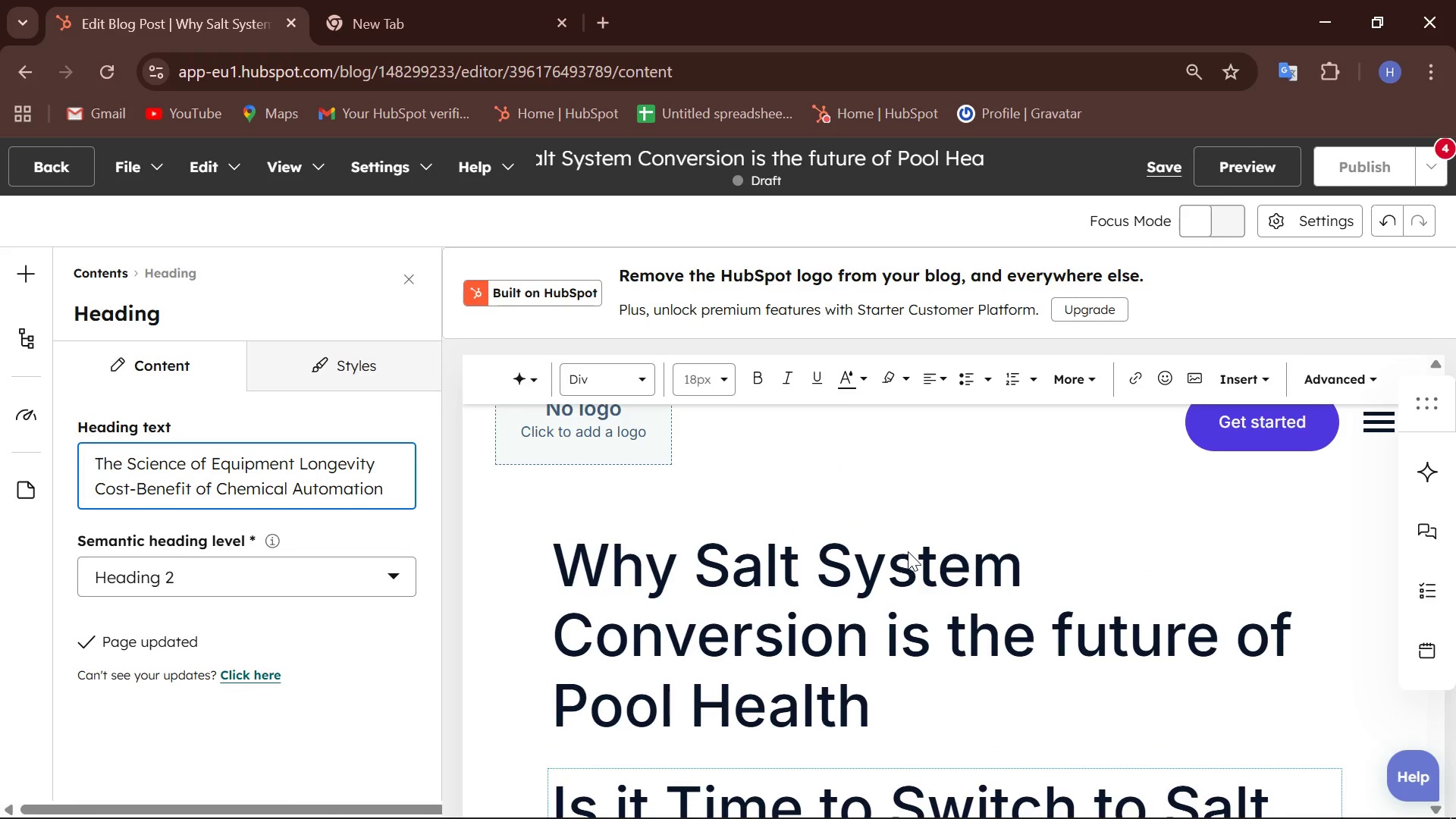 
scroll: coordinate [908, 553], scroll_direction: down, amount: 3.0
 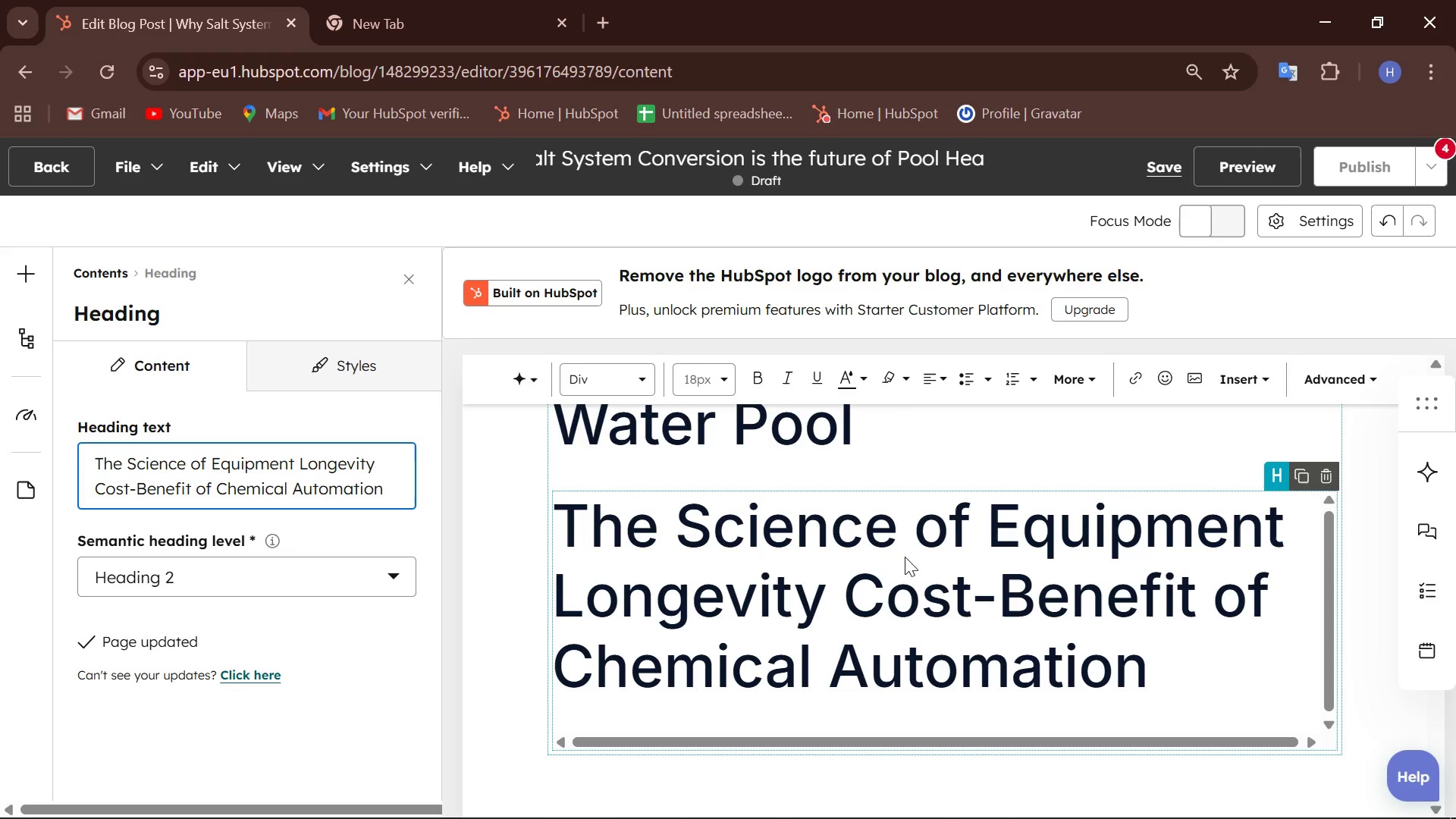 
scroll: coordinate [736, 614], scroll_direction: up, amount: 2.0
 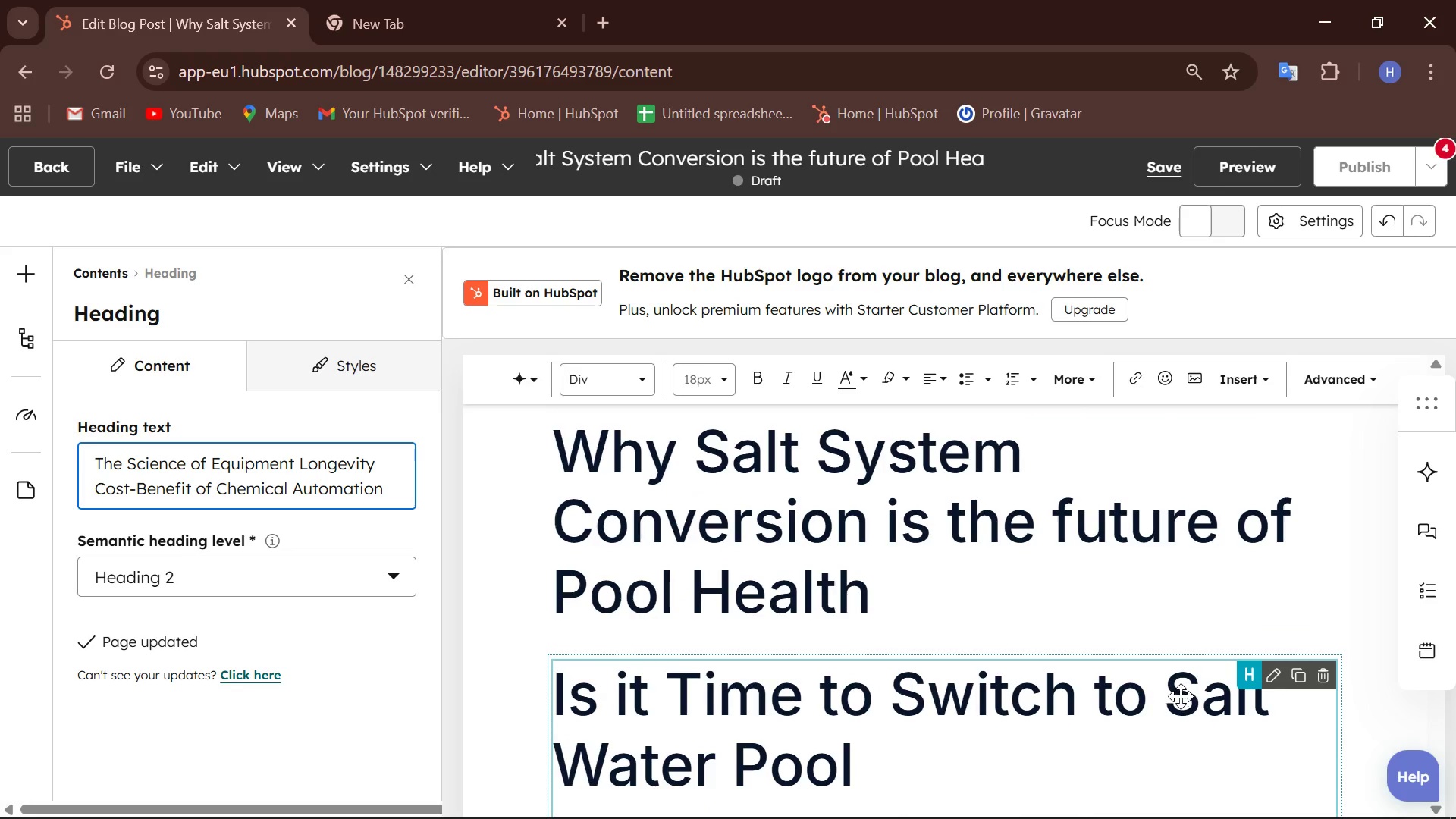 
scroll: coordinate [1166, 652], scroll_direction: down, amount: 1.0
 